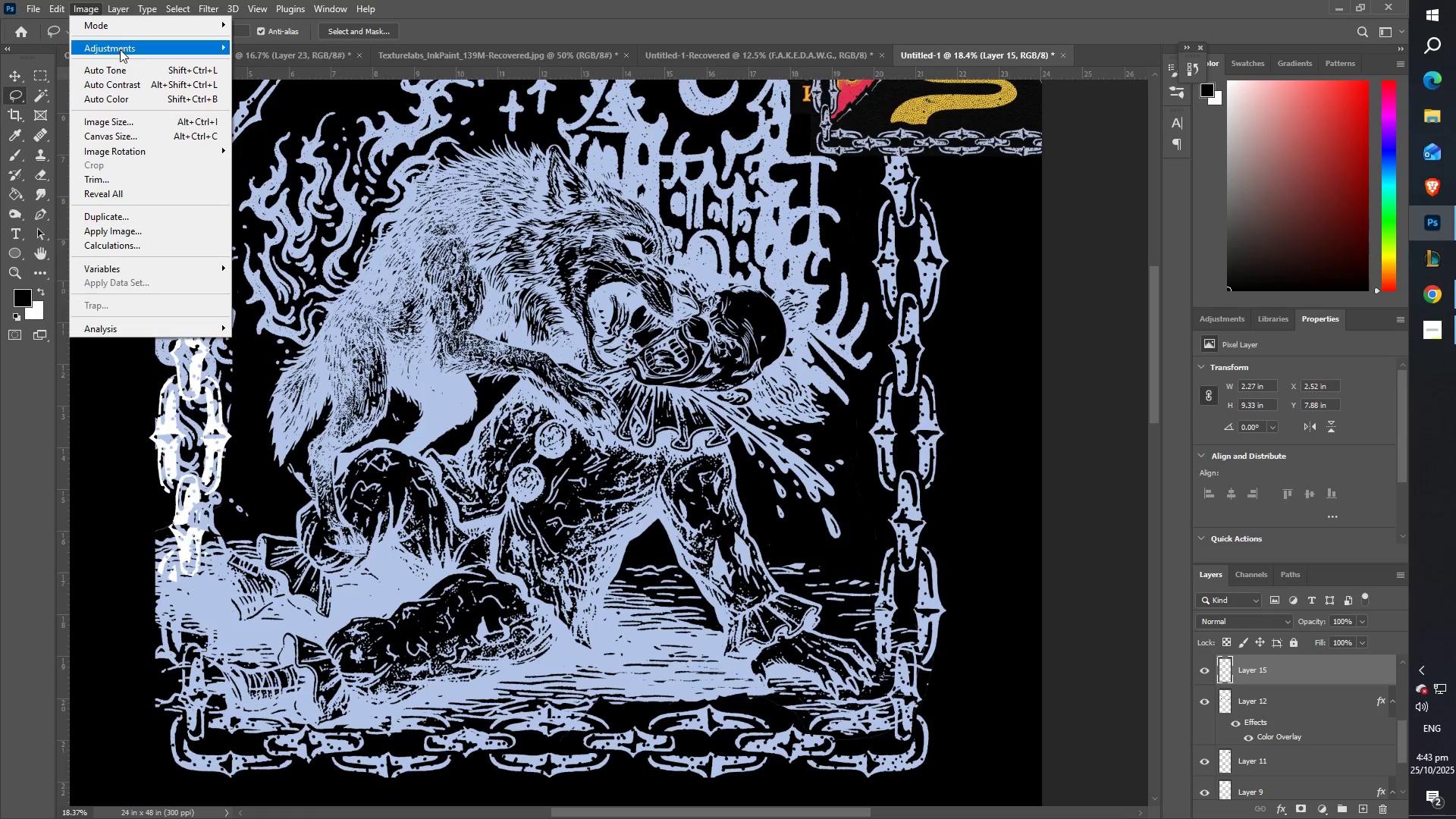 
left_click([121, 49])
 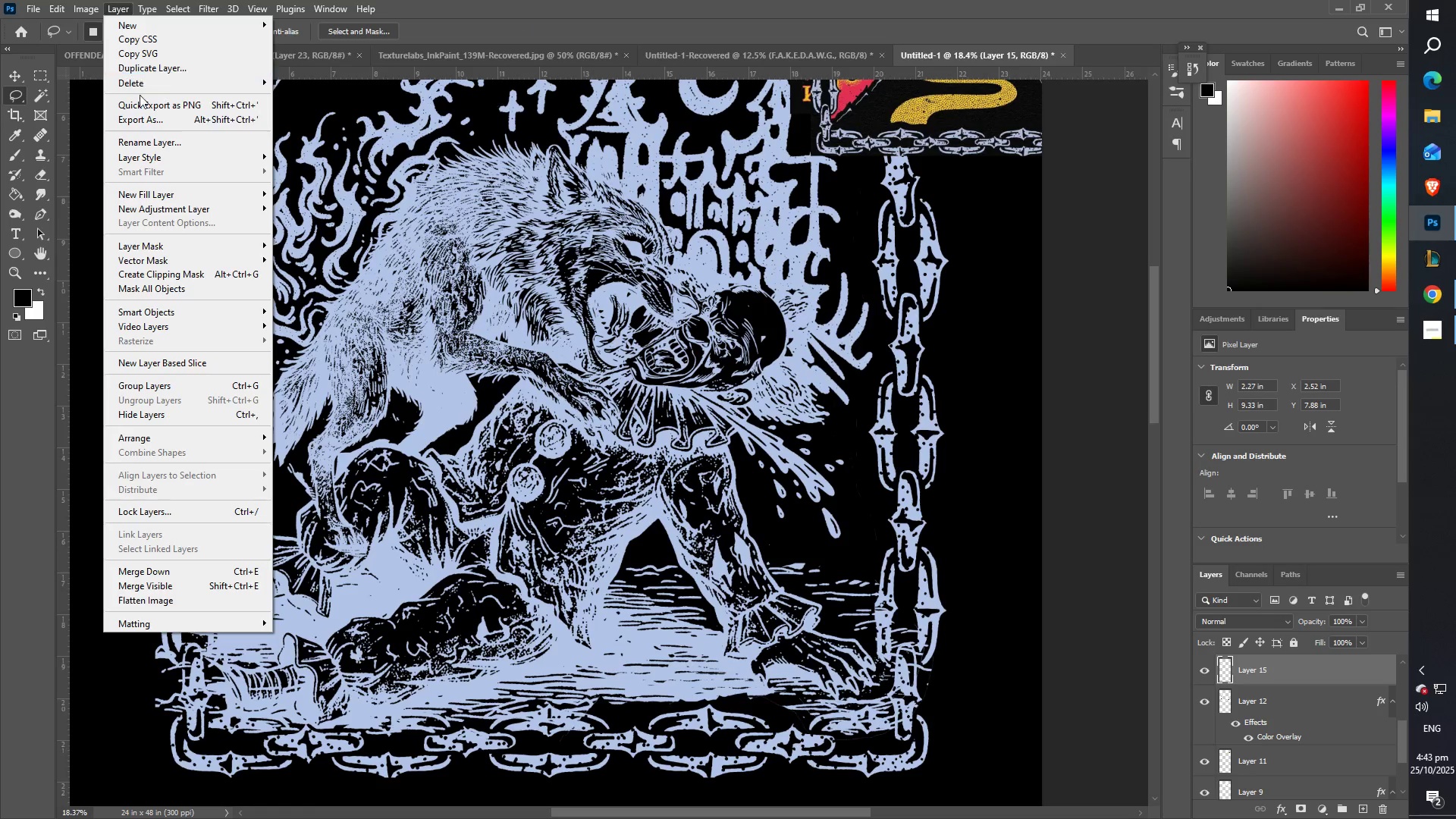 
left_click([165, 152])
 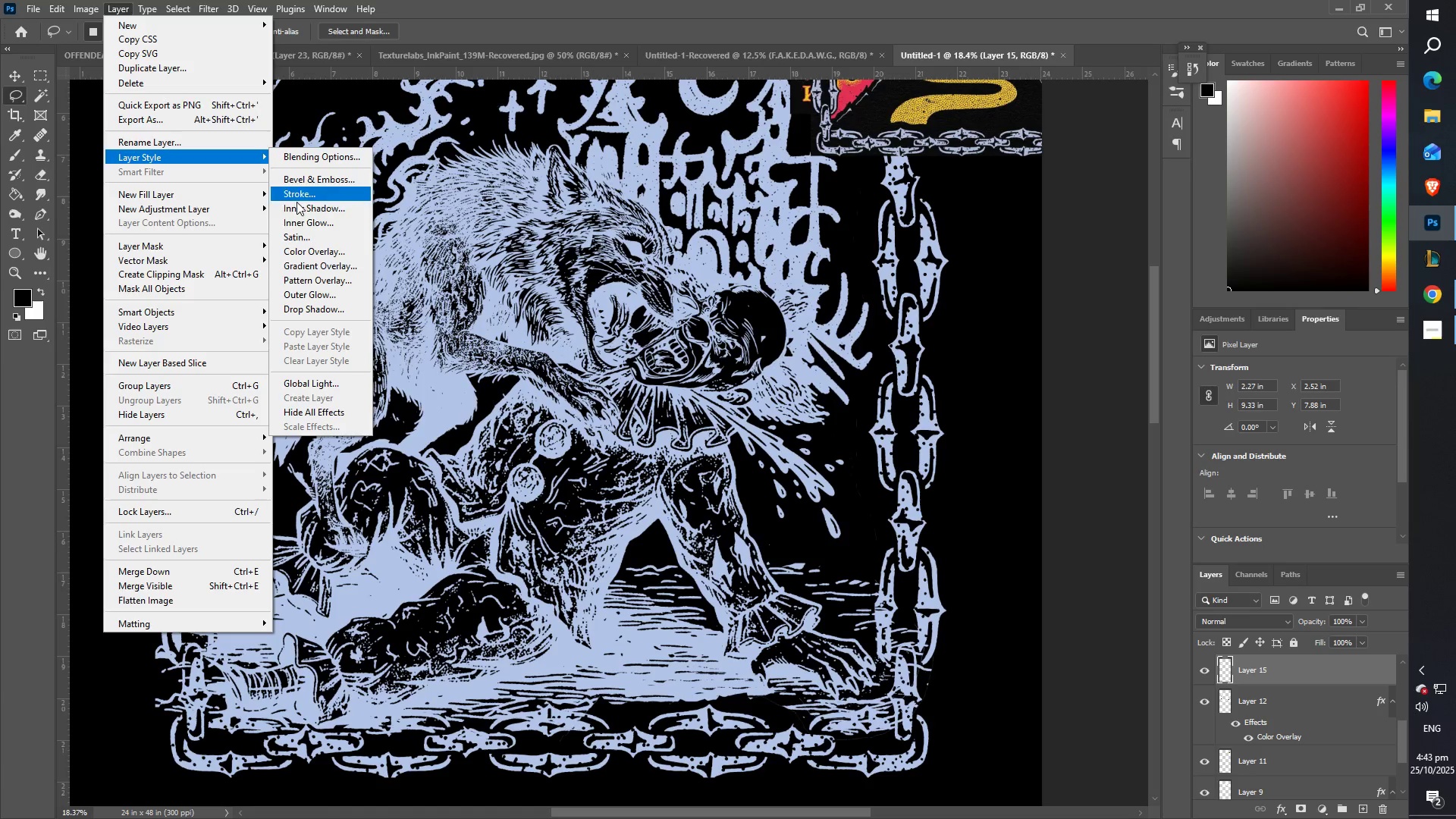 
left_click([310, 249])
 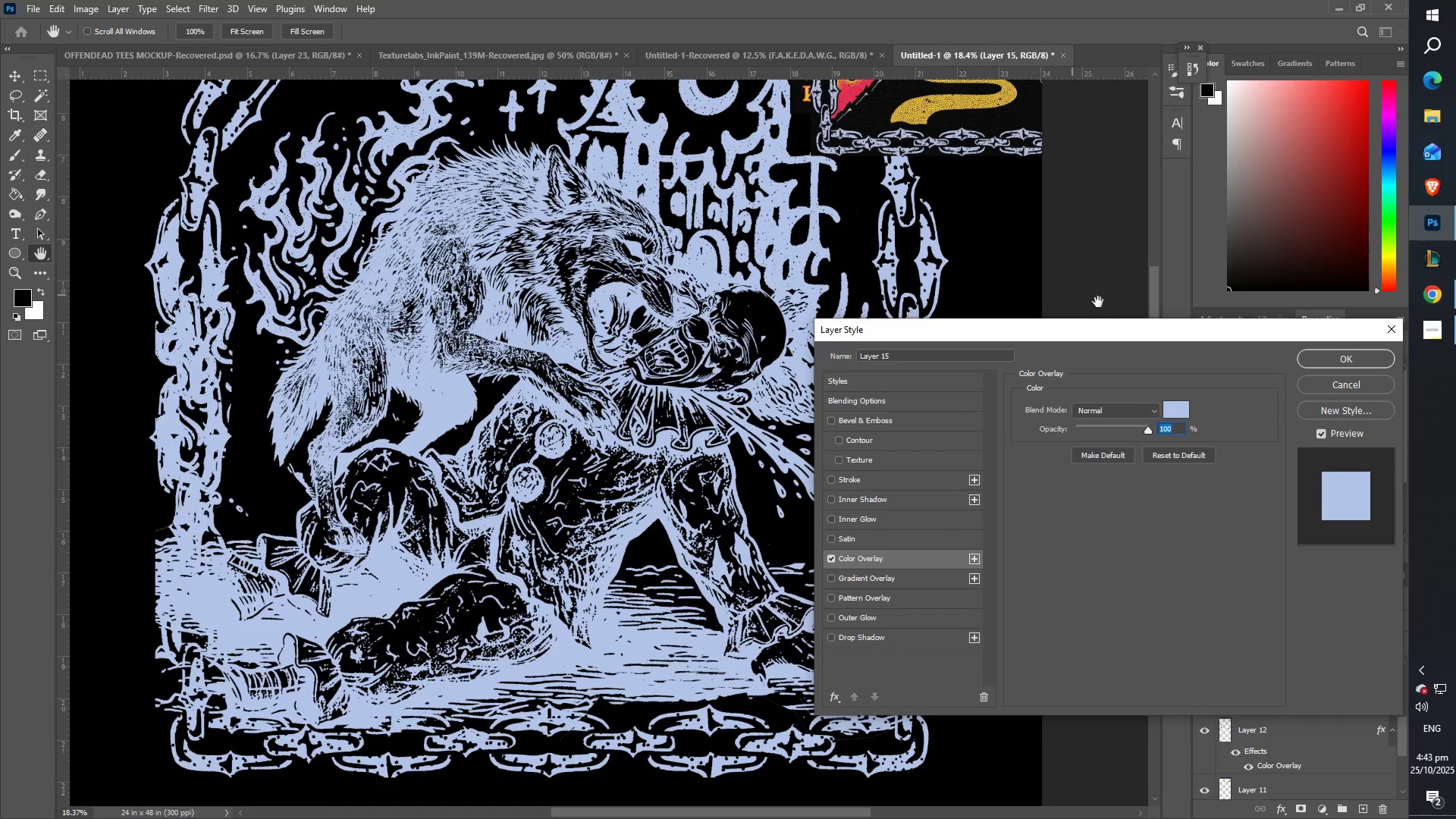 
left_click([1331, 357])
 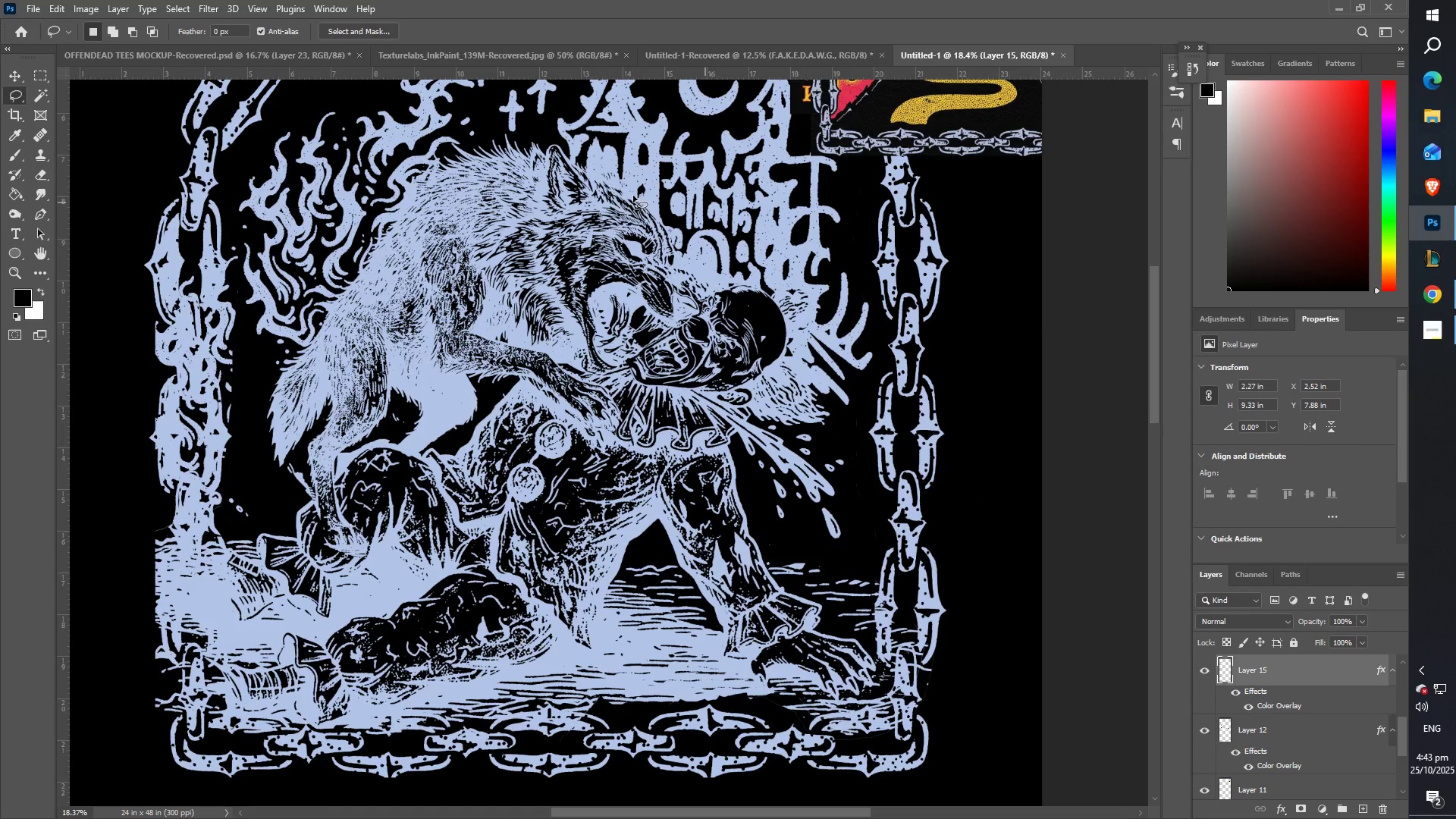 
scroll: coordinate [699, 233], scroll_direction: up, amount: 4.0
 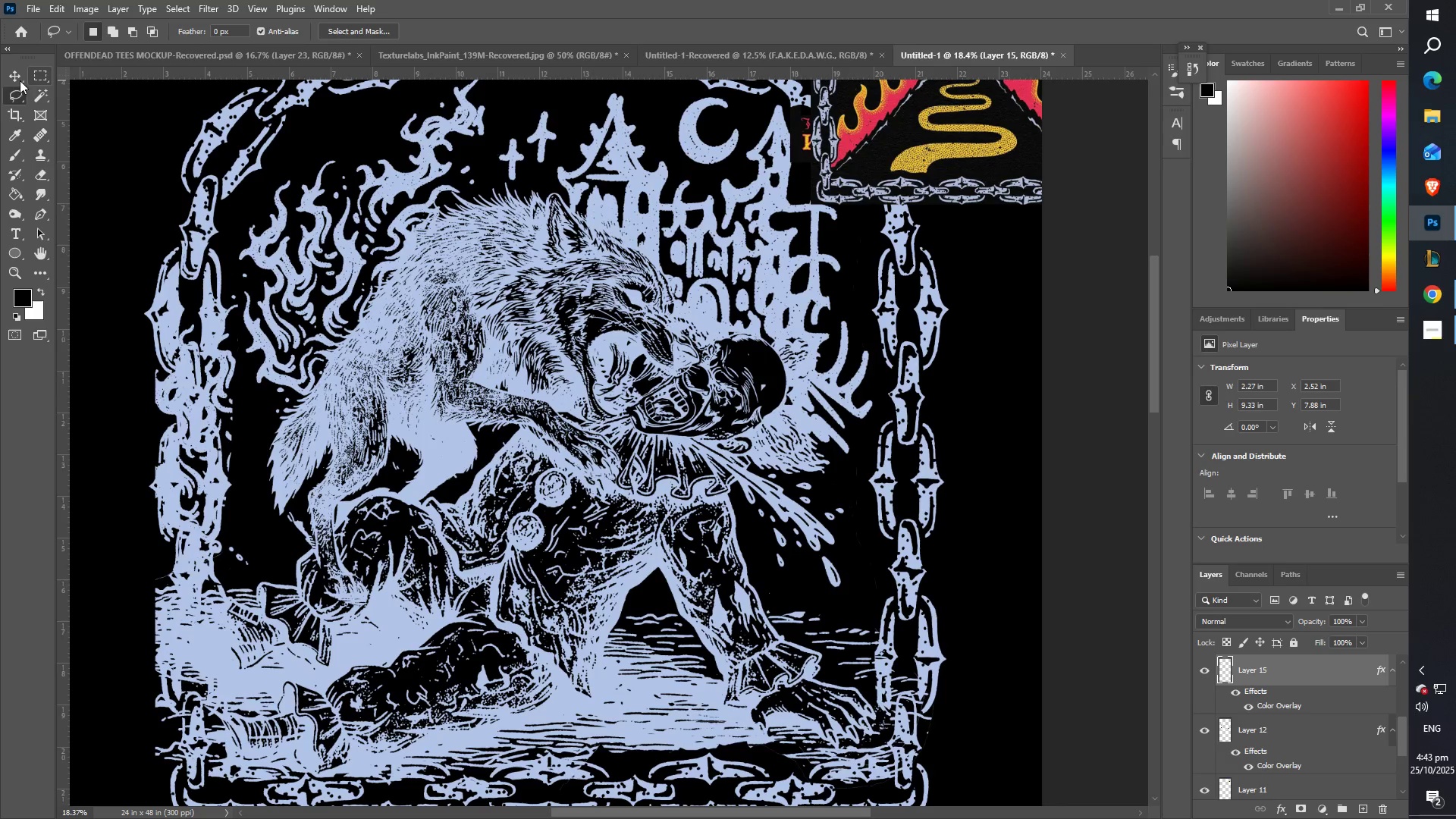 
left_click([20, 71])
 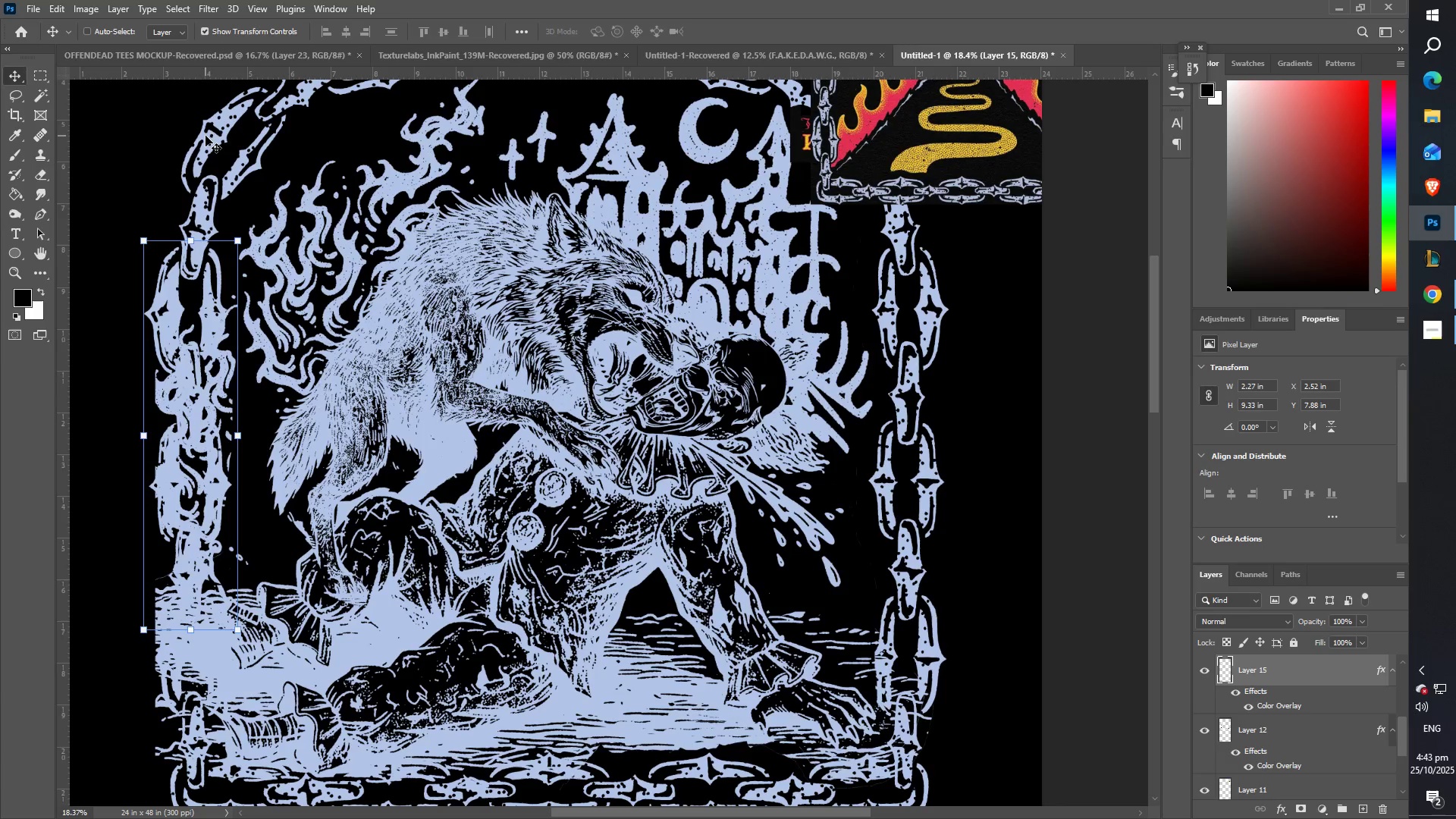 
right_click([208, 137])
 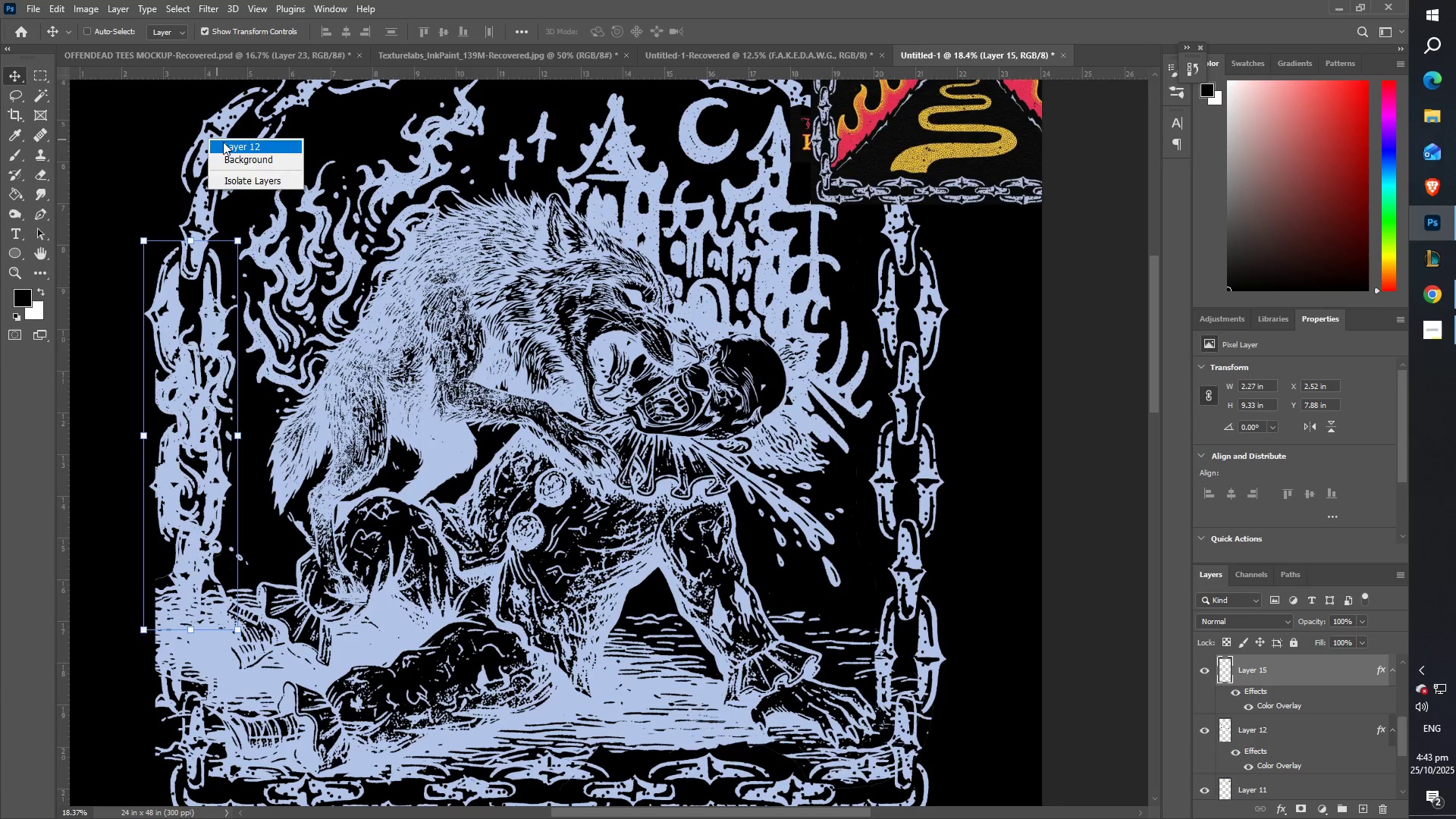 
left_click([224, 142])
 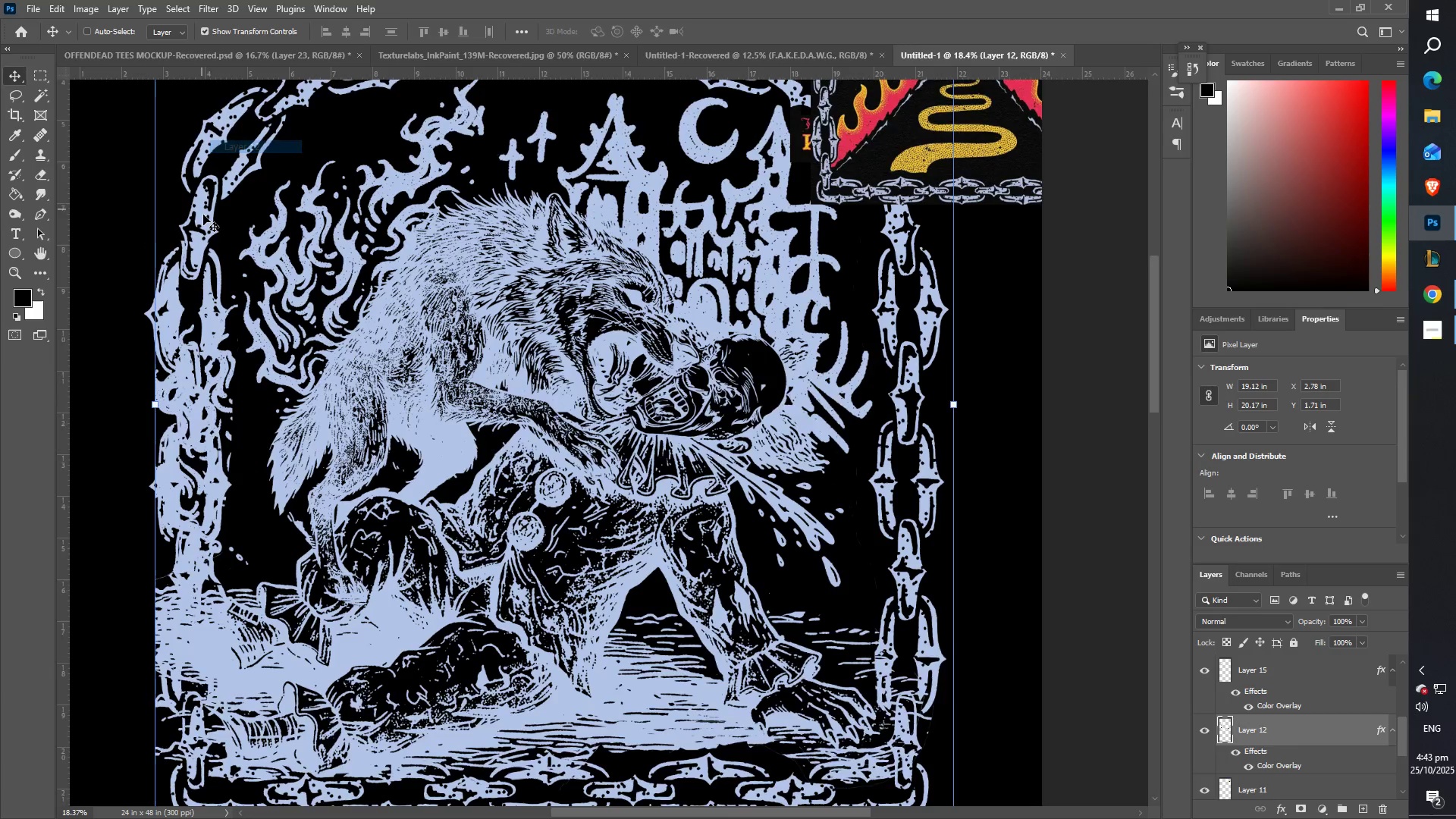 
scroll: coordinate [245, 251], scroll_direction: down, amount: 10.0
 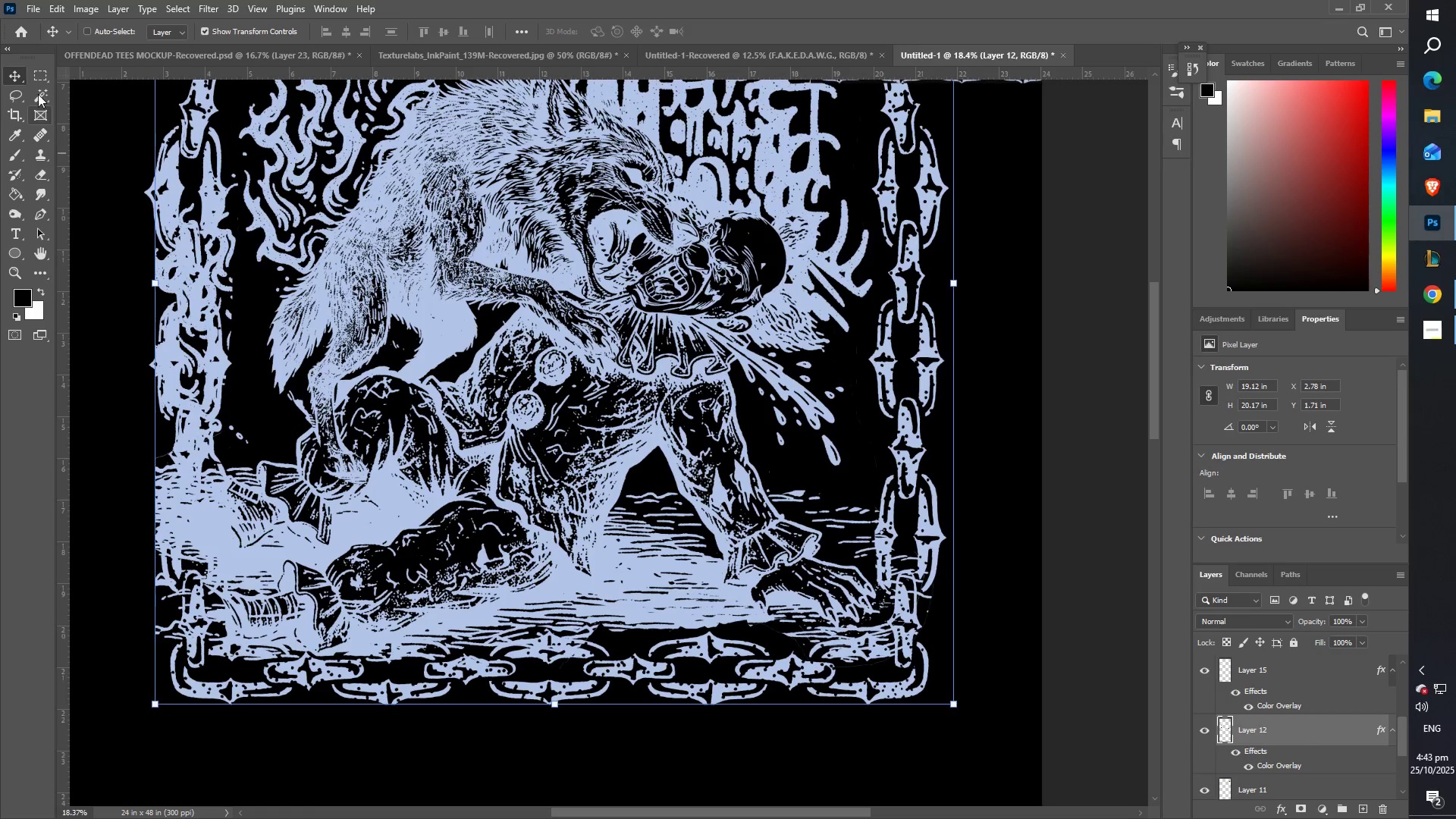 
left_click([17, 78])
 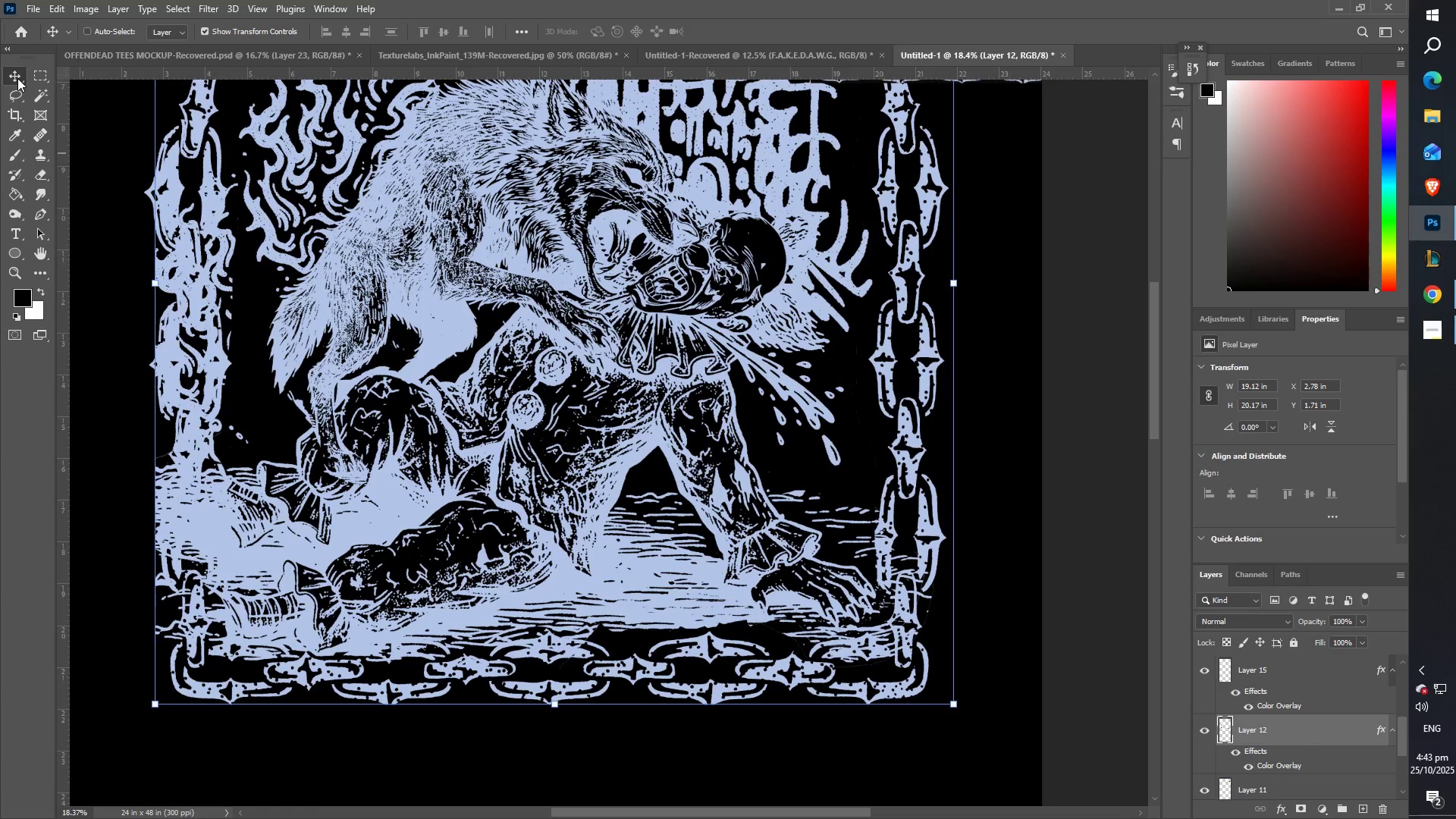 
key(ArrowDown)
 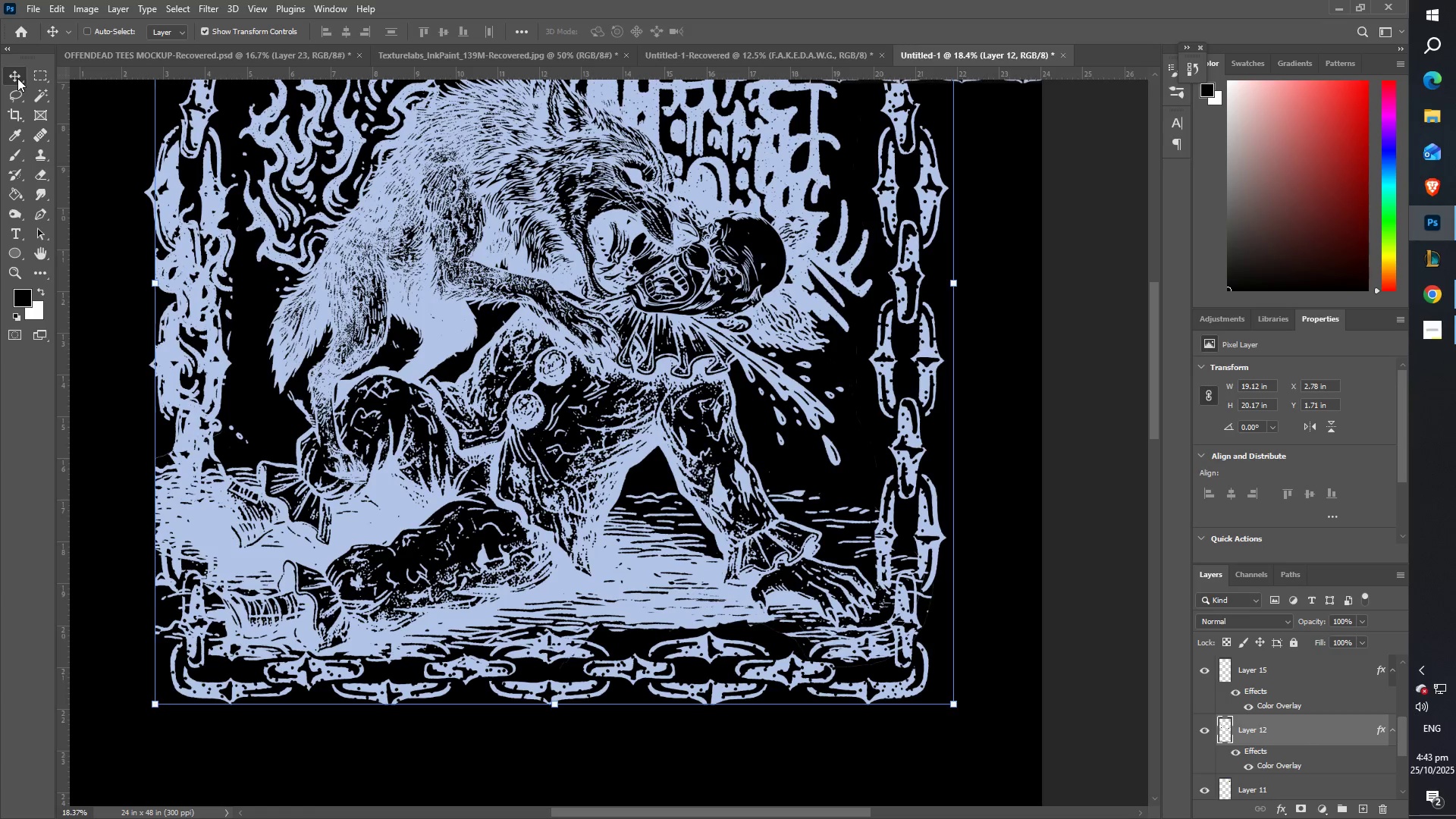 
key(ArrowLeft)
 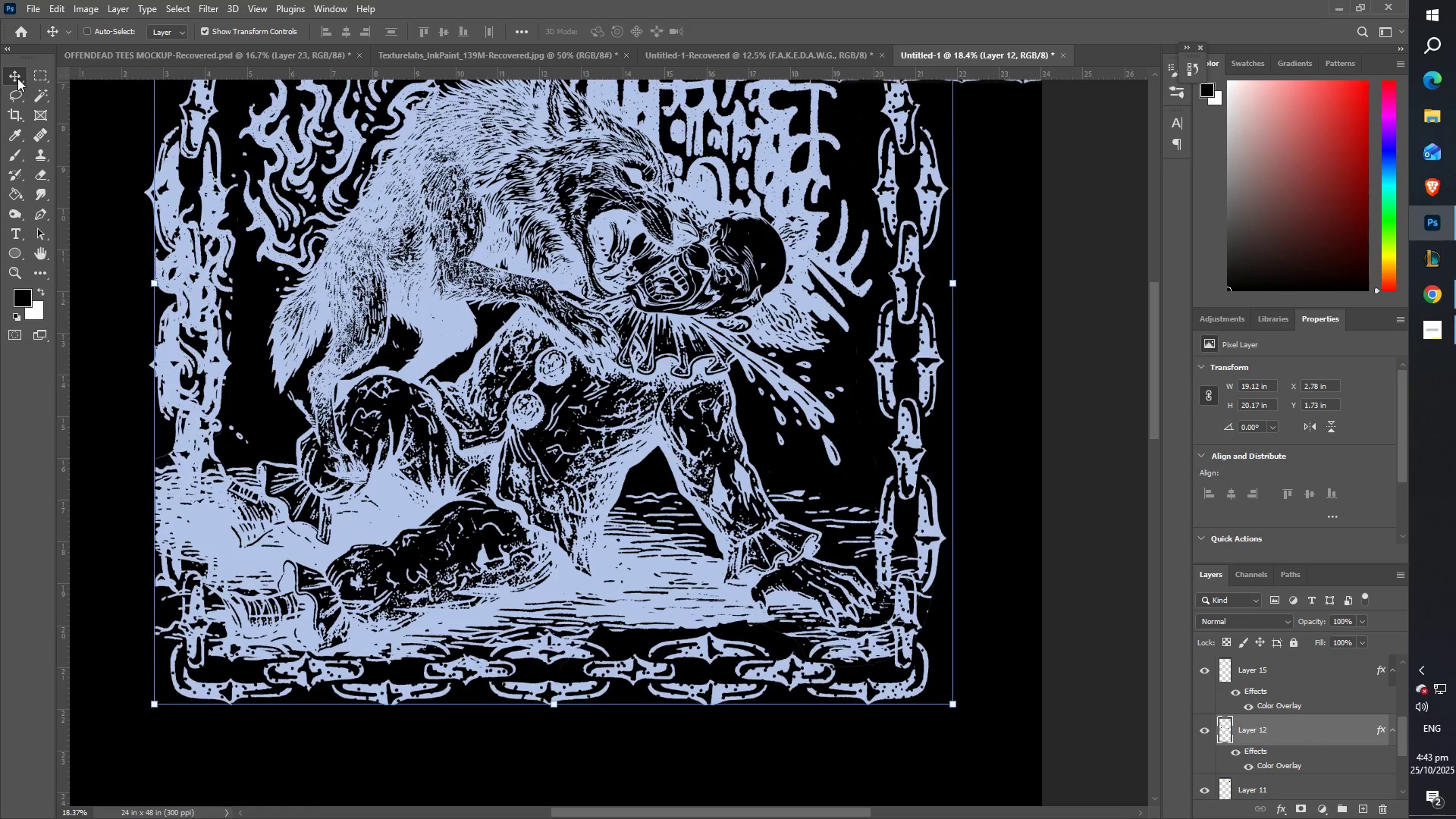 
key(ArrowDown)
 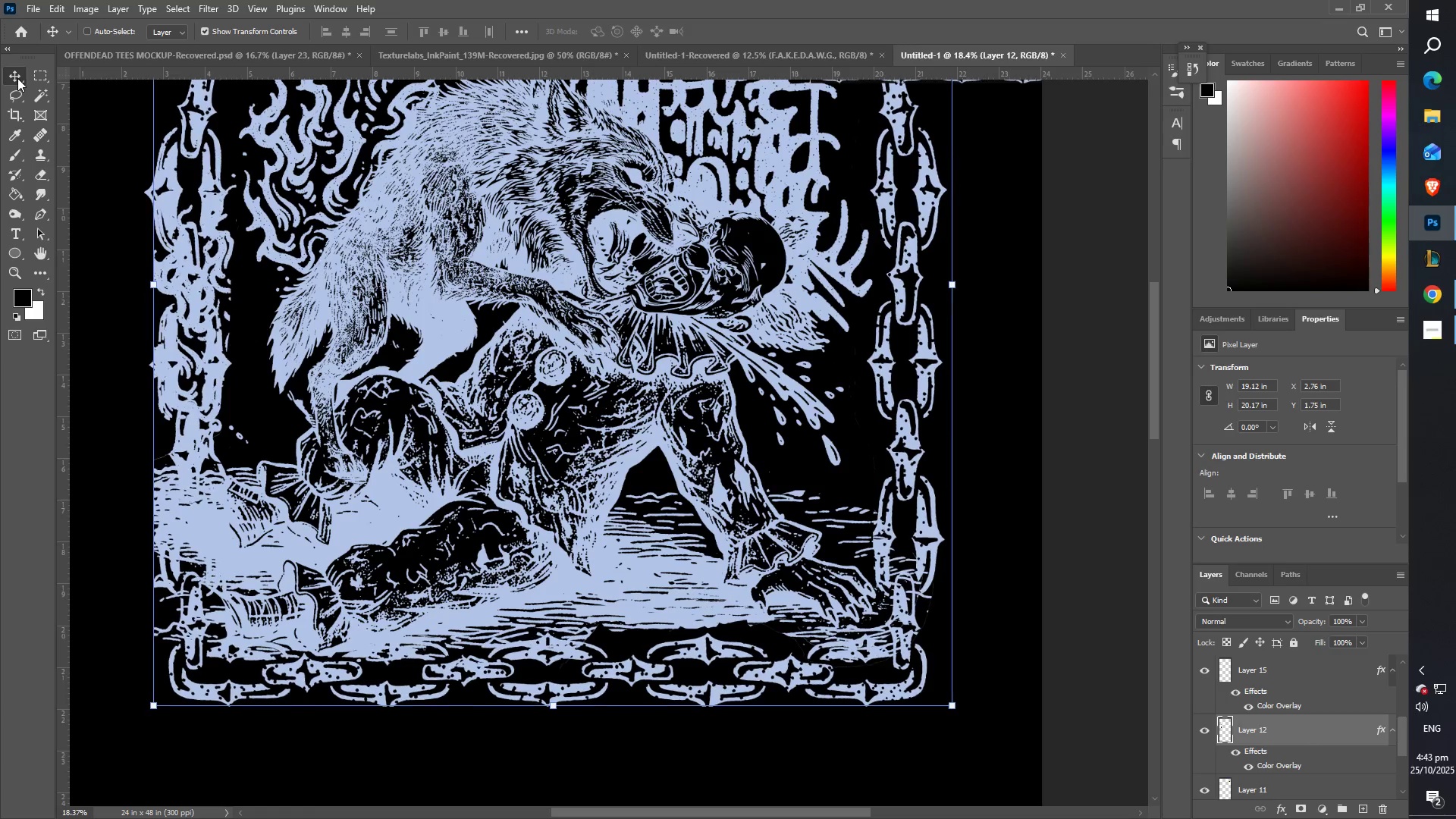 
key(ArrowDown)
 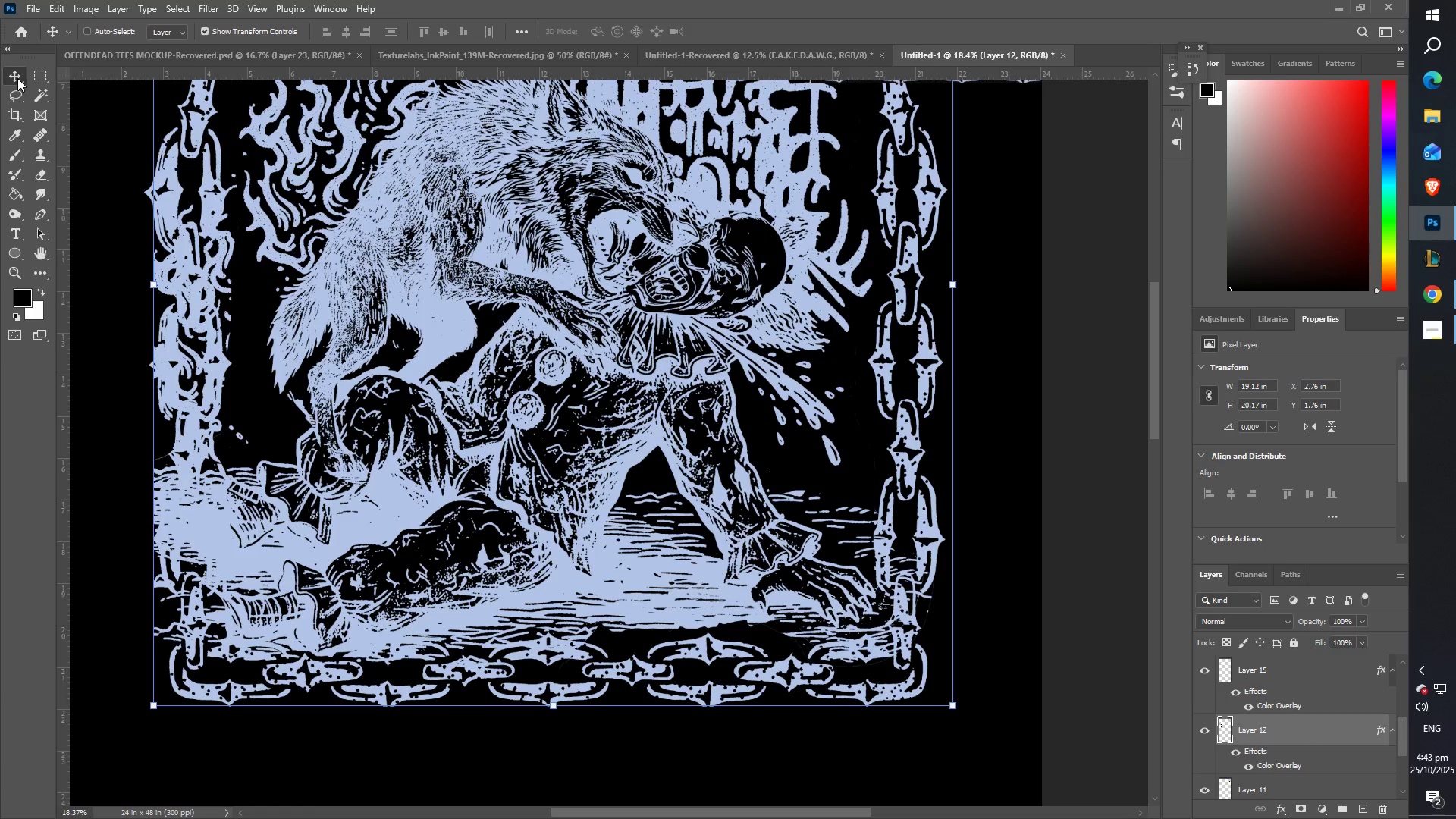 
key(ArrowLeft)
 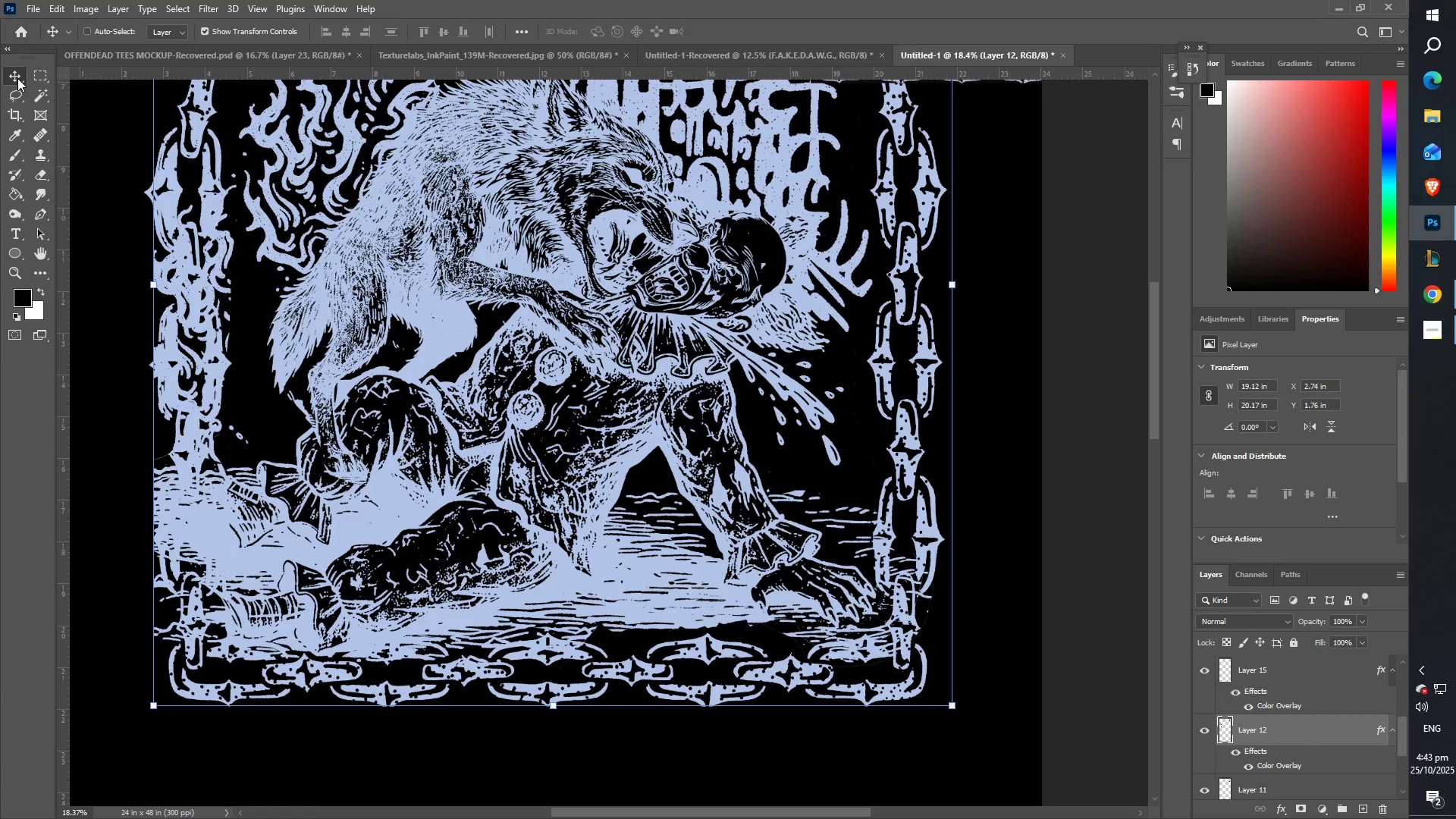 
key(ArrowRight)
 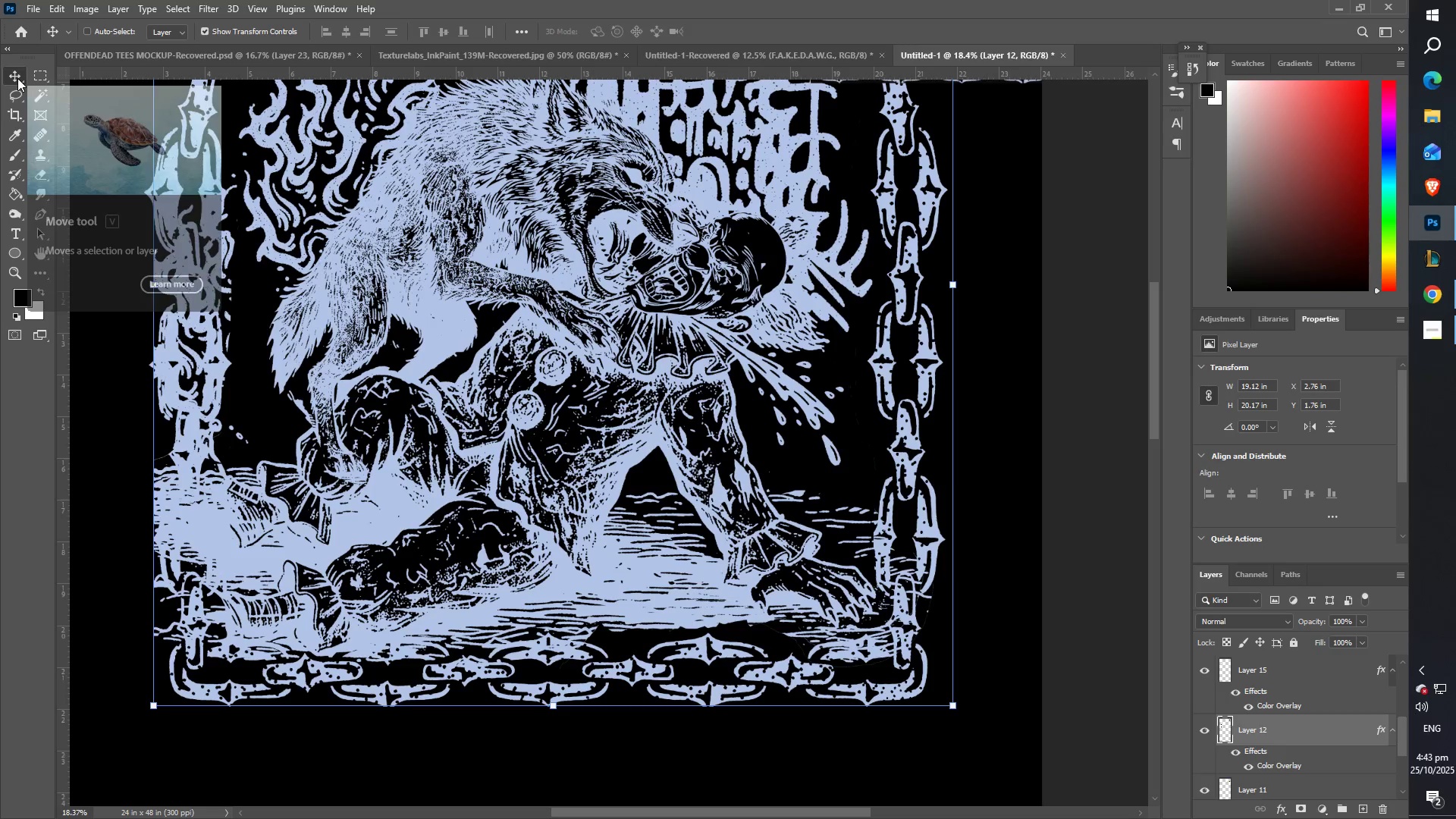 
key(ArrowDown)
 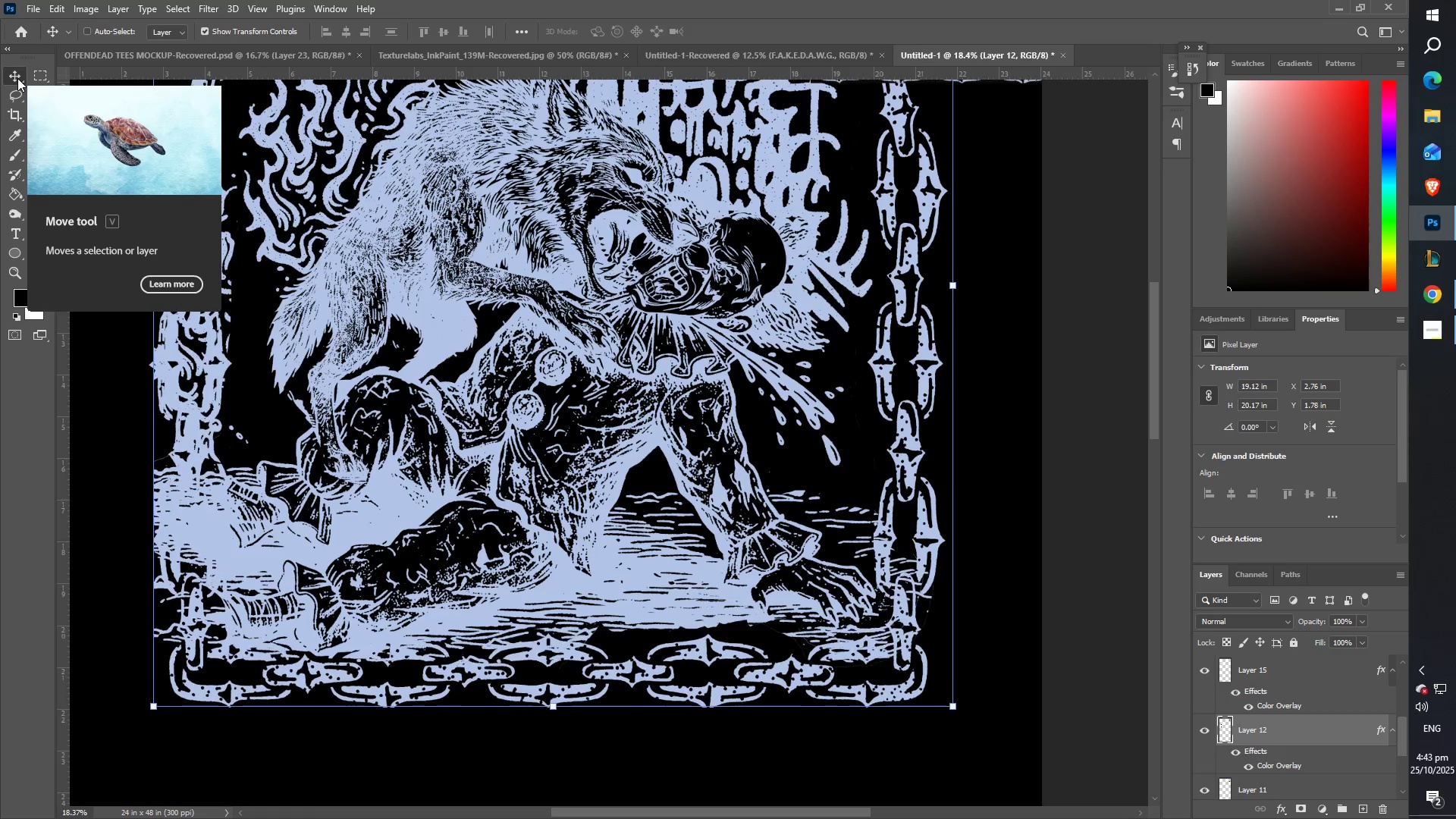 
key(ArrowLeft)
 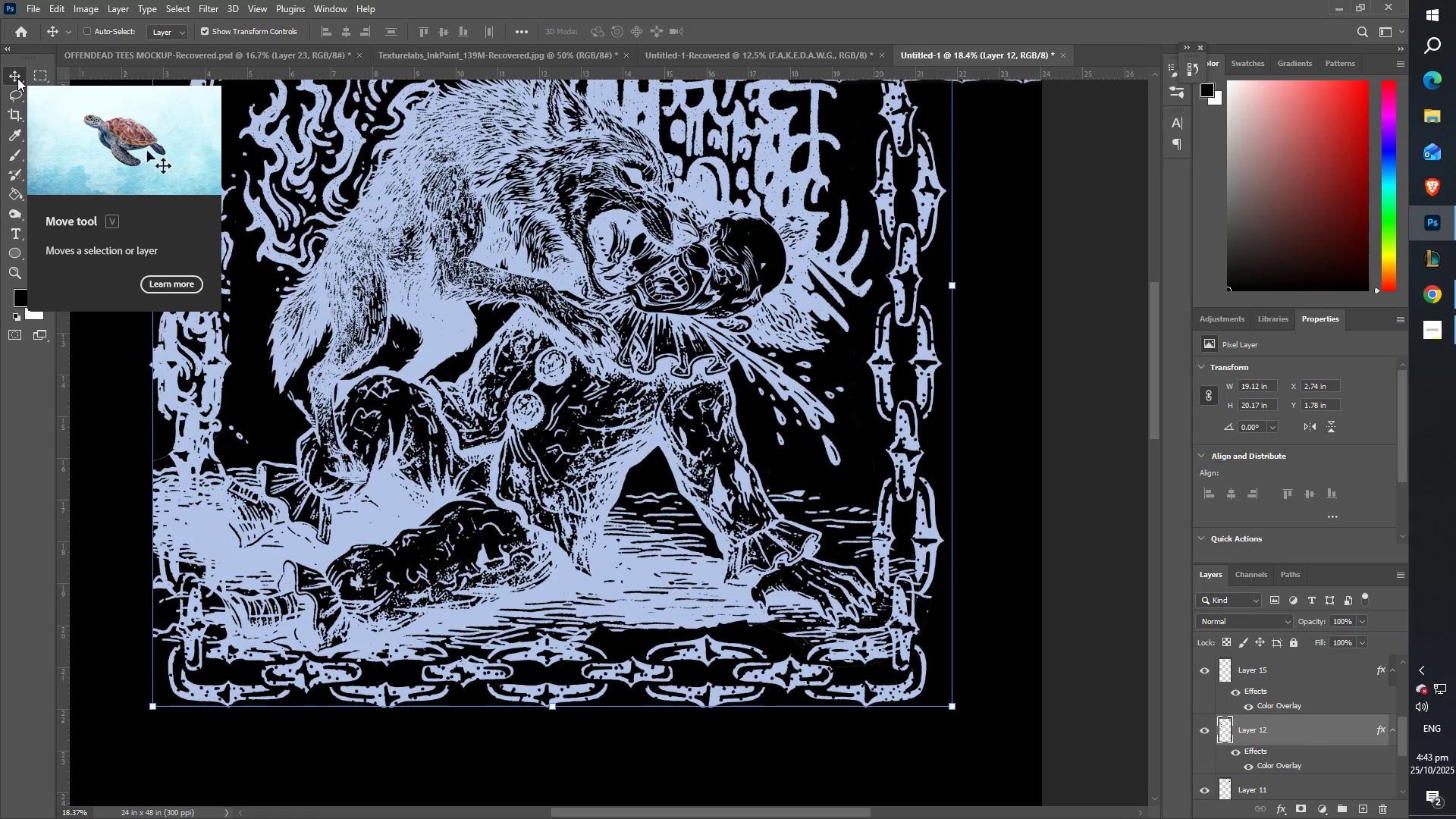 
key(ArrowRight)
 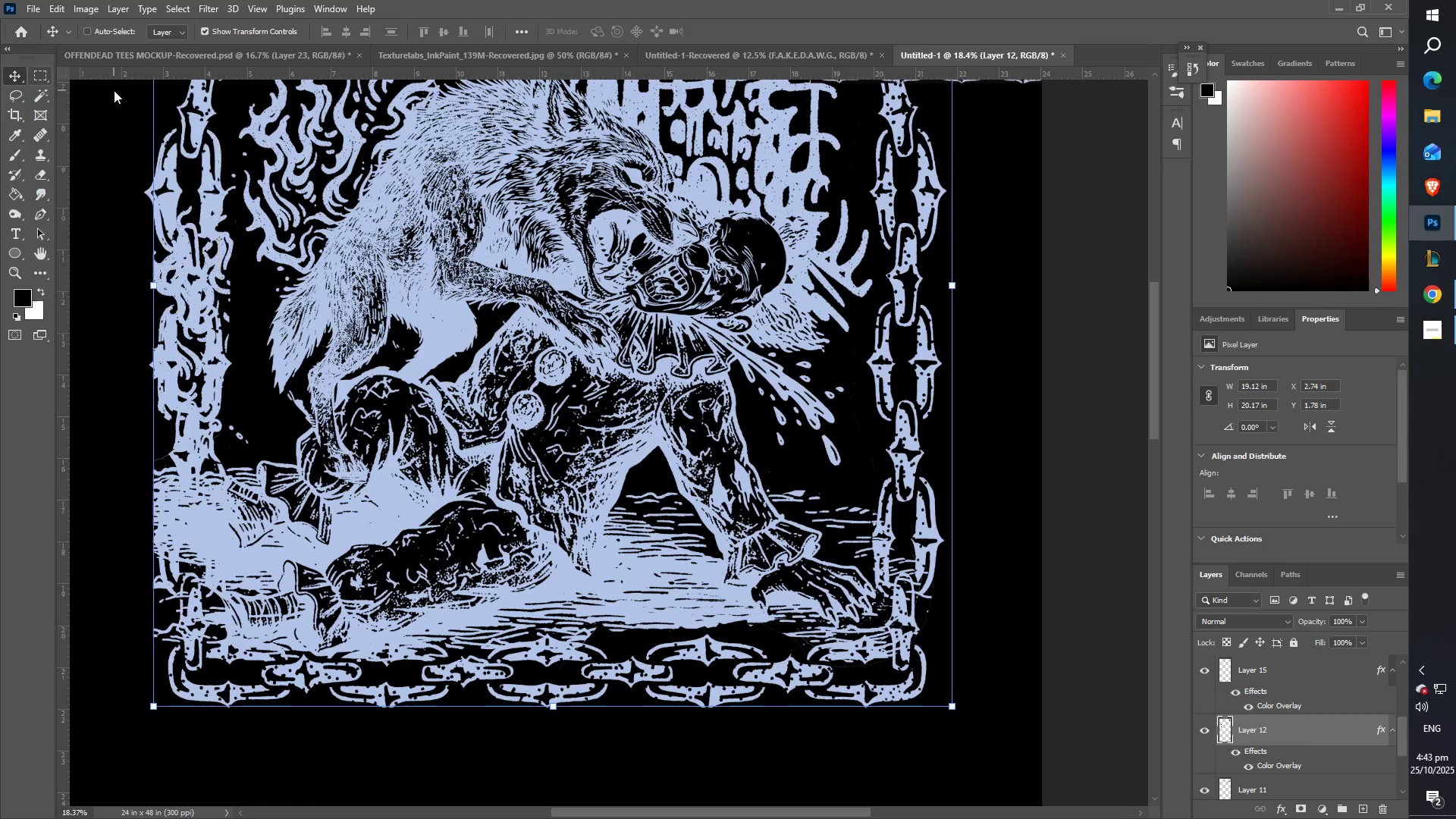 
key(ArrowUp)
 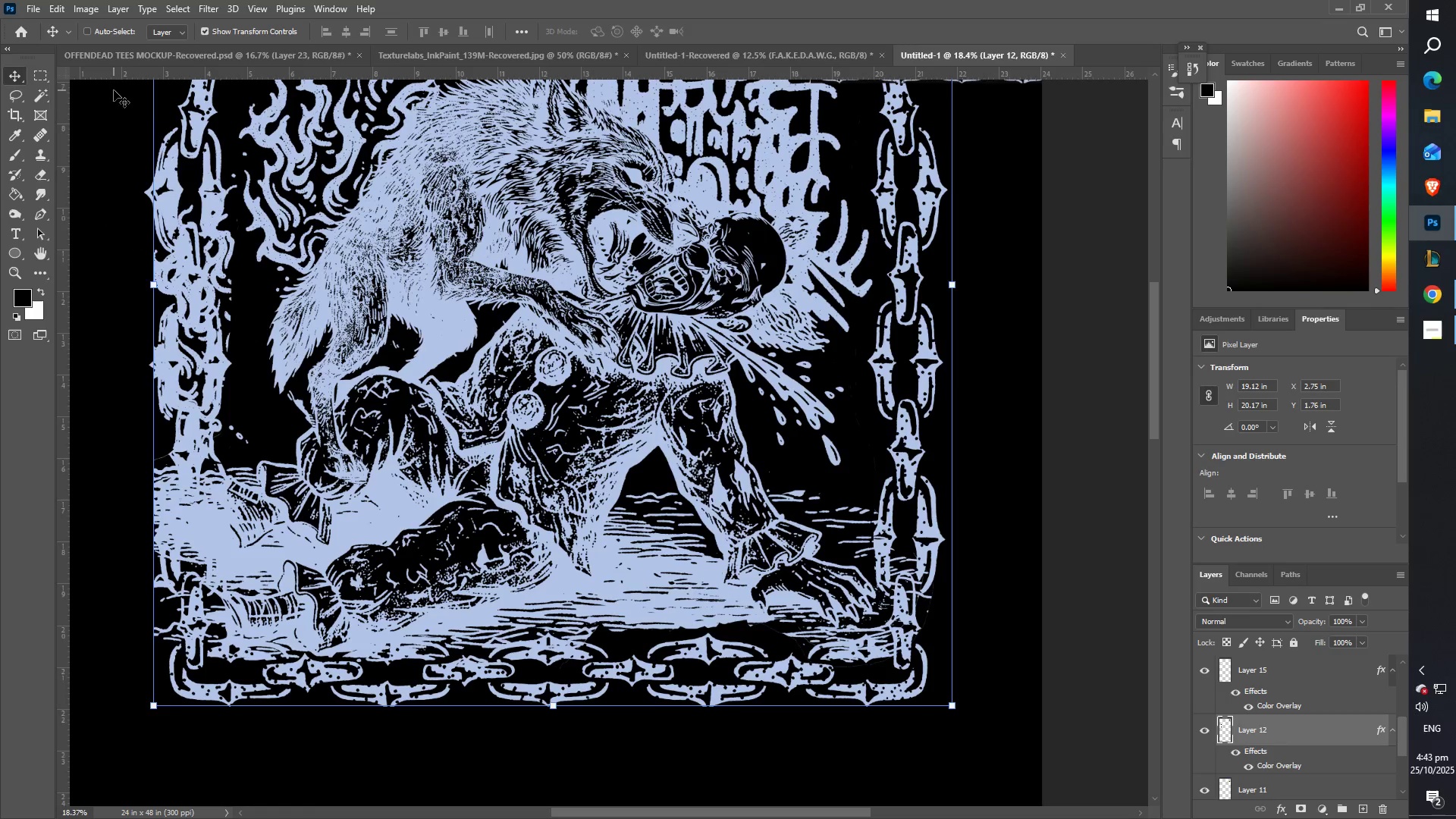 
key(ArrowUp)
 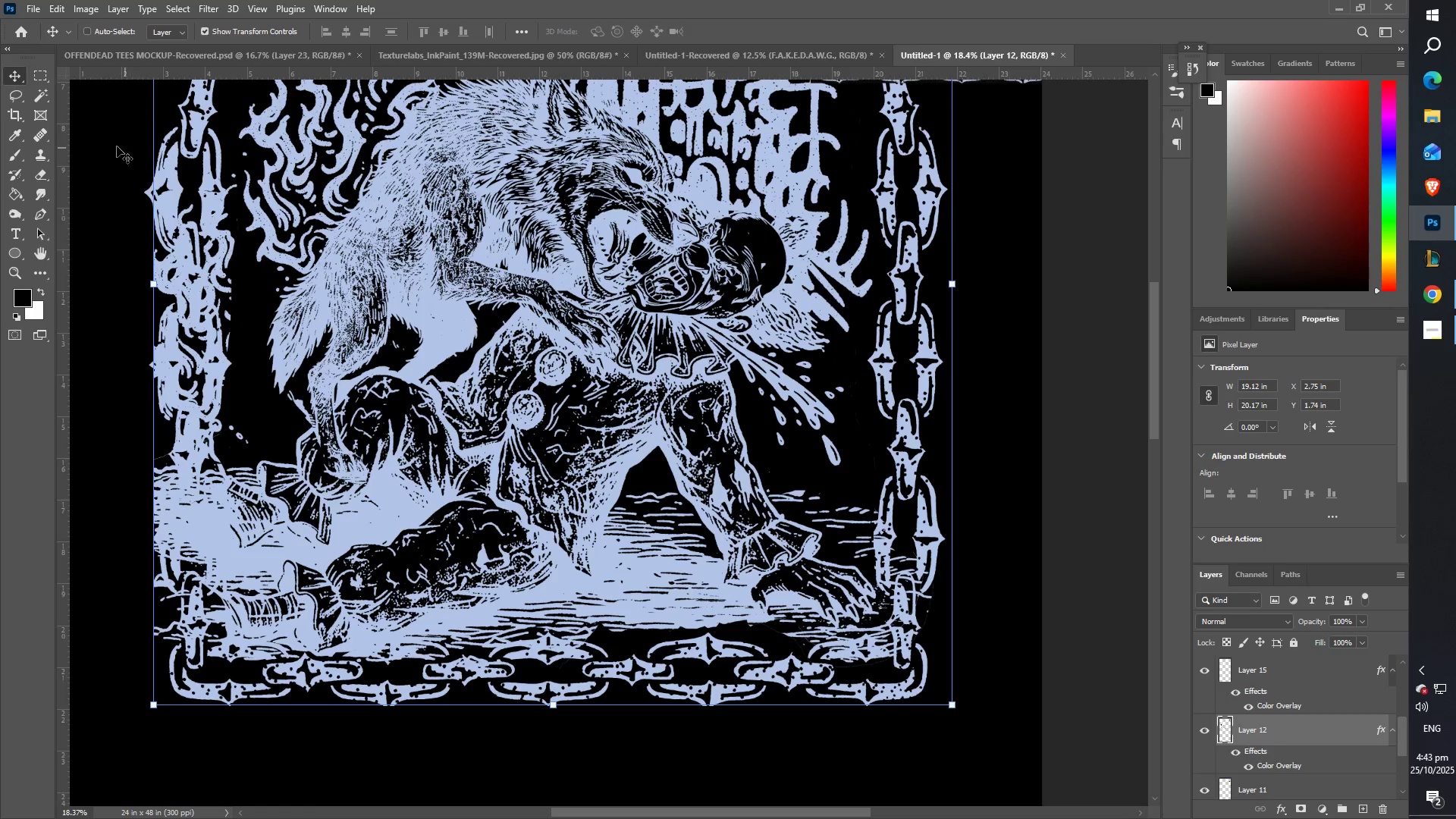 
scroll: coordinate [70, 134], scroll_direction: up, amount: 1.0
 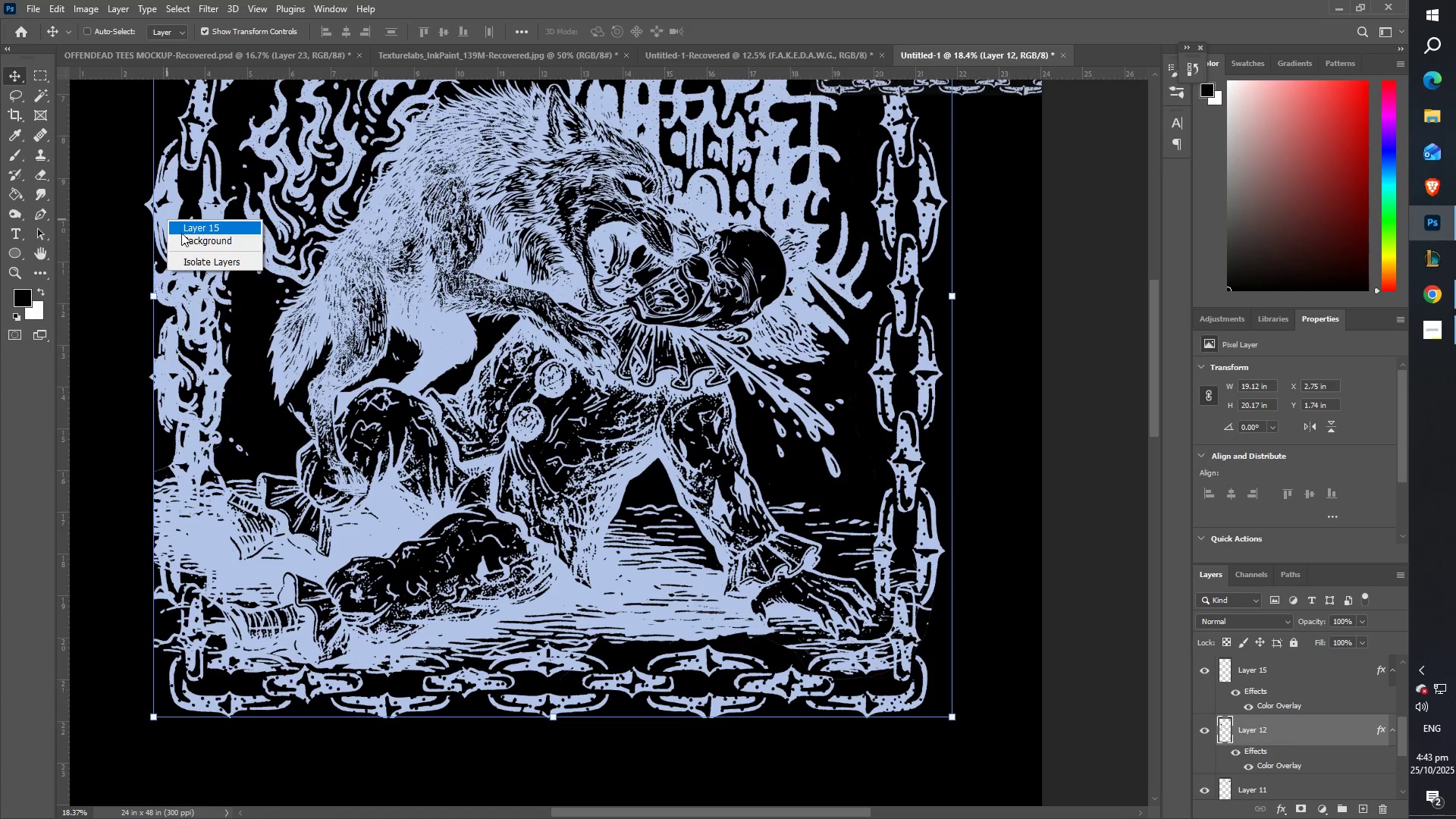 
left_click([188, 231])
 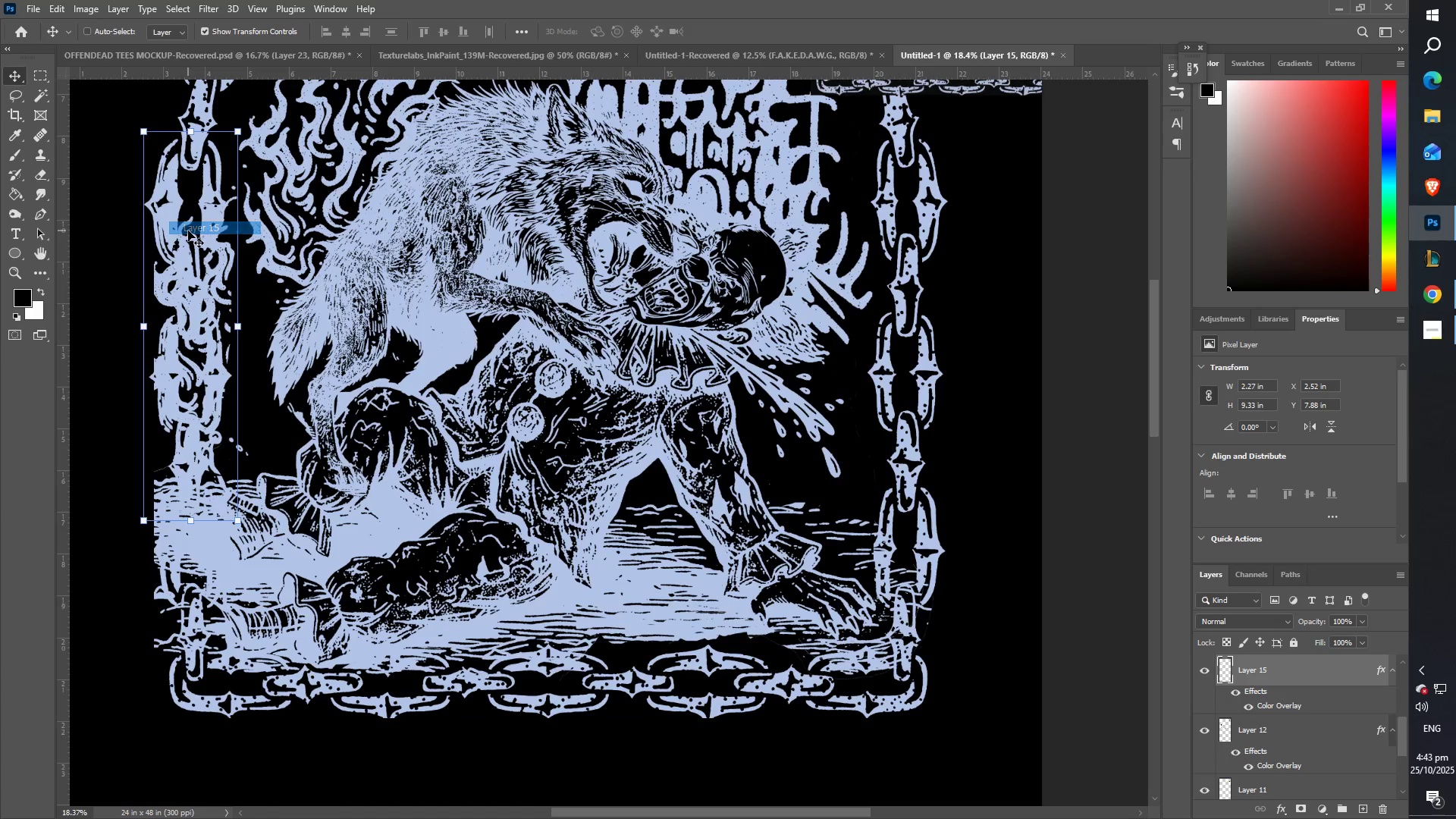 
key(ArrowDown)
 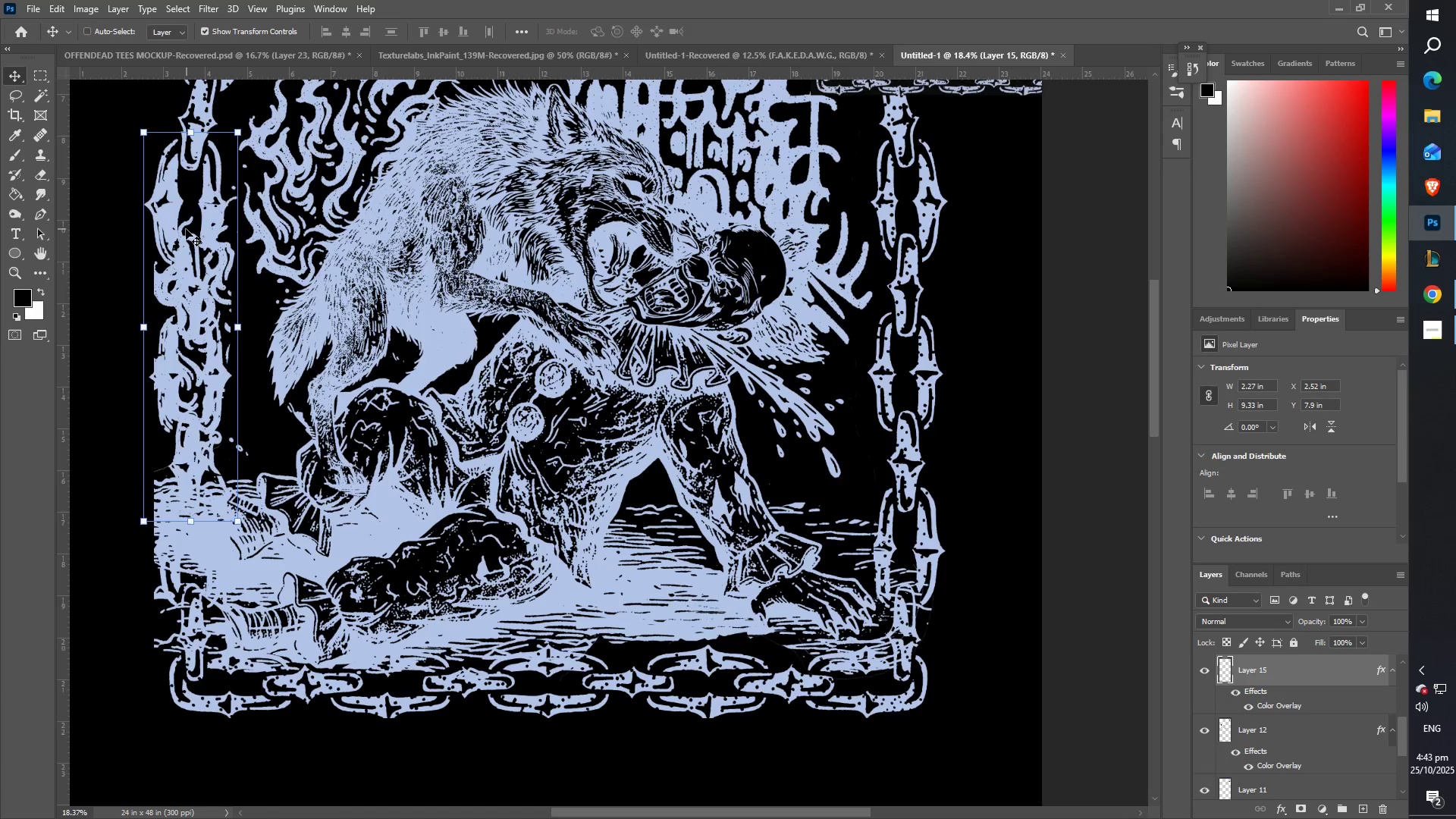 
key(ArrowLeft)
 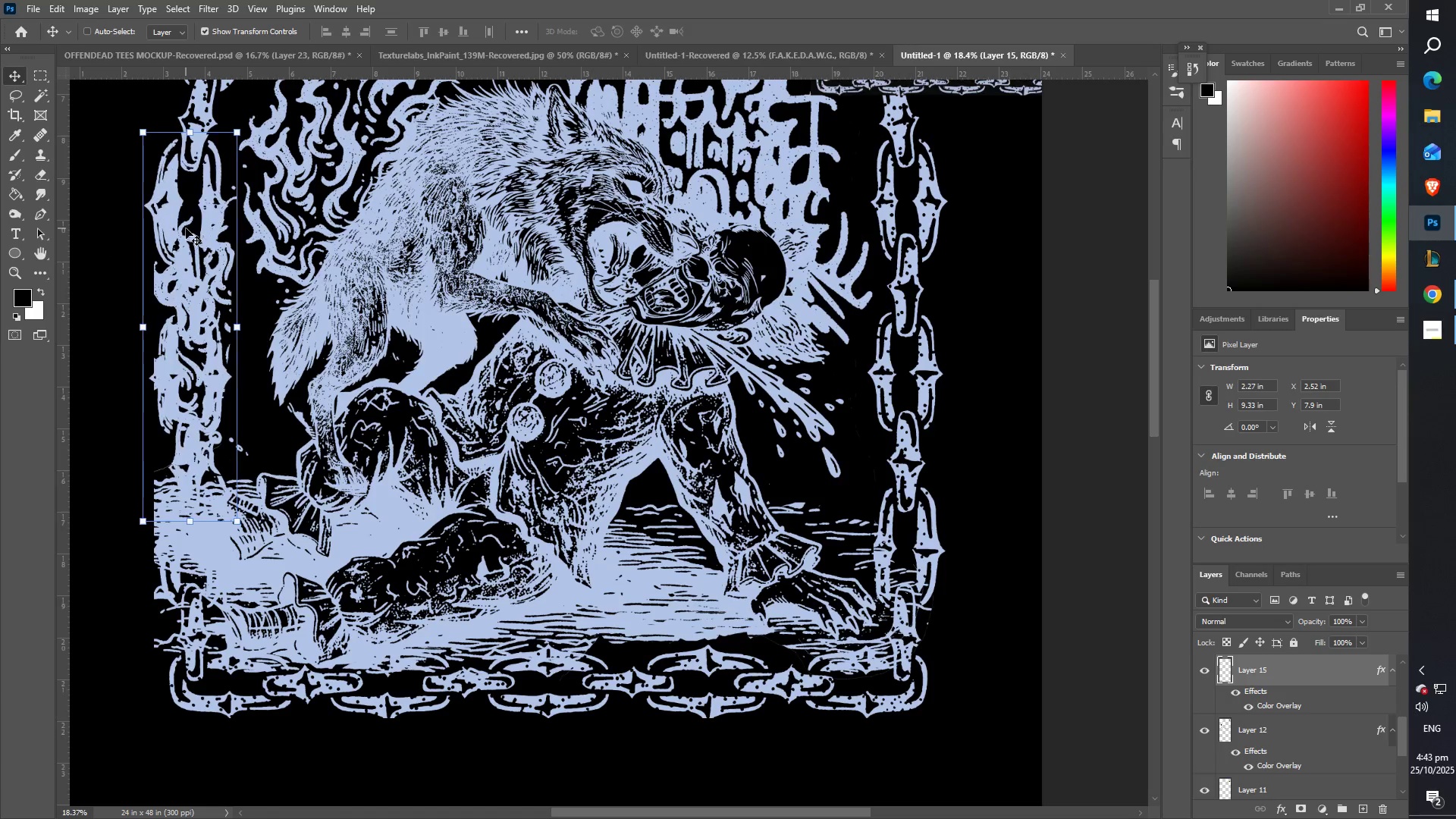 
key(ArrowDown)
 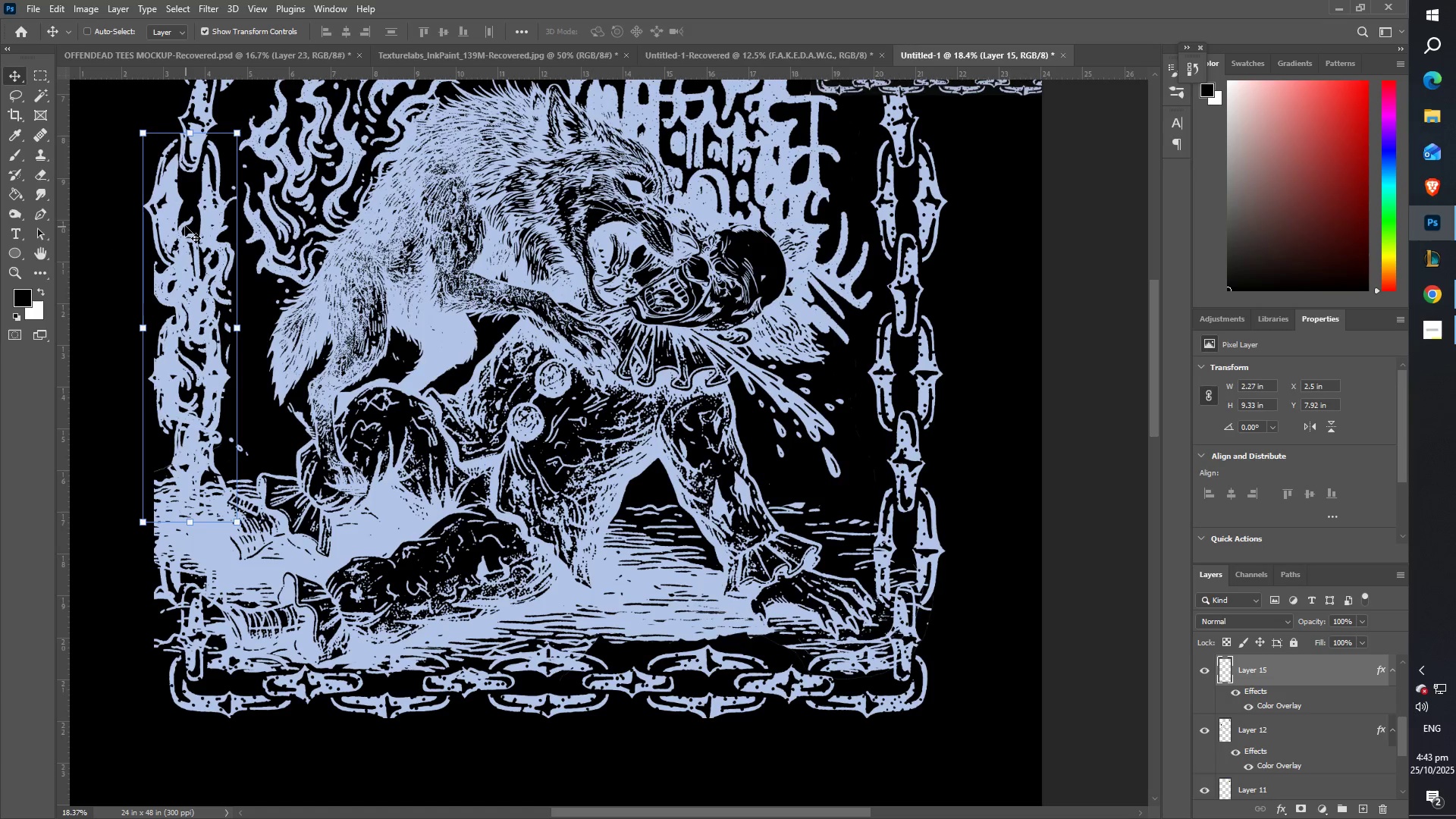 
key(ArrowLeft)
 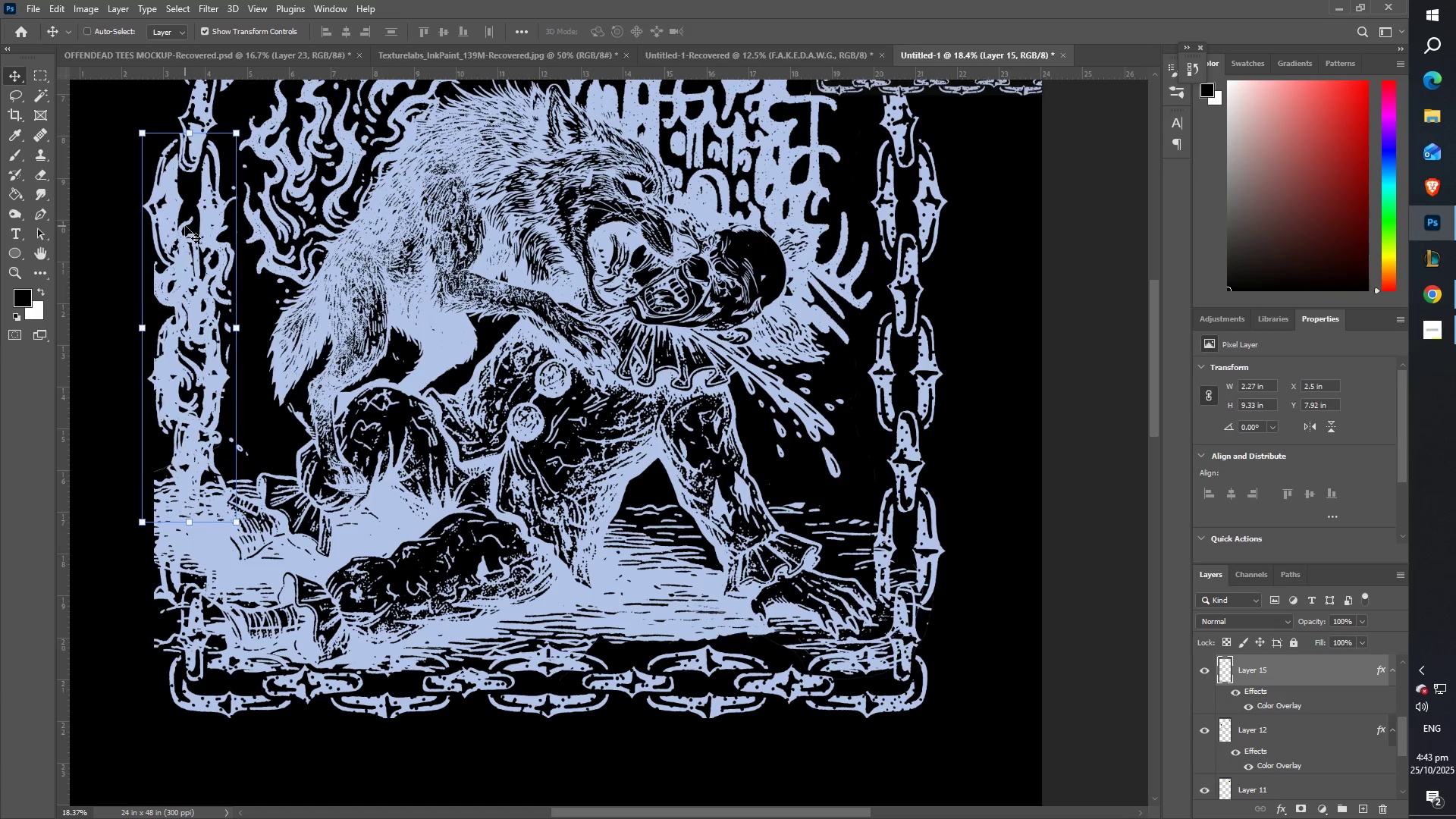 
key(ArrowDown)
 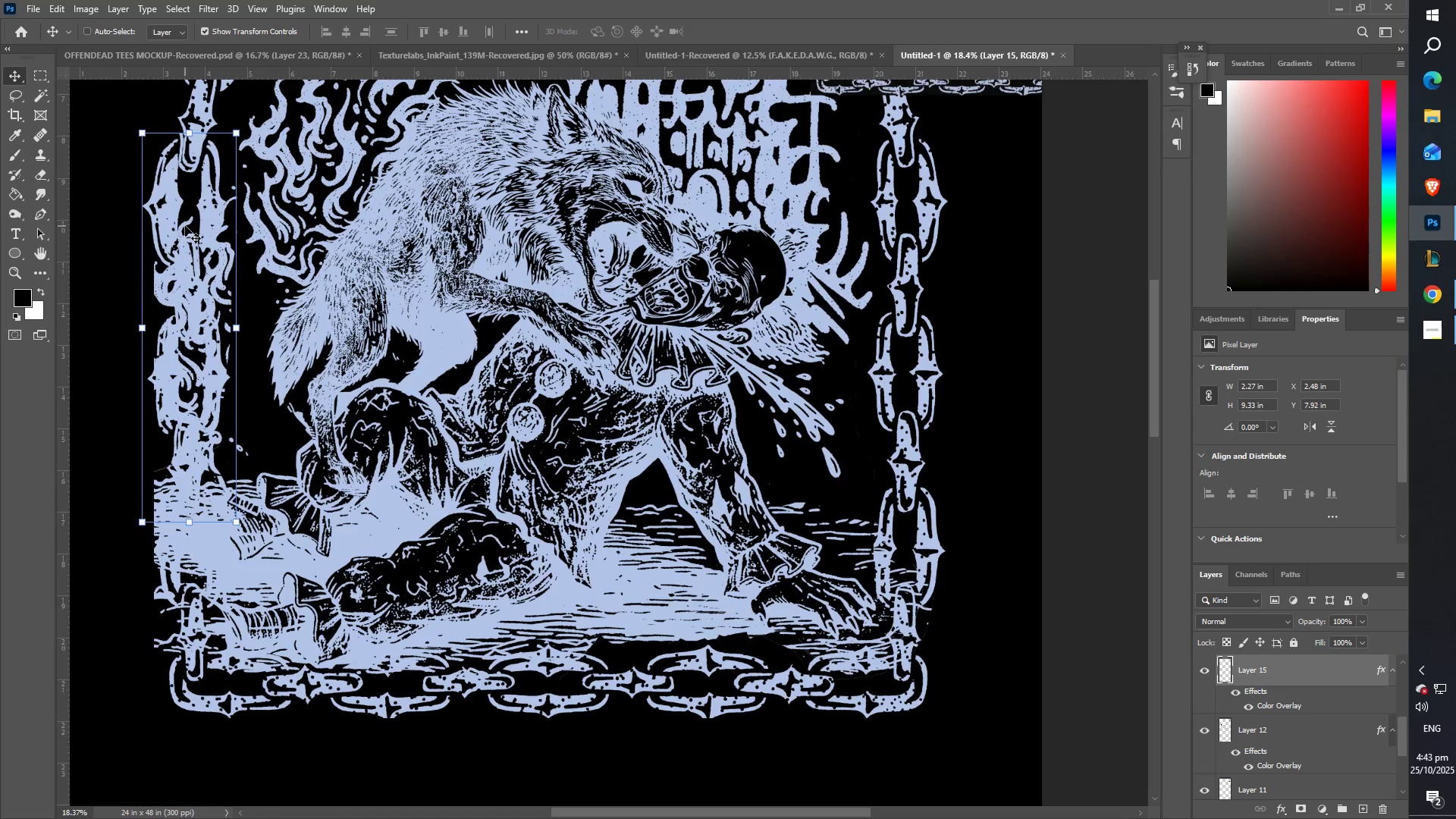 
key(ArrowRight)
 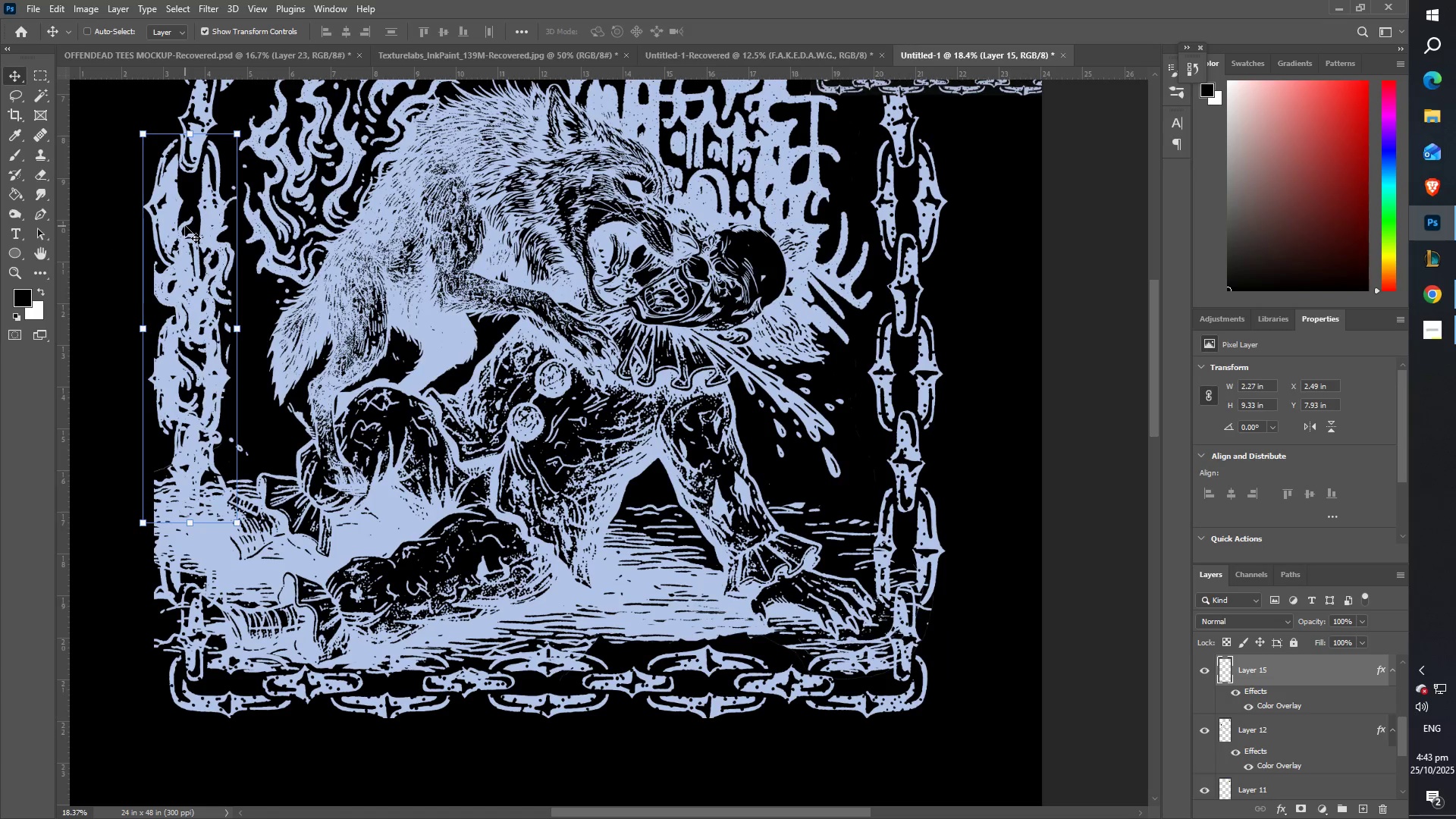 
key(ArrowUp)
 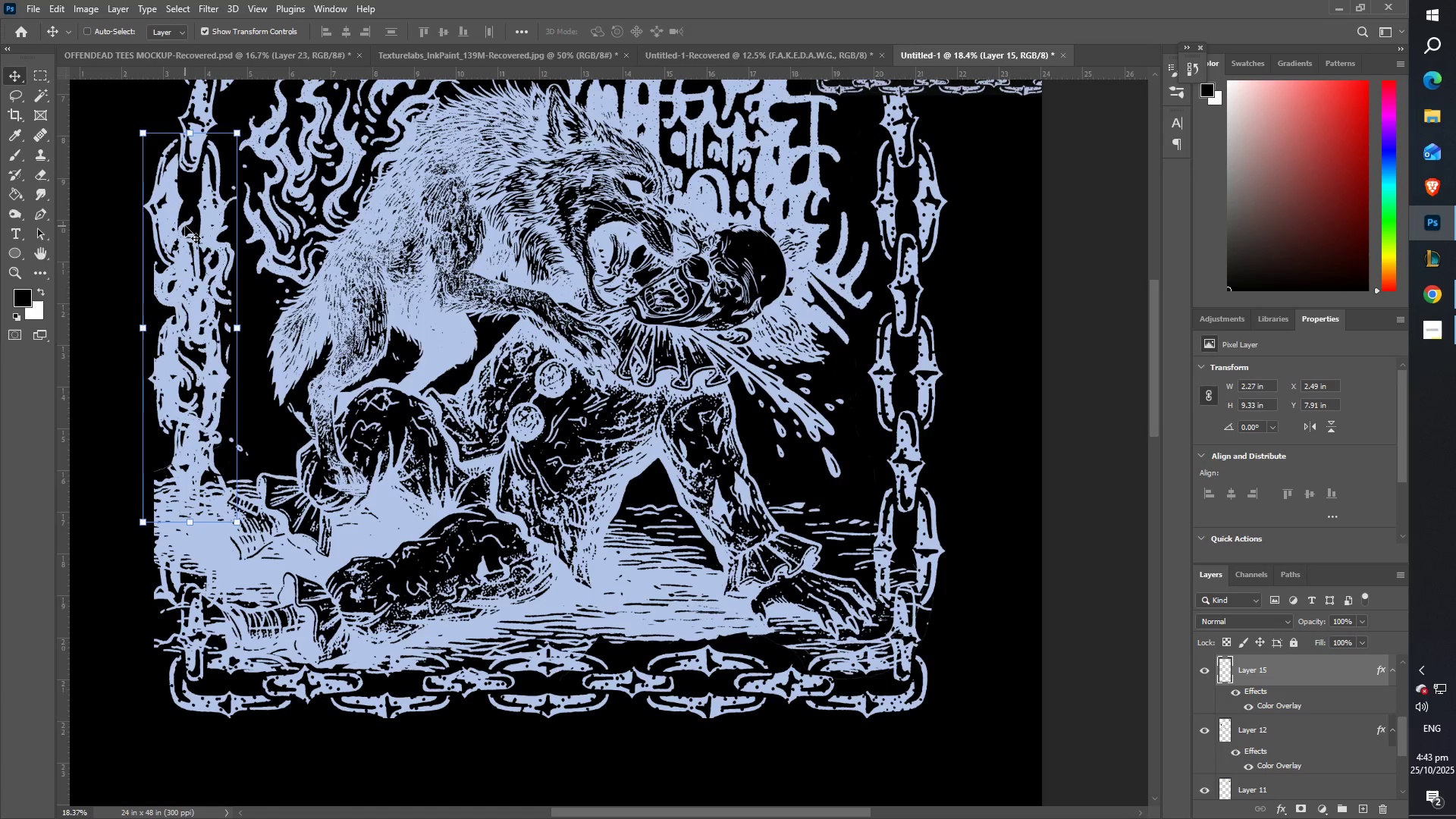 
key(ArrowRight)
 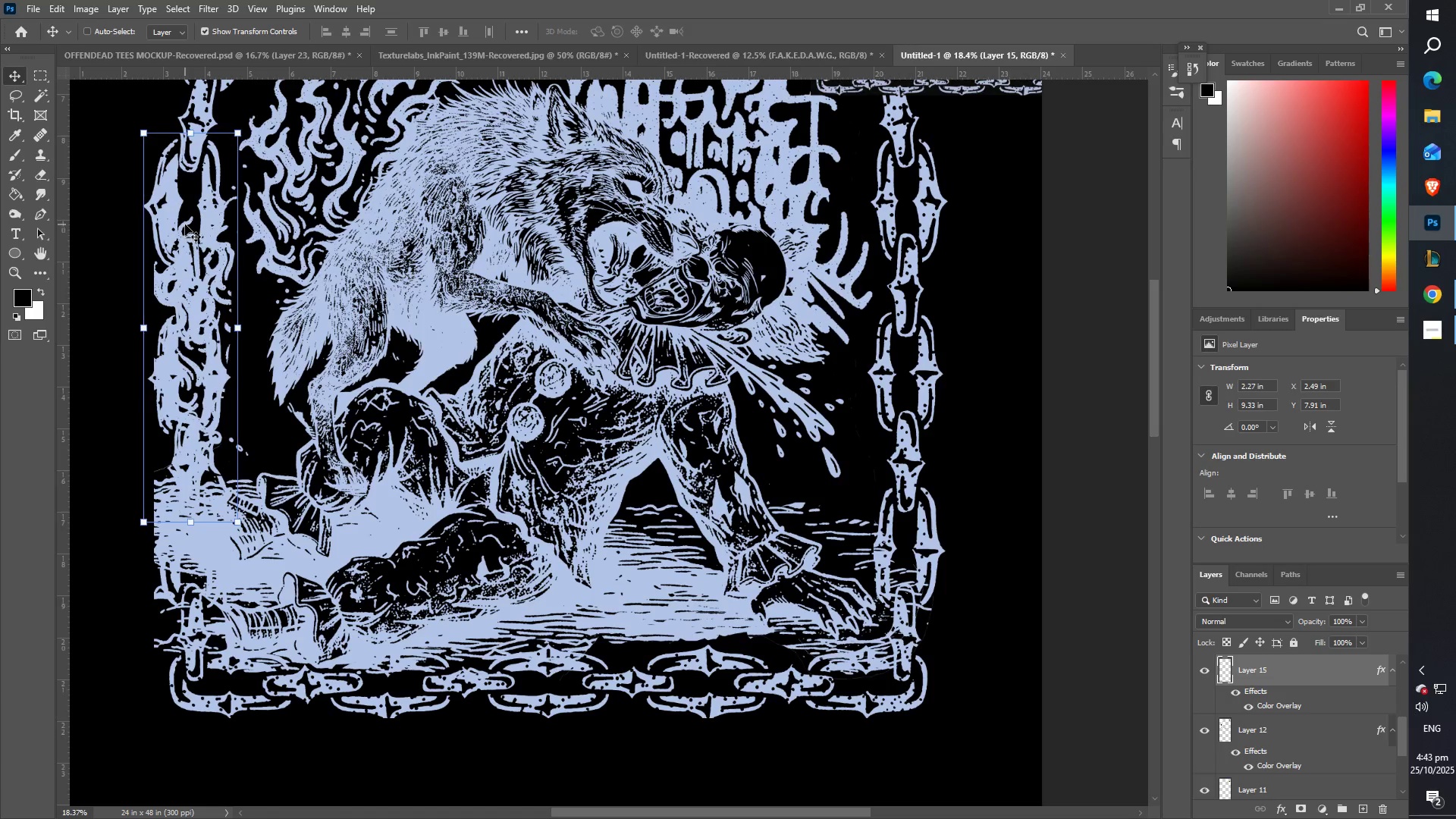 
key(ArrowUp)
 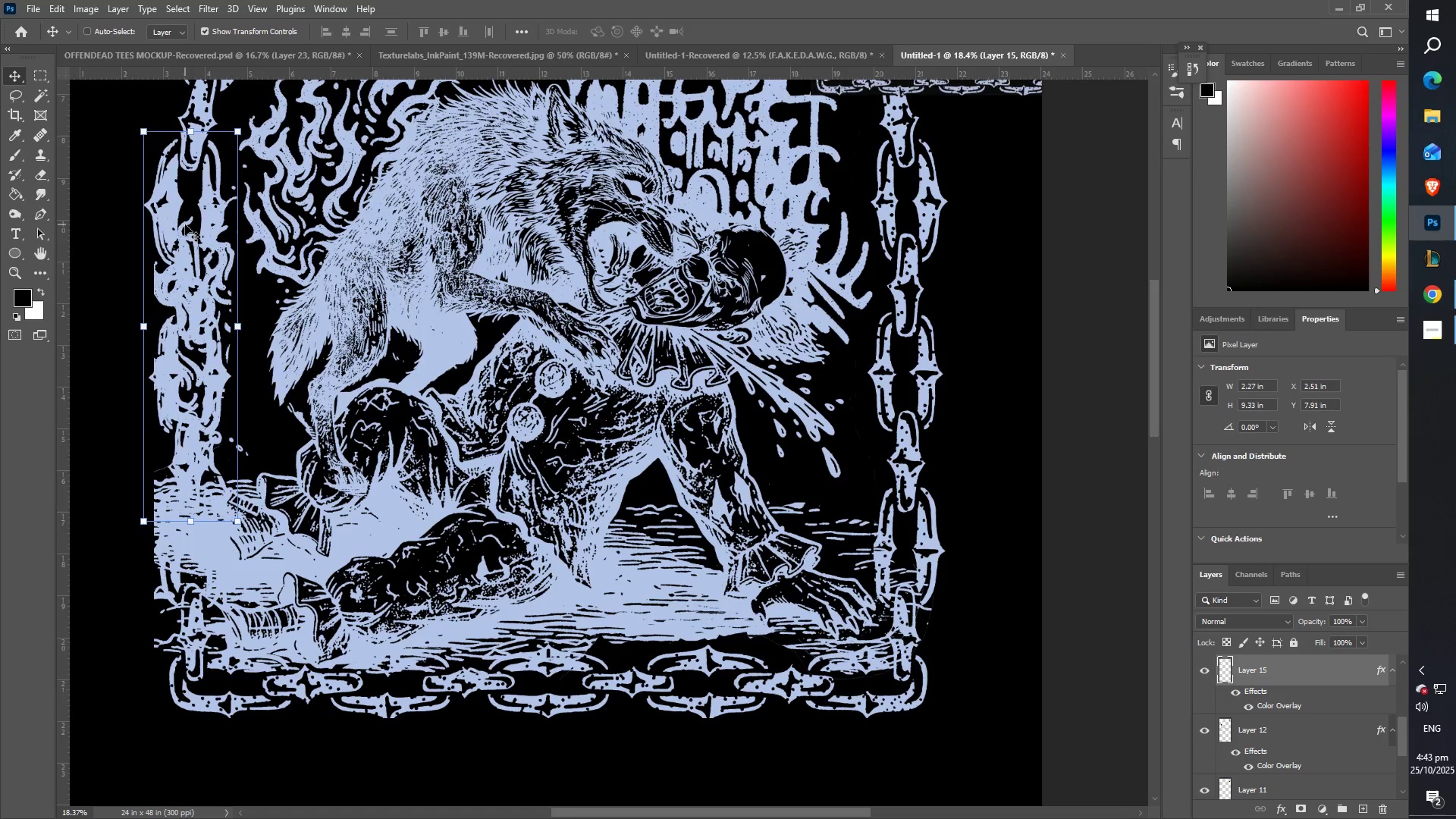 
key(ArrowRight)
 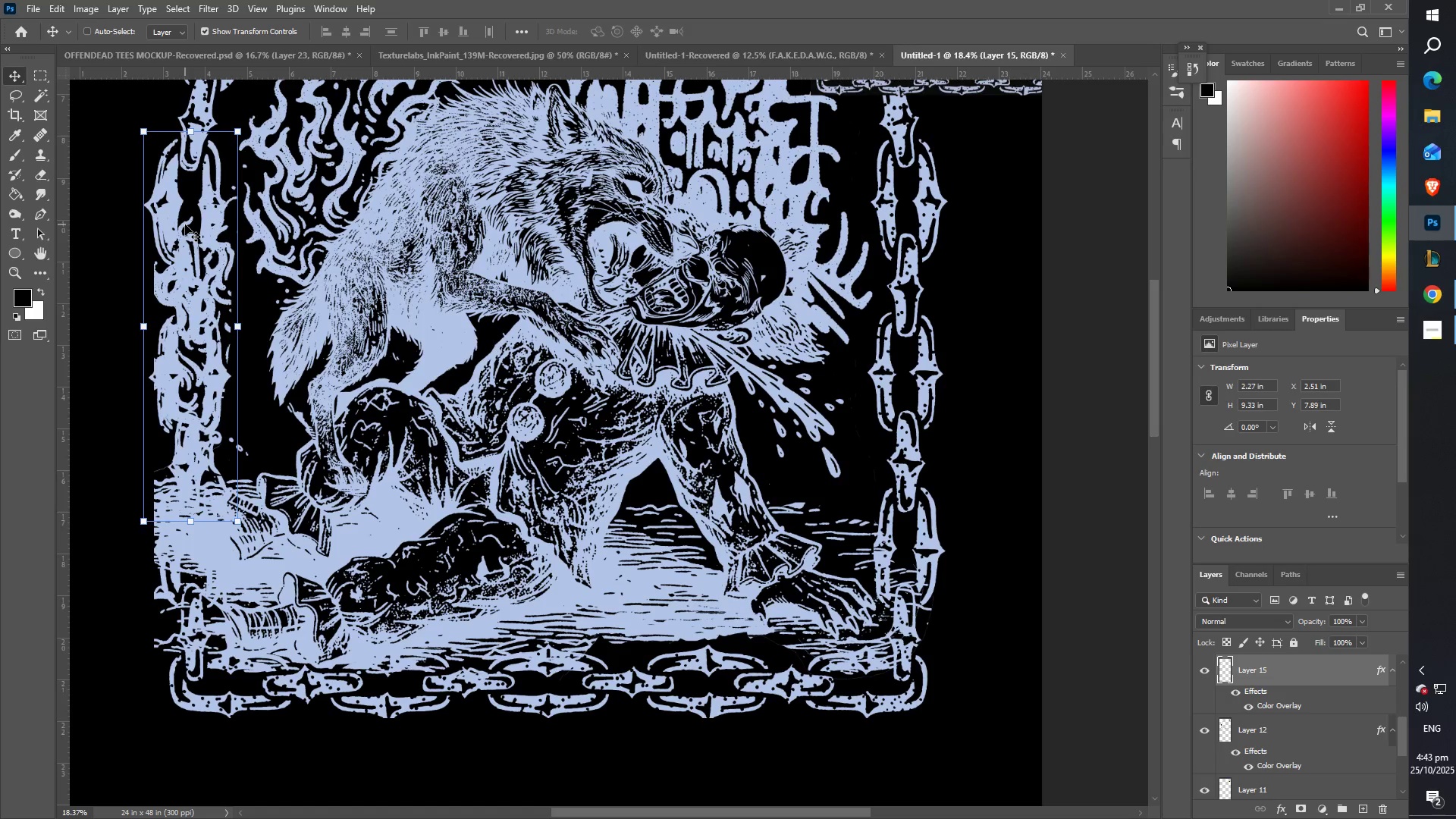 
key(ArrowUp)
 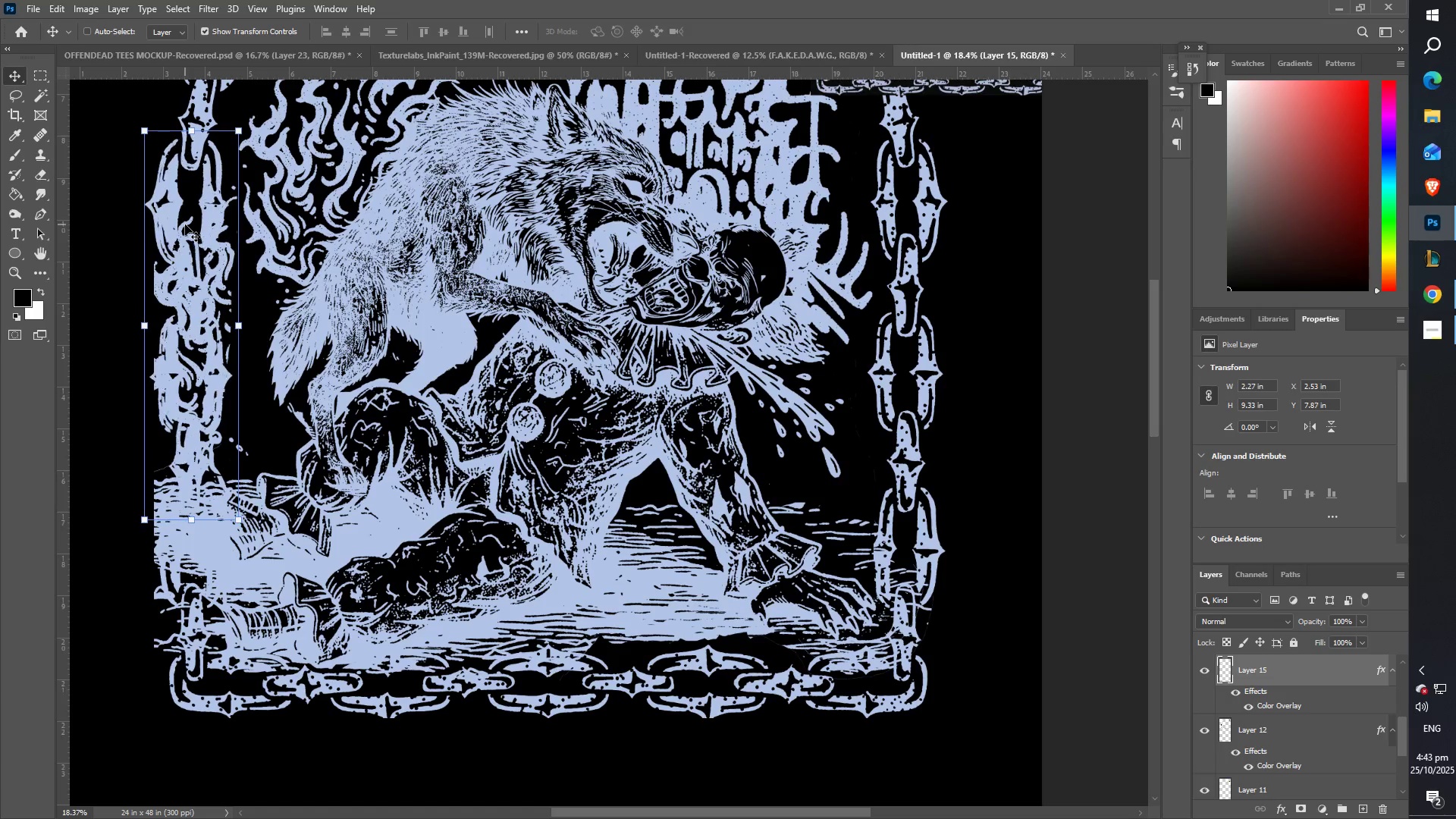 
key(ArrowRight)
 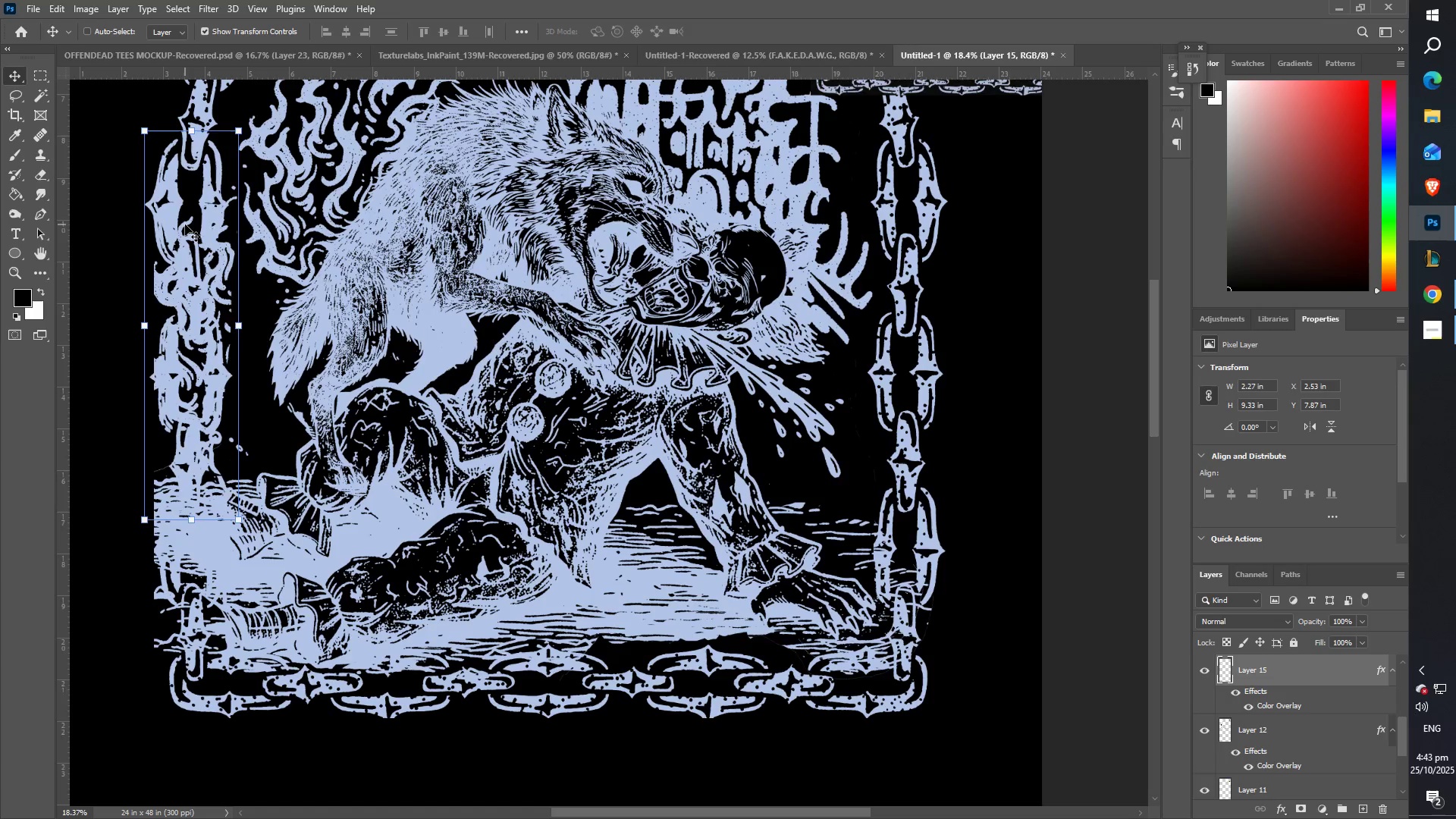 
key(ArrowUp)
 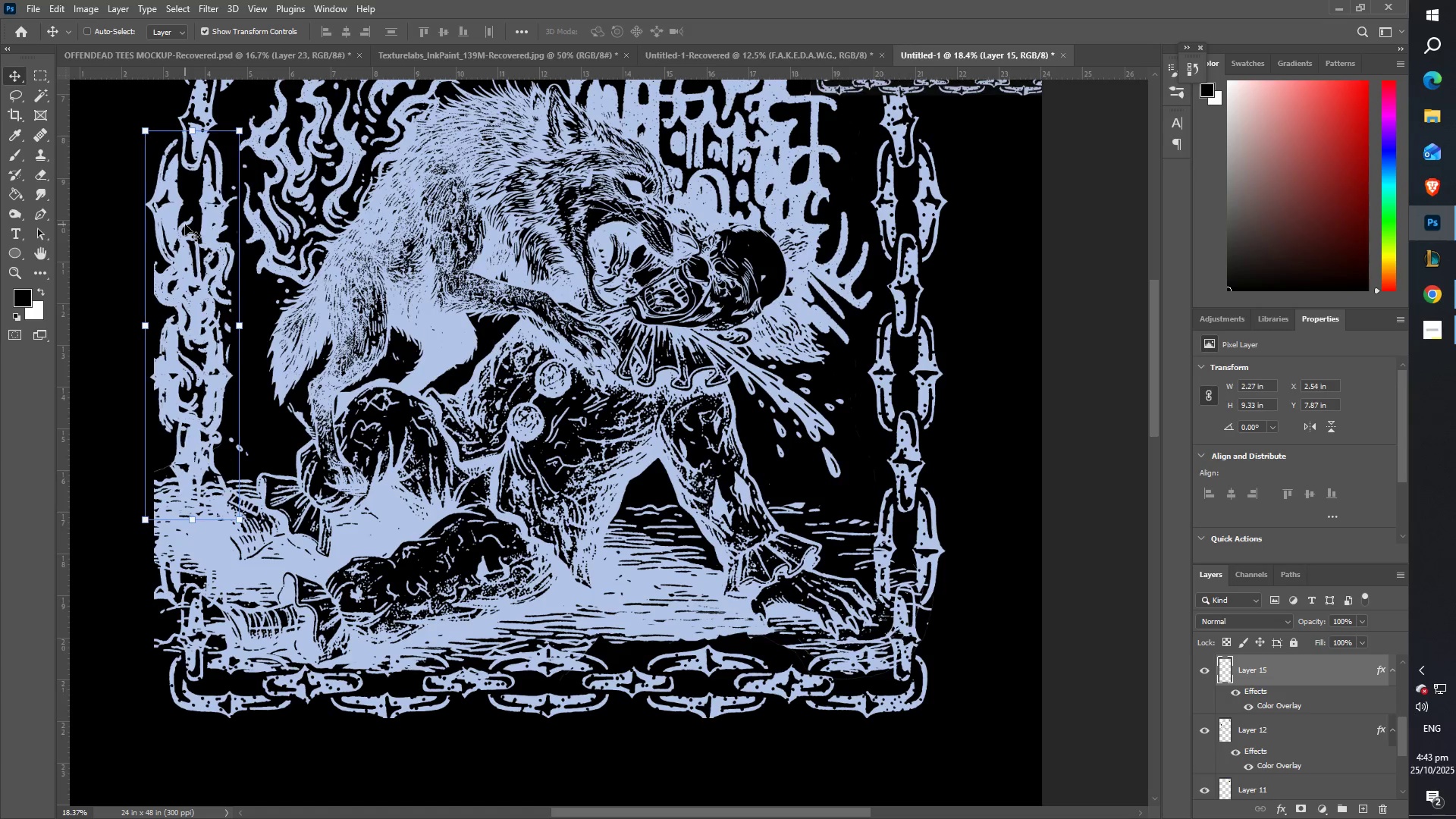 
key(ArrowRight)
 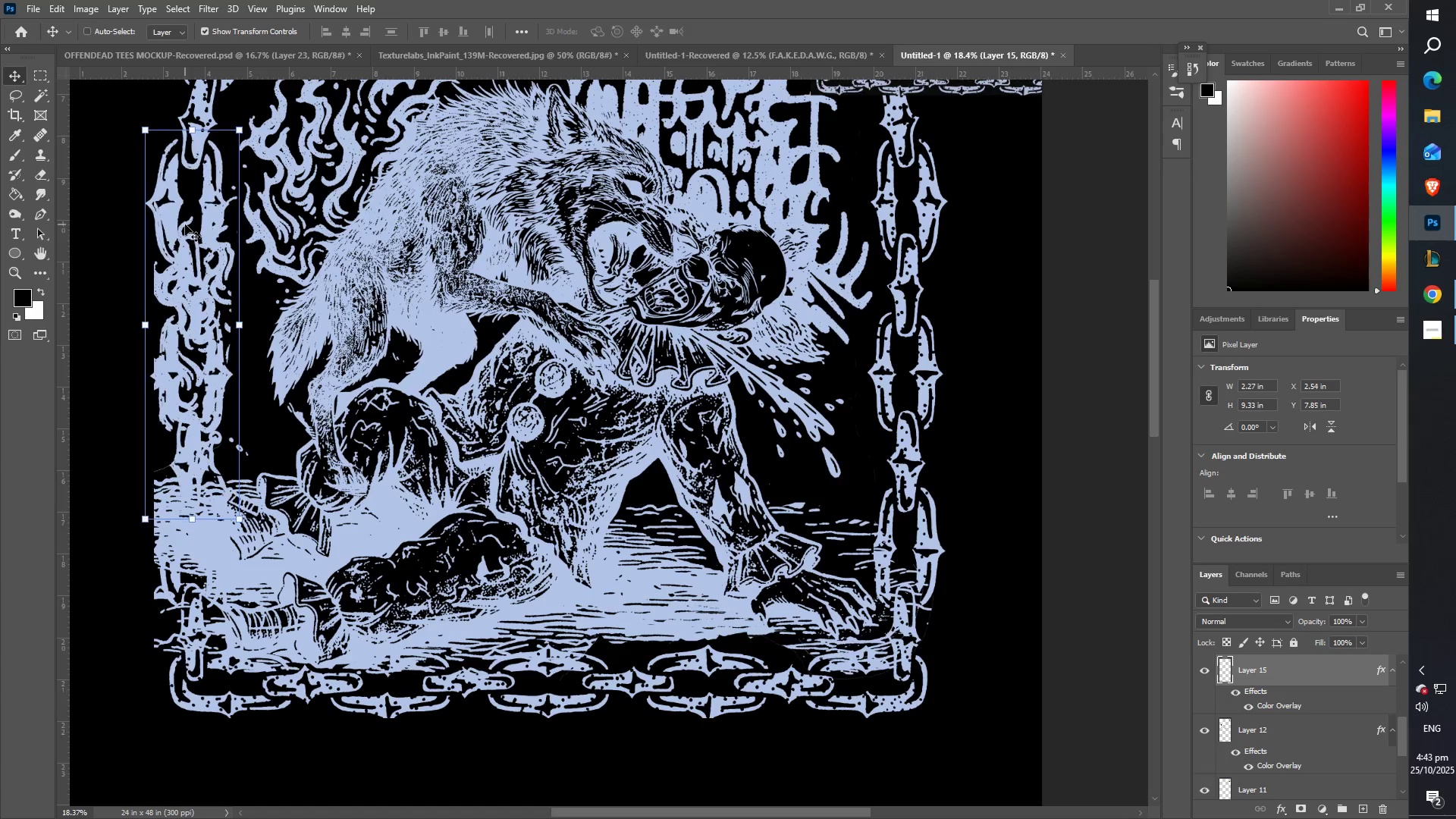 
key(ArrowUp)
 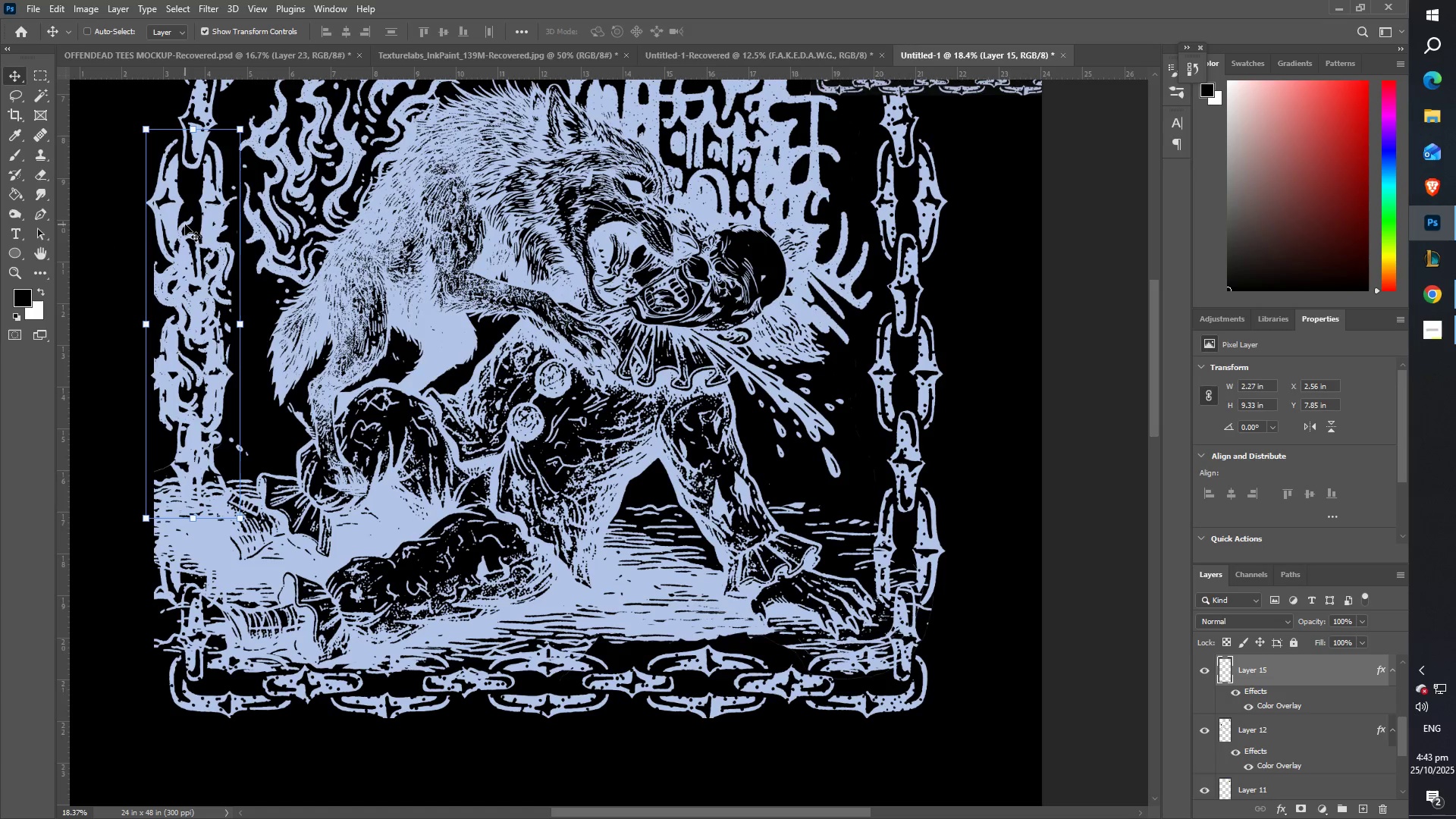 
key(ArrowUp)
 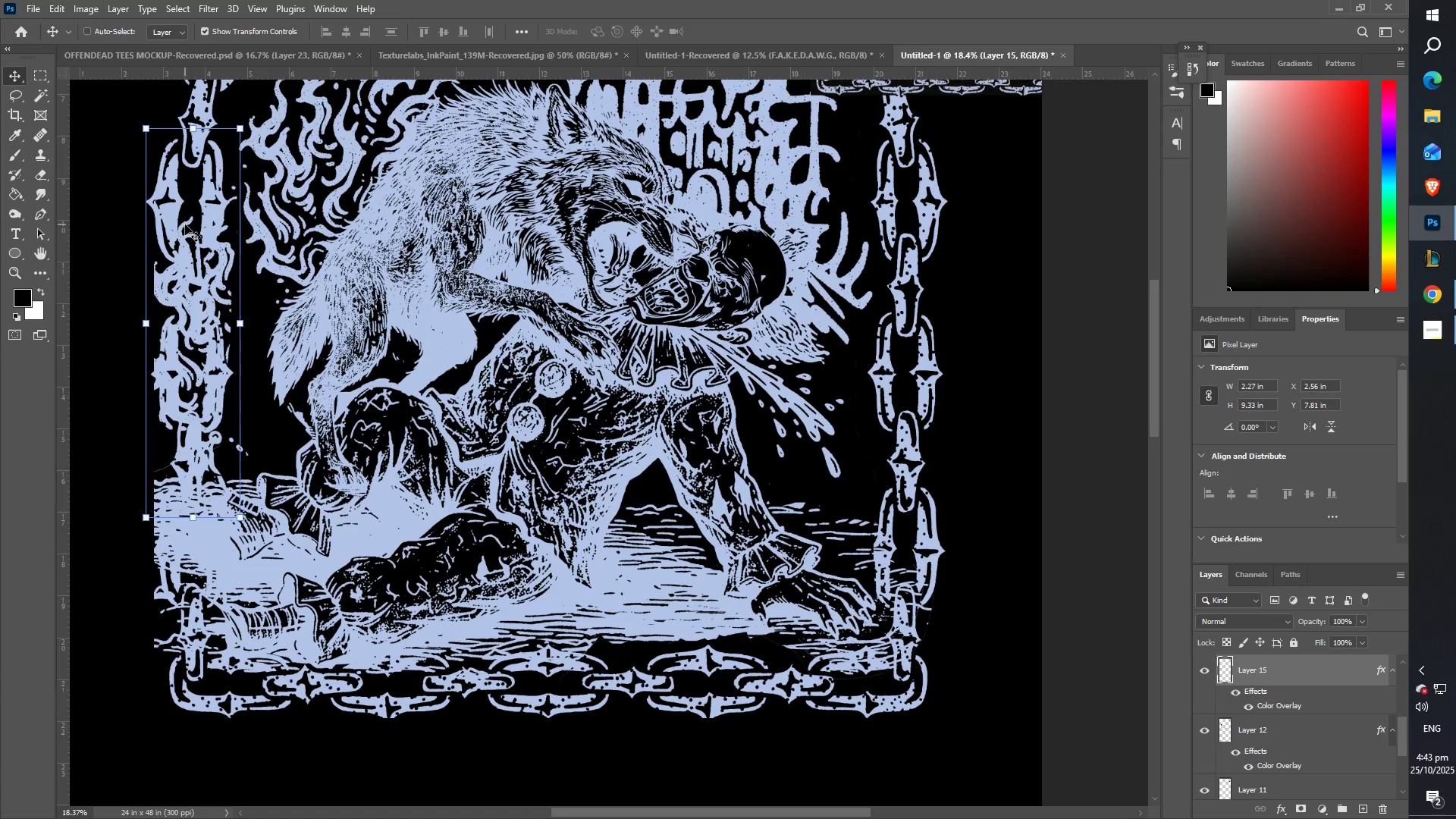 
key(ArrowLeft)
 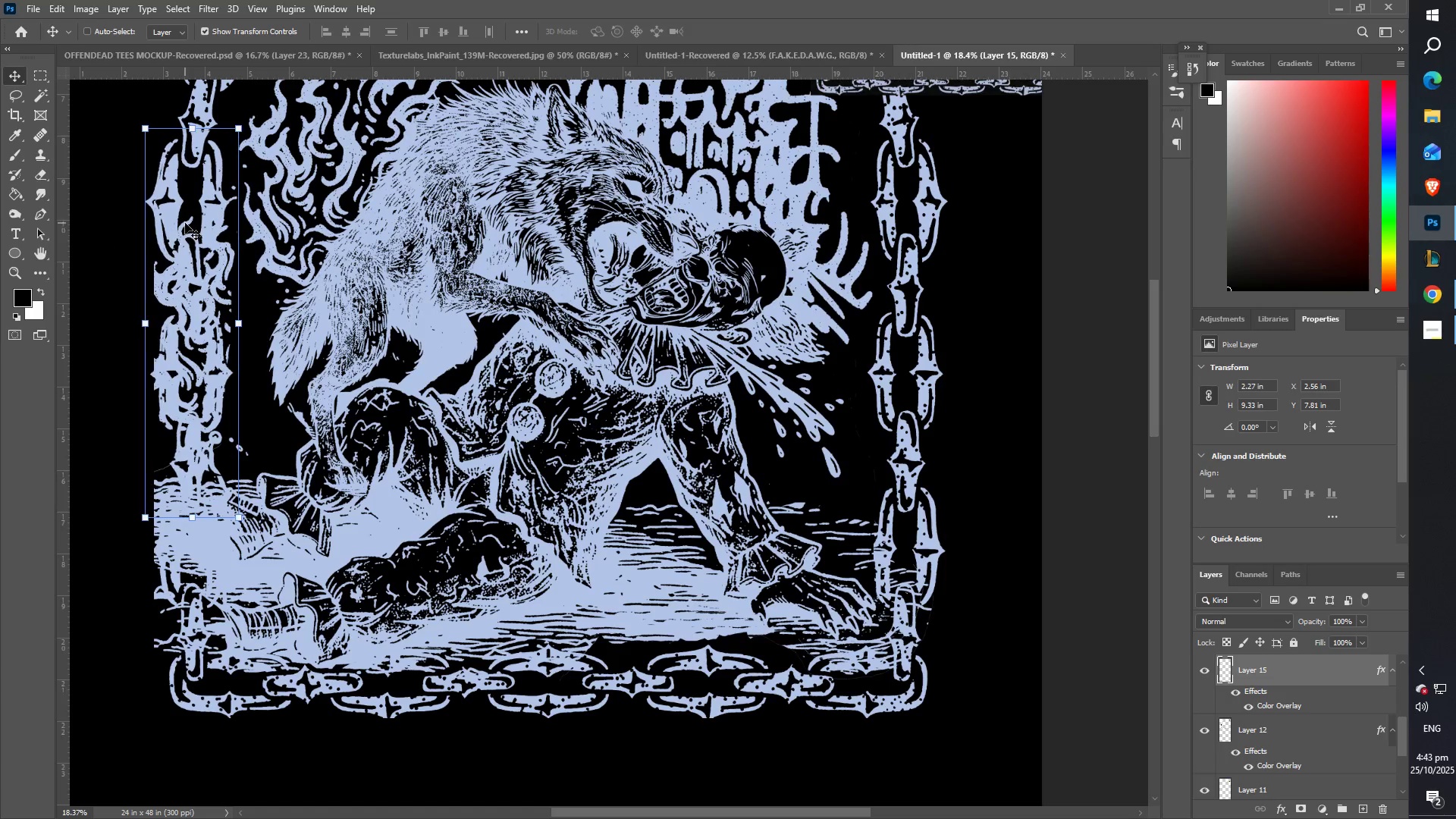 
key(ArrowUp)
 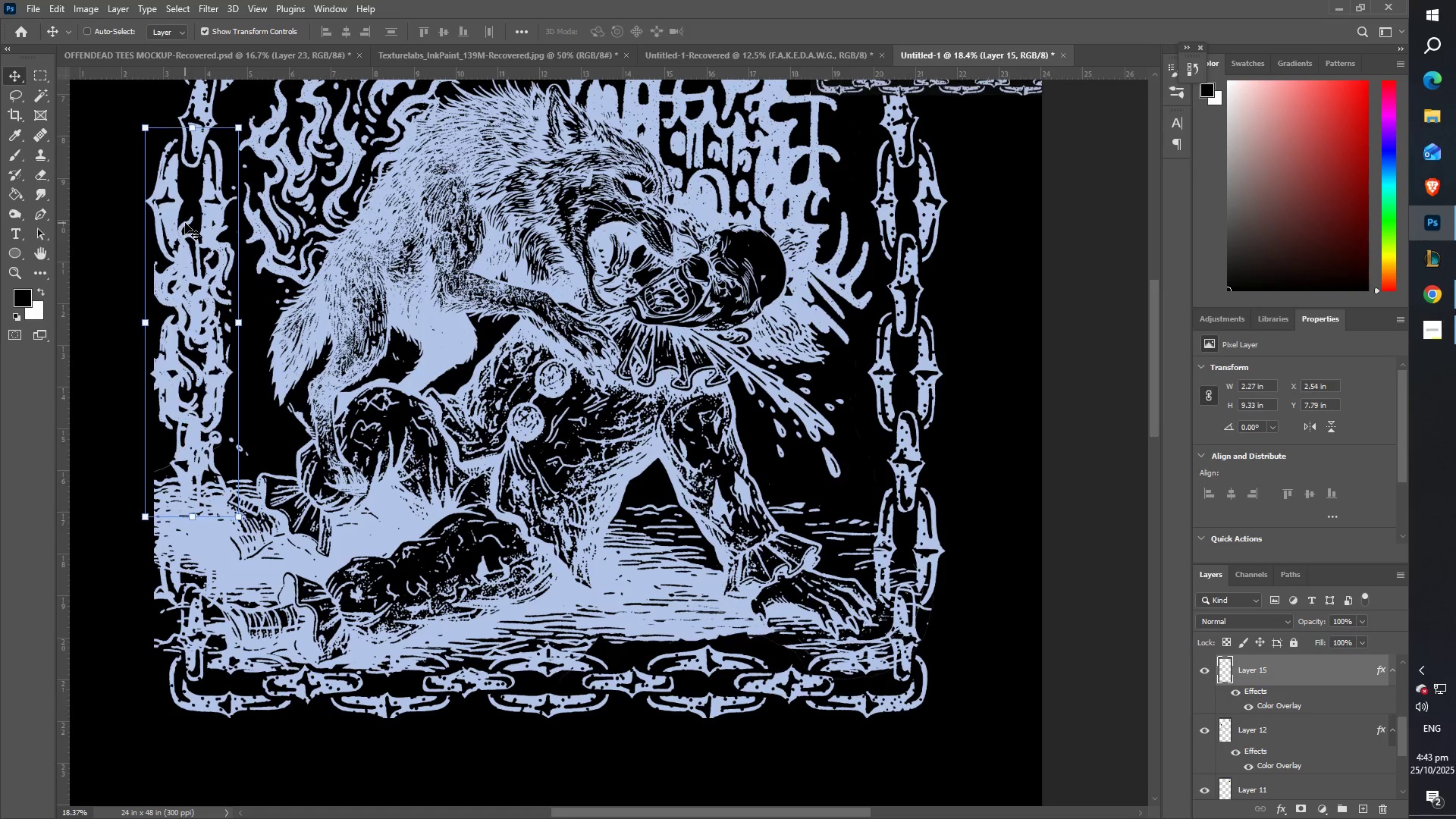 
key(ArrowLeft)
 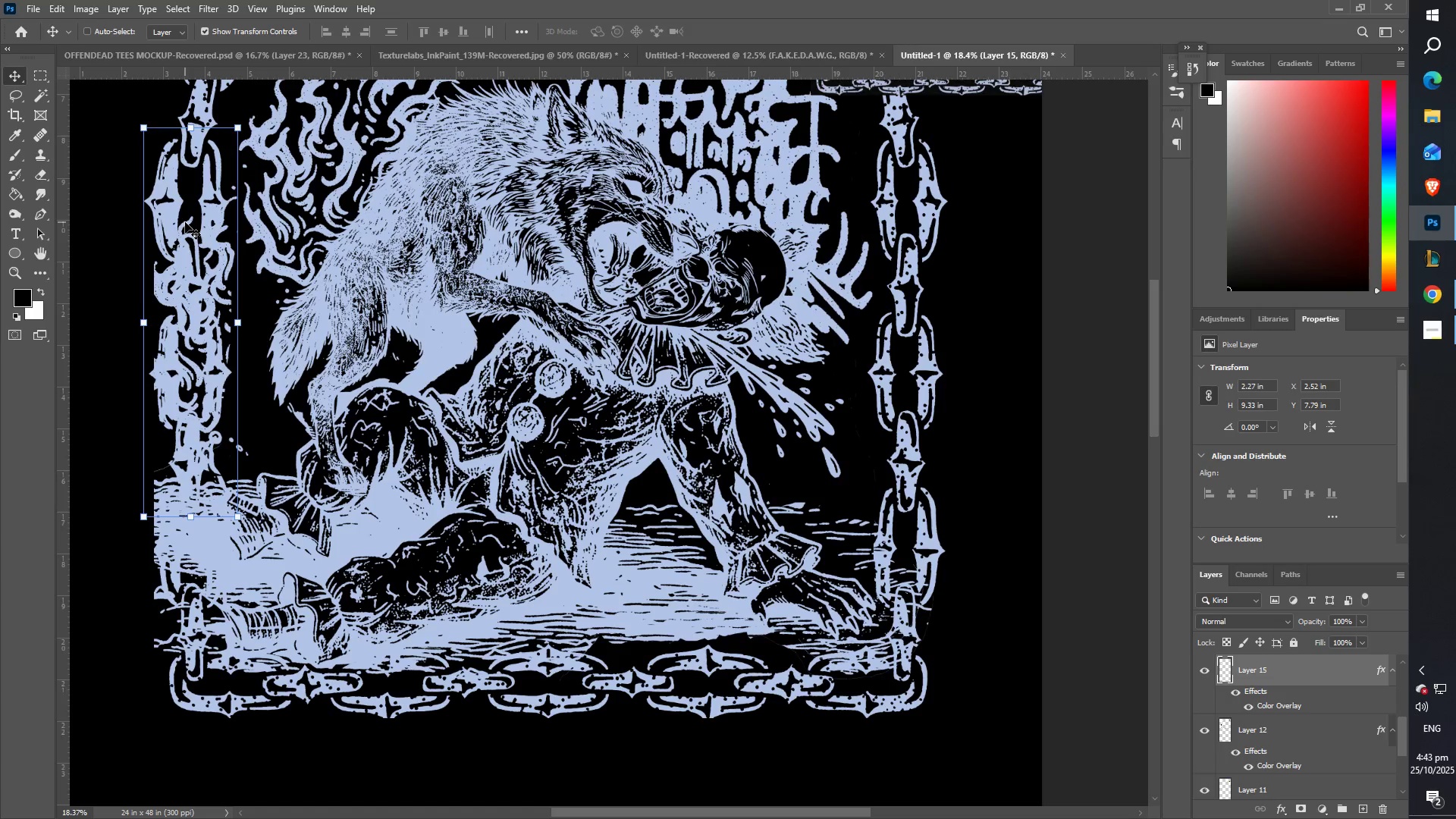 
key(ArrowDown)
 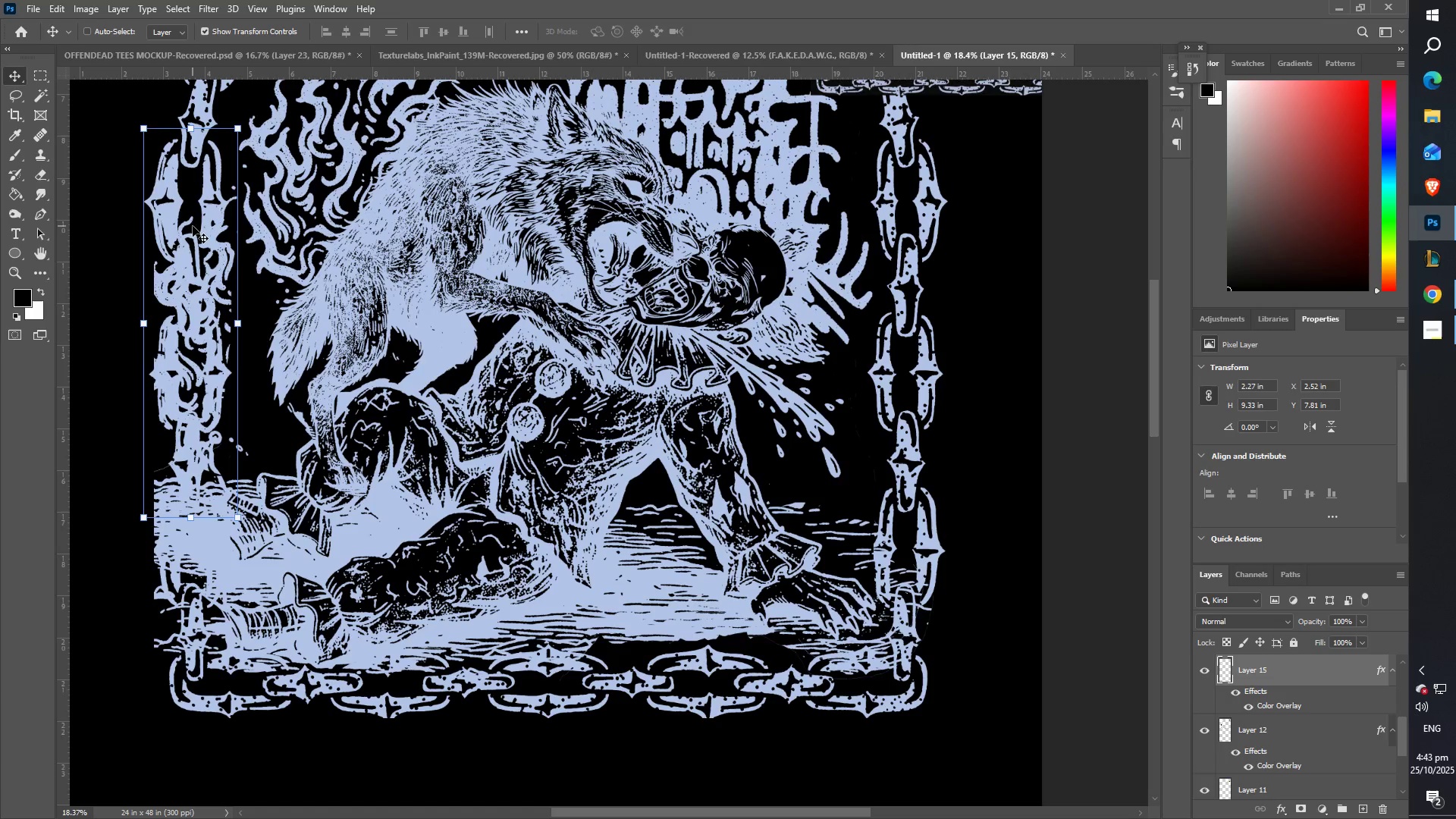 
key(Z)
 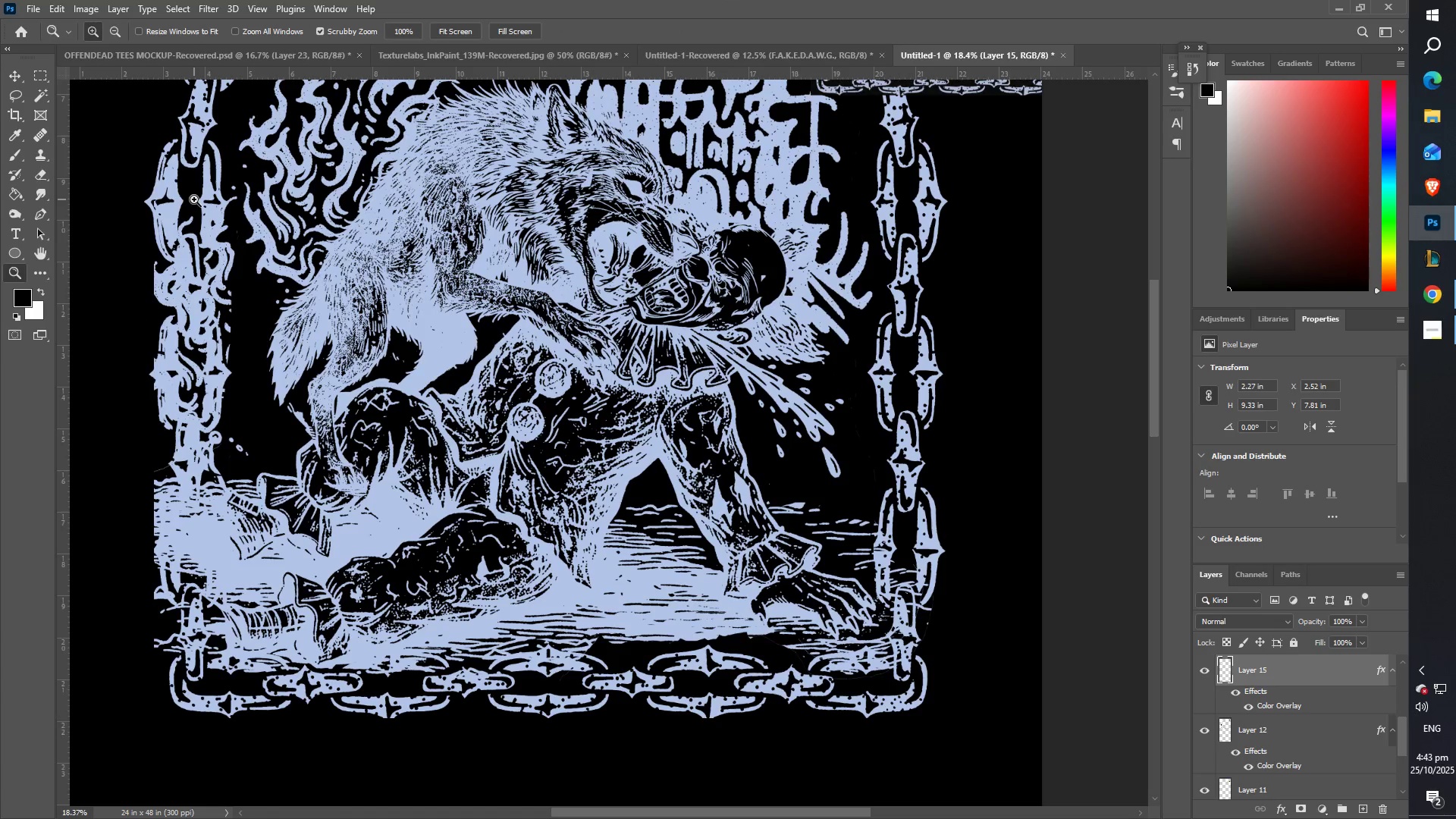 
scroll: coordinate [183, 167], scroll_direction: up, amount: 9.0
 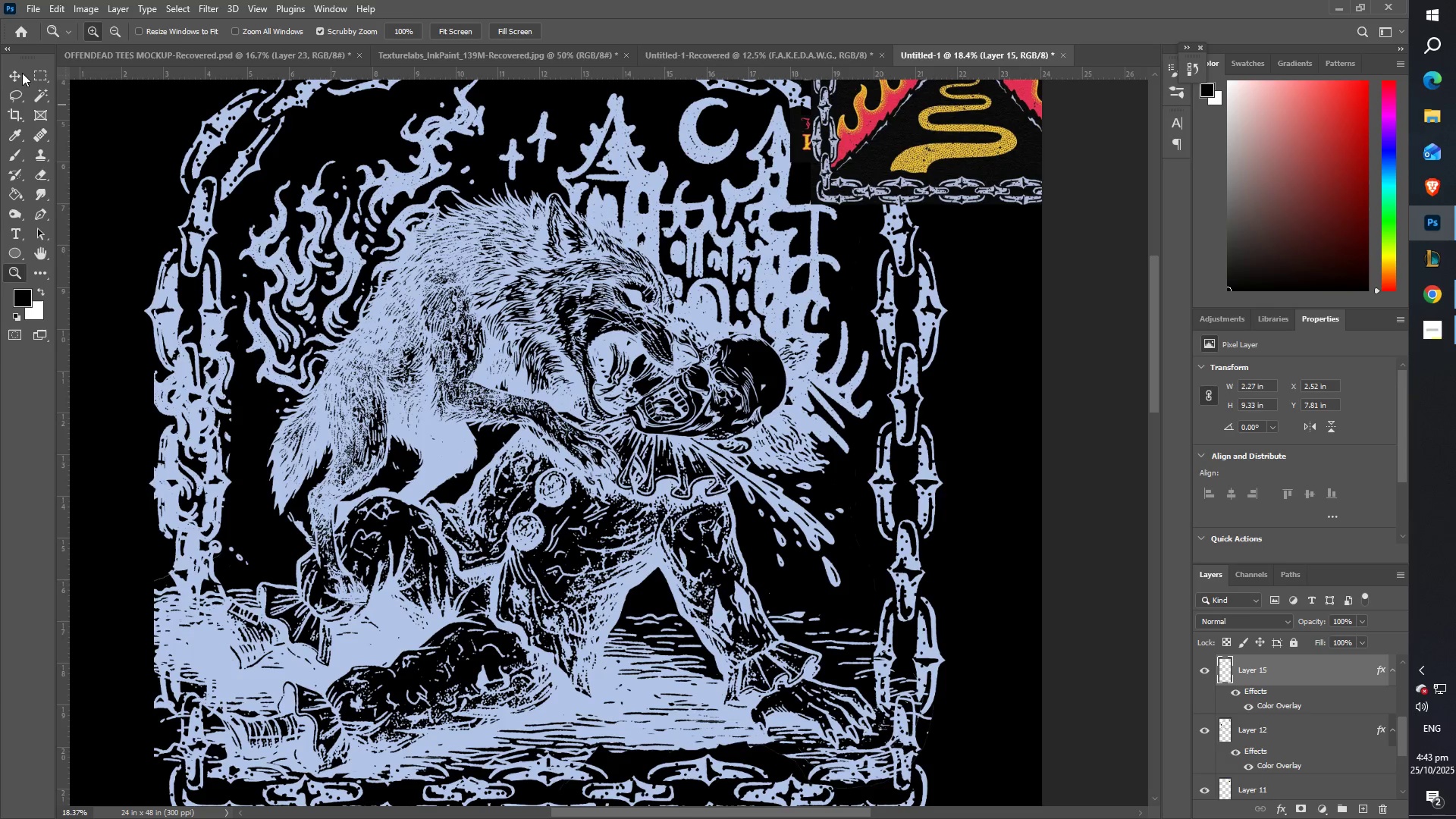 
left_click([22, 73])
 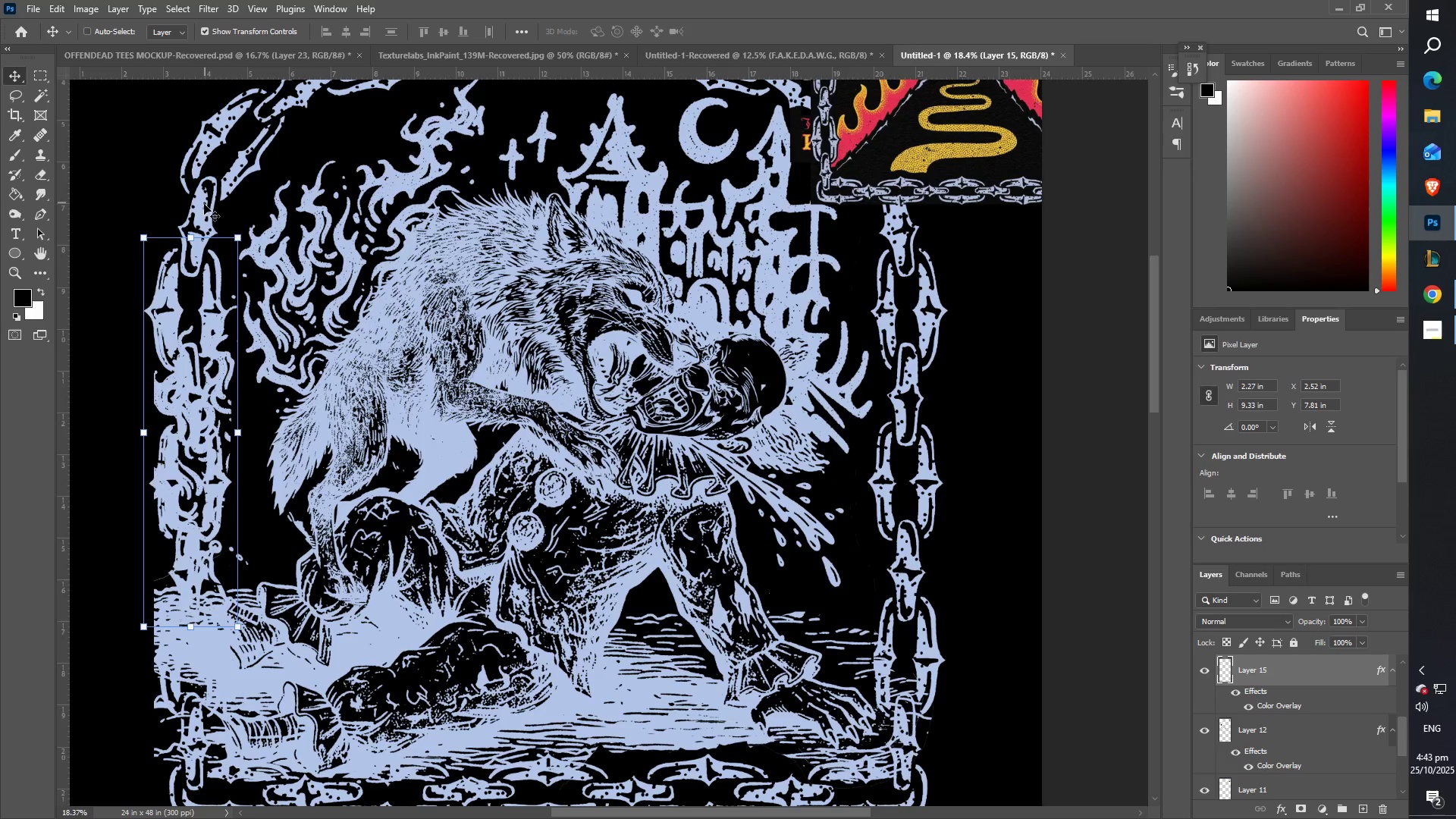 
right_click([199, 204])
 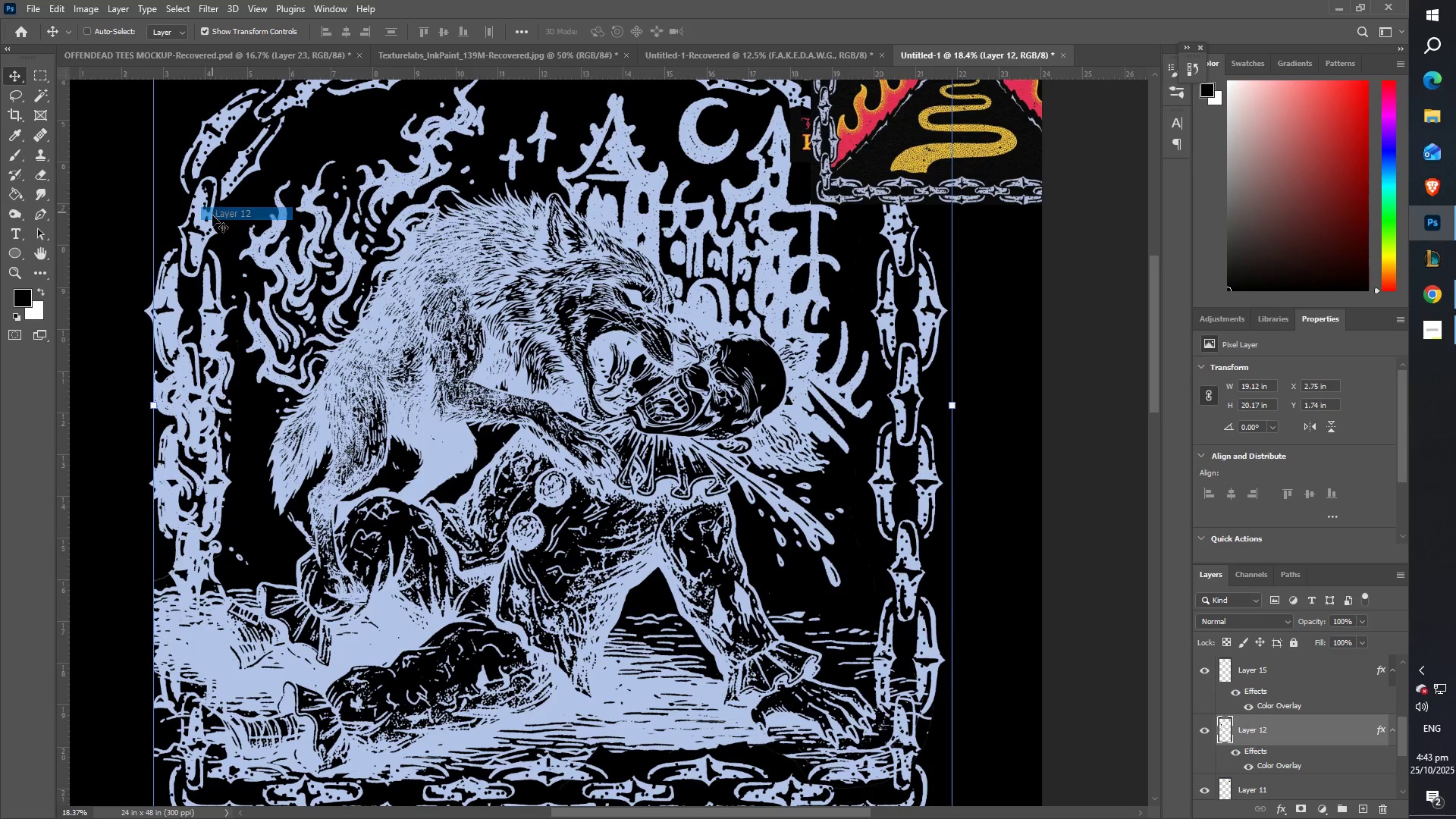 
key(E)
 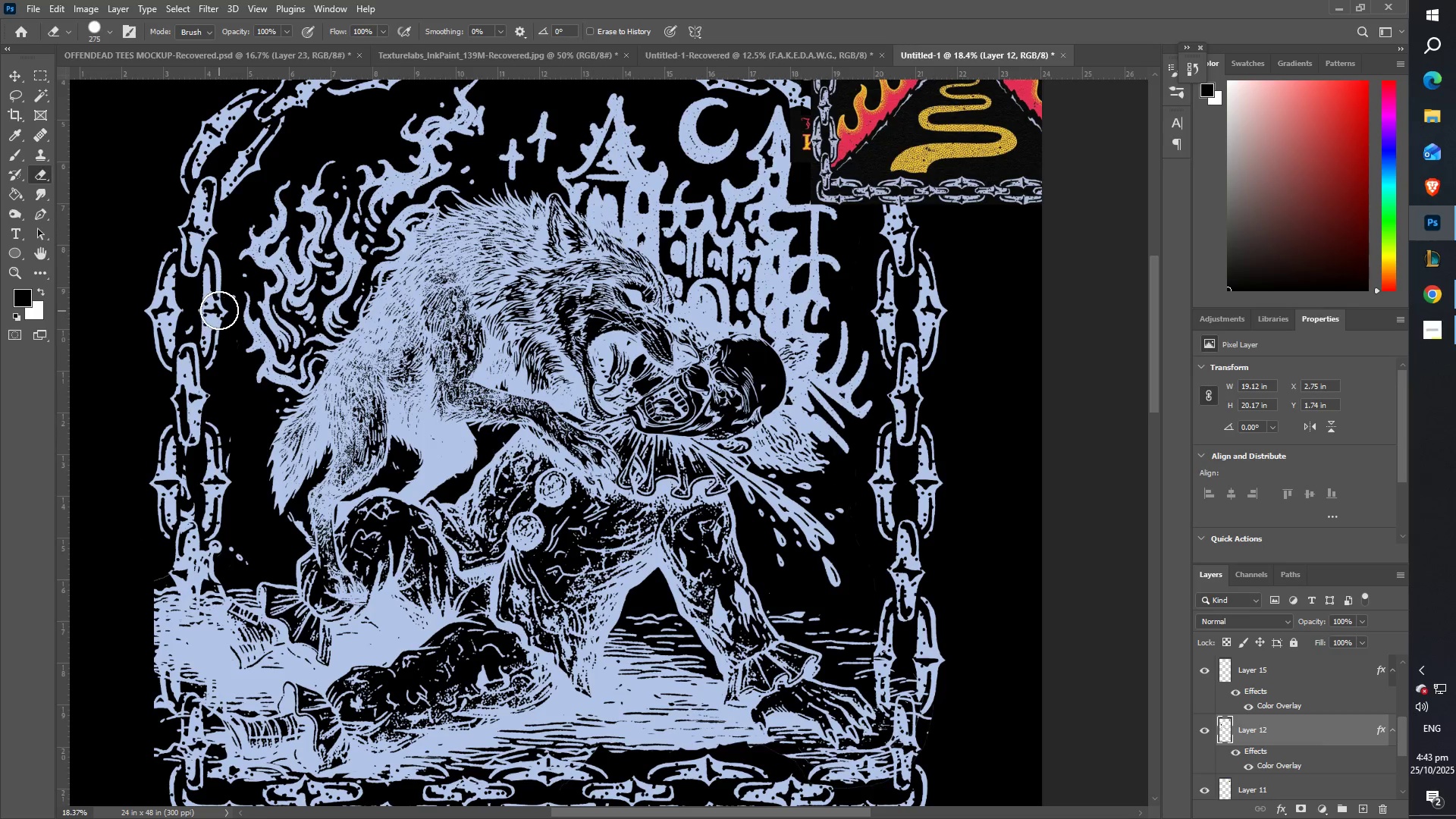 
wait(10.01)
 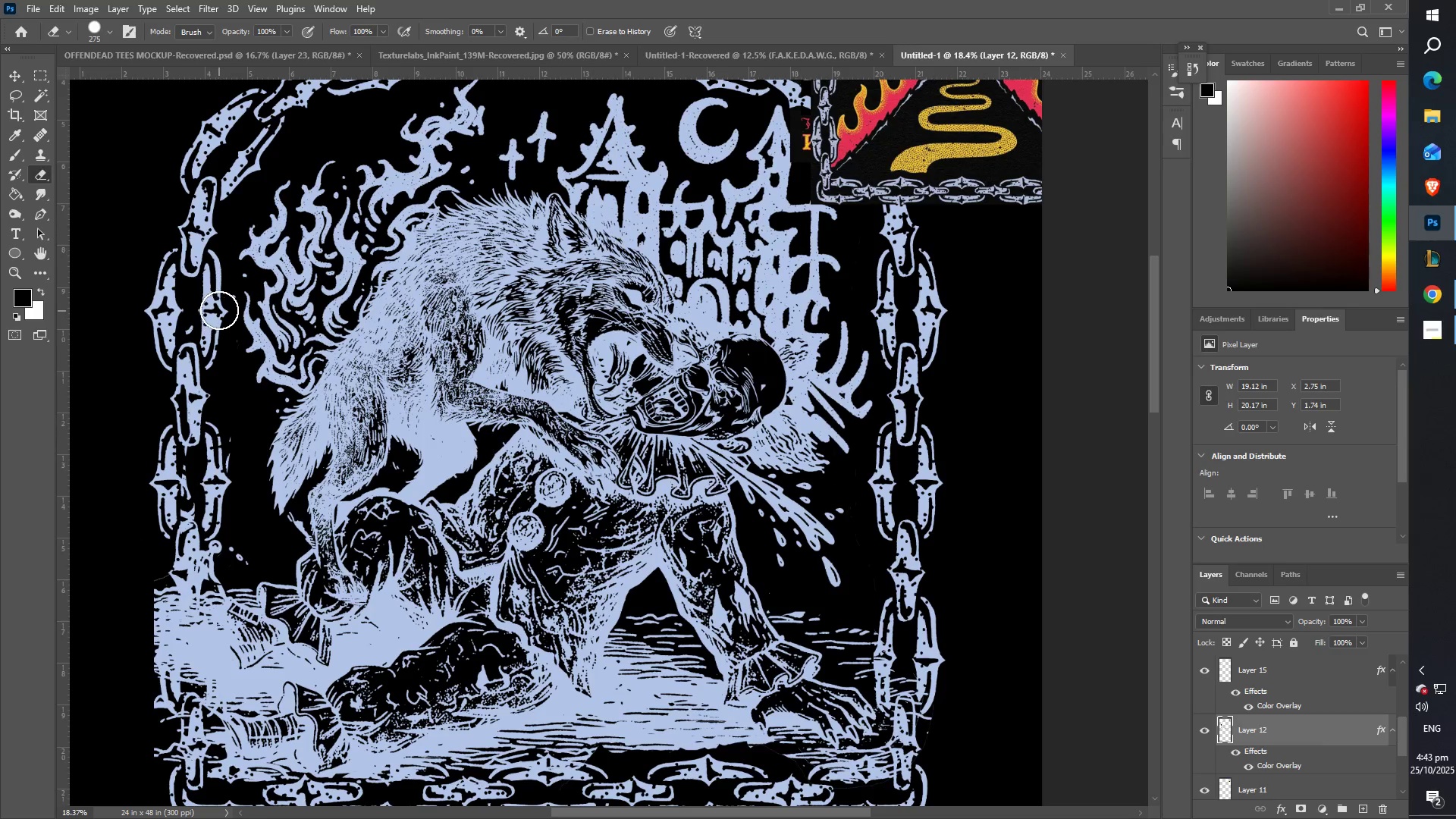 
type(zz)
 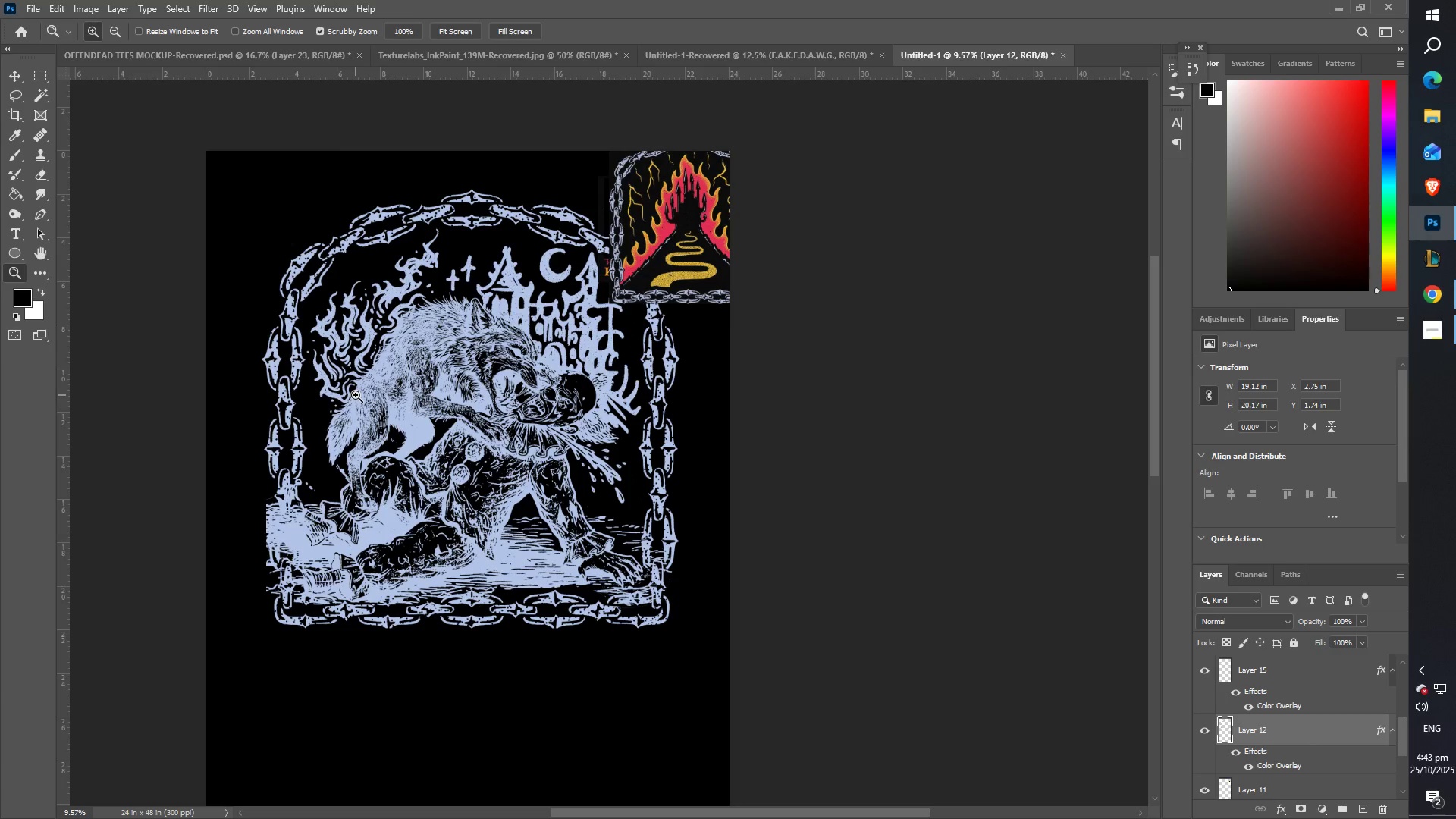 
wait(7.0)
 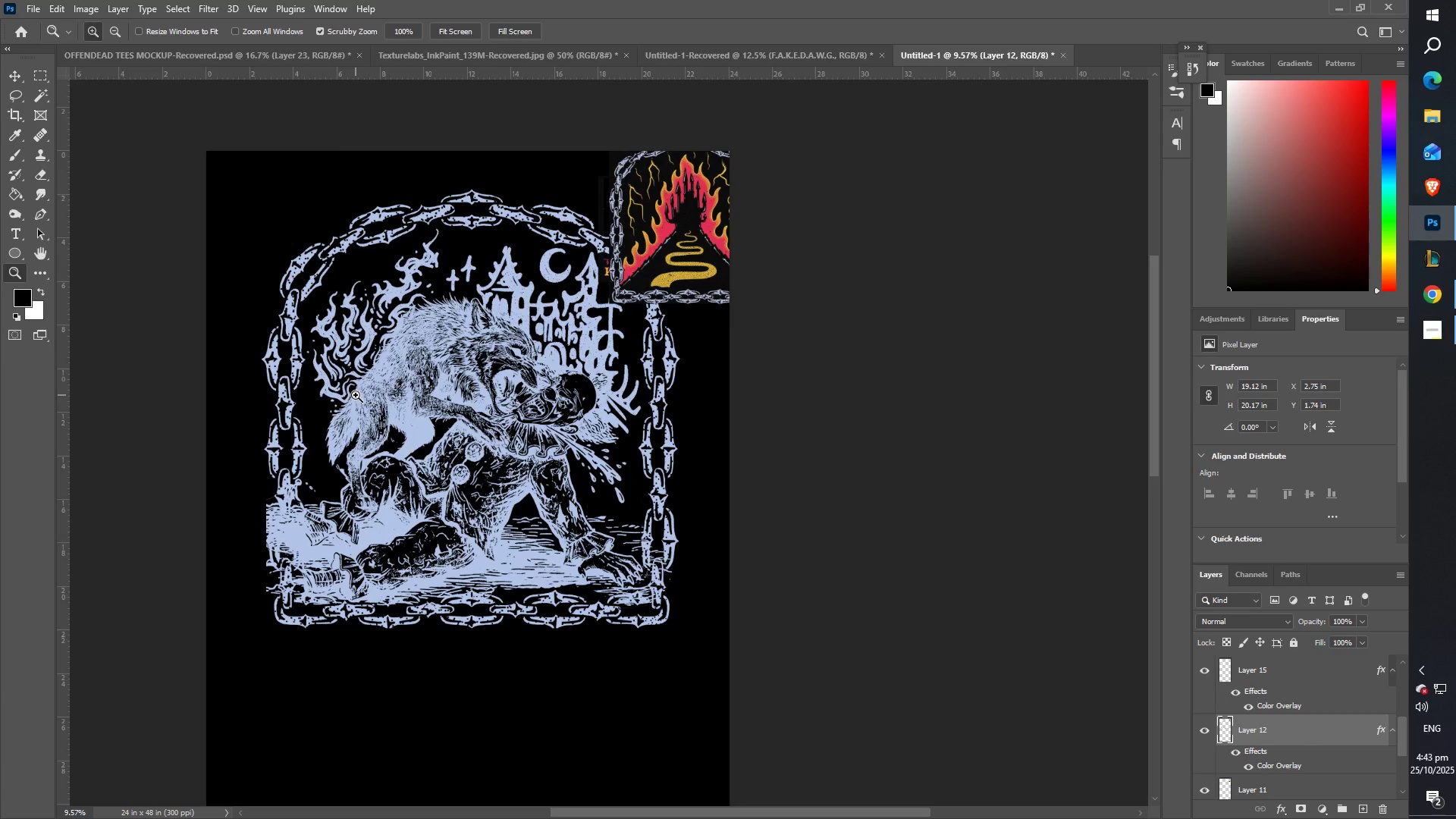 
scroll: coordinate [533, 416], scroll_direction: up, amount: 4.0
 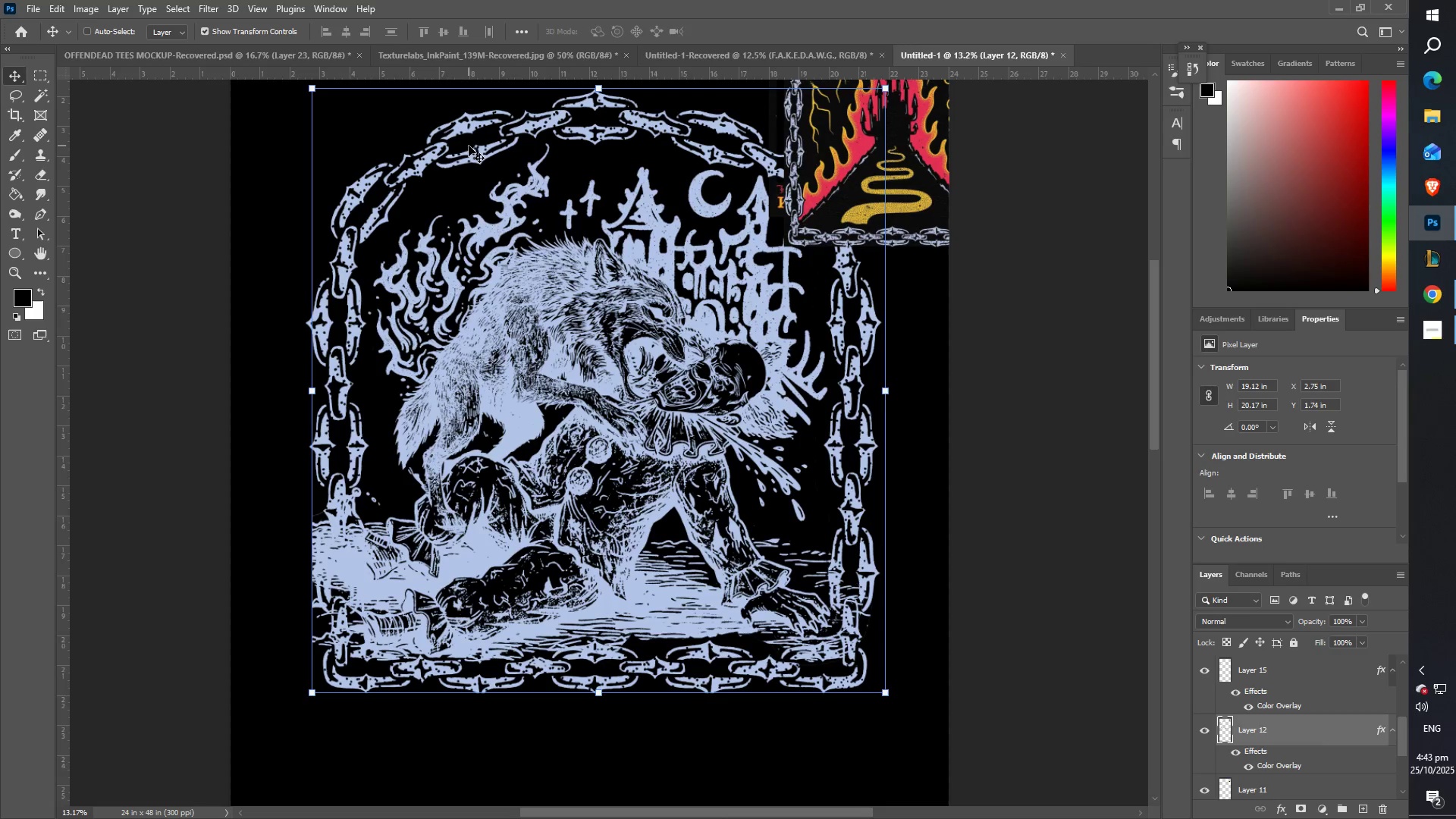 
right_click([905, 147])
 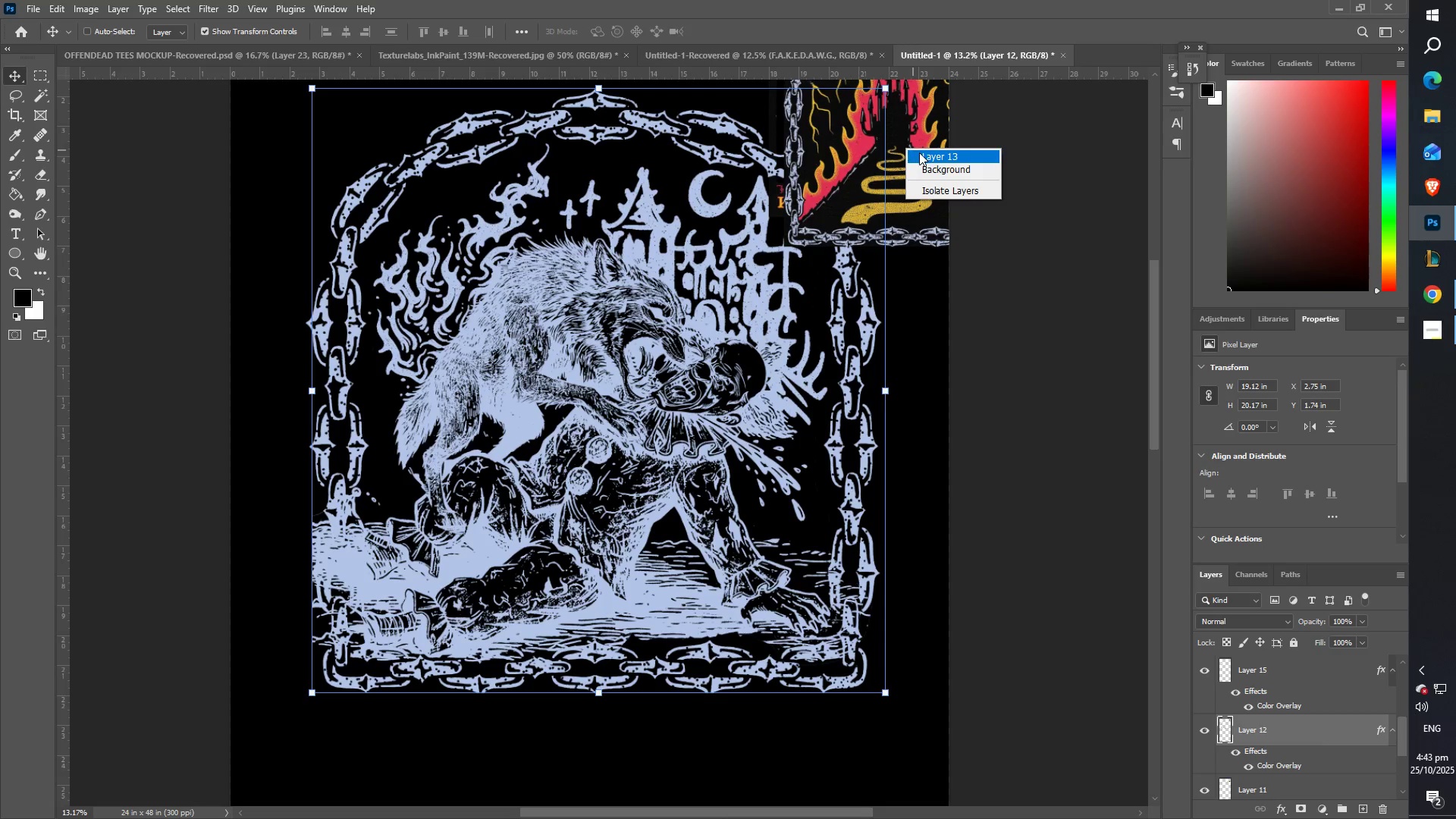 
left_click([919, 152])
 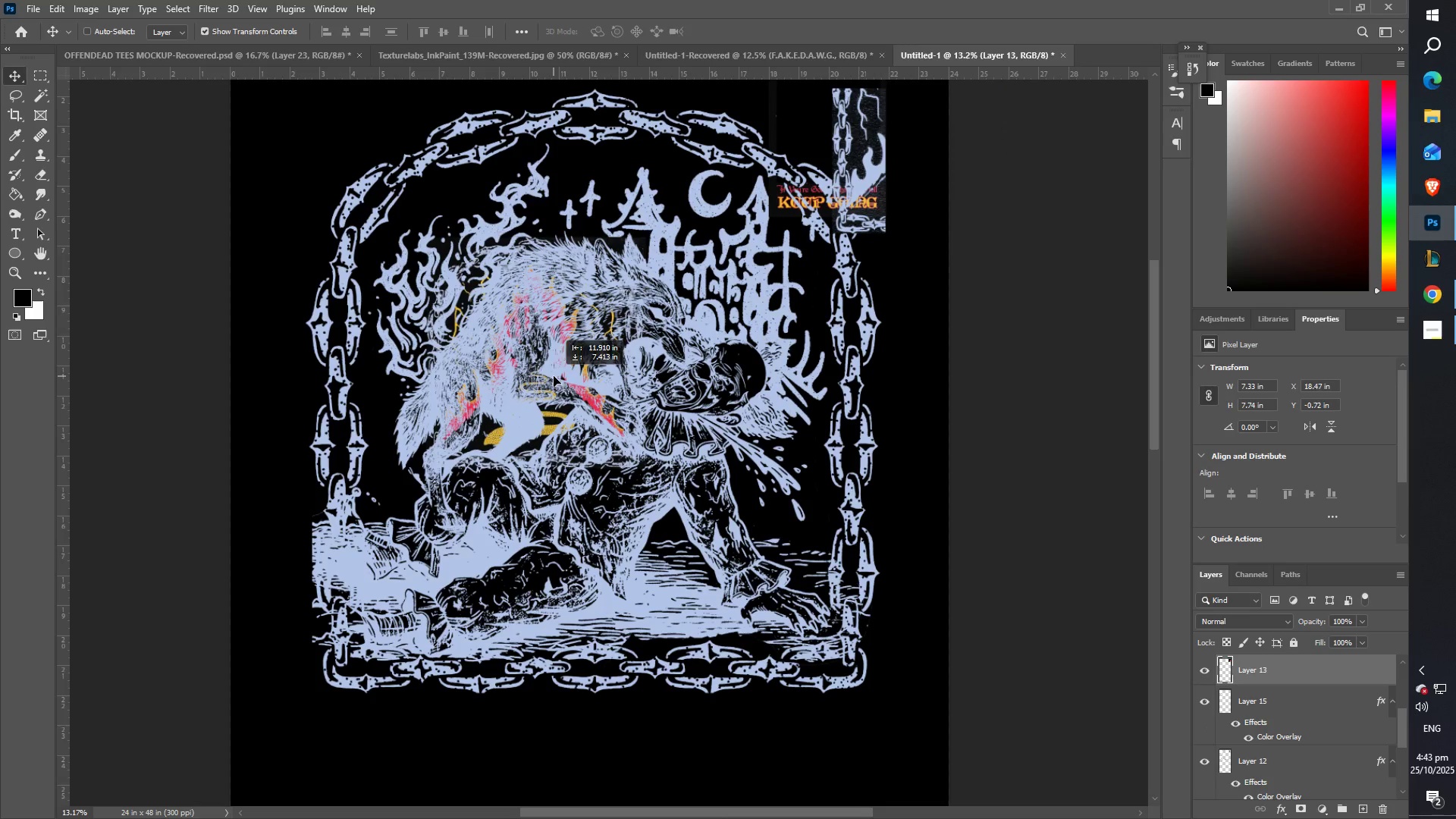 
key(Delete)
 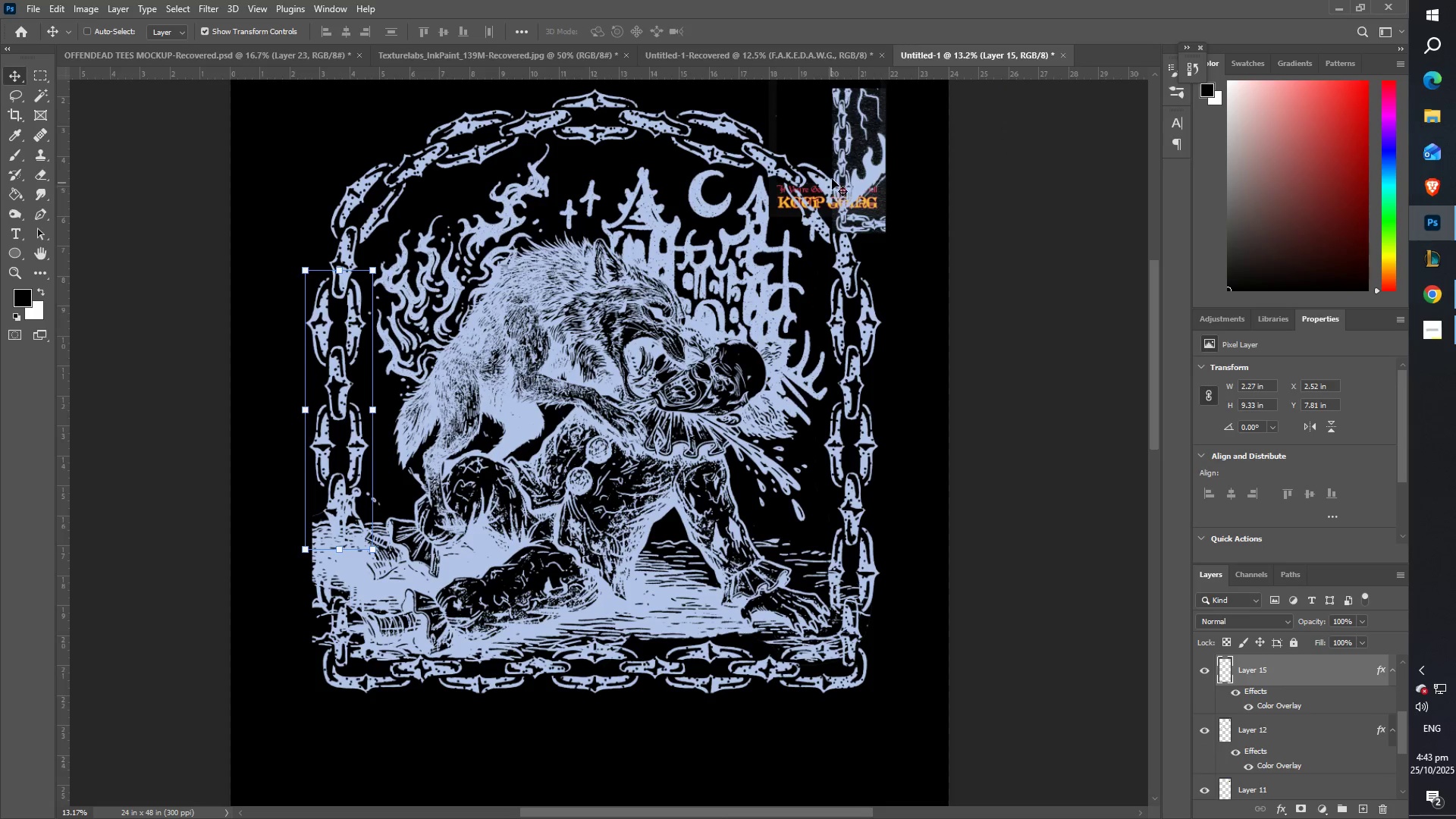 
right_click([842, 143])
 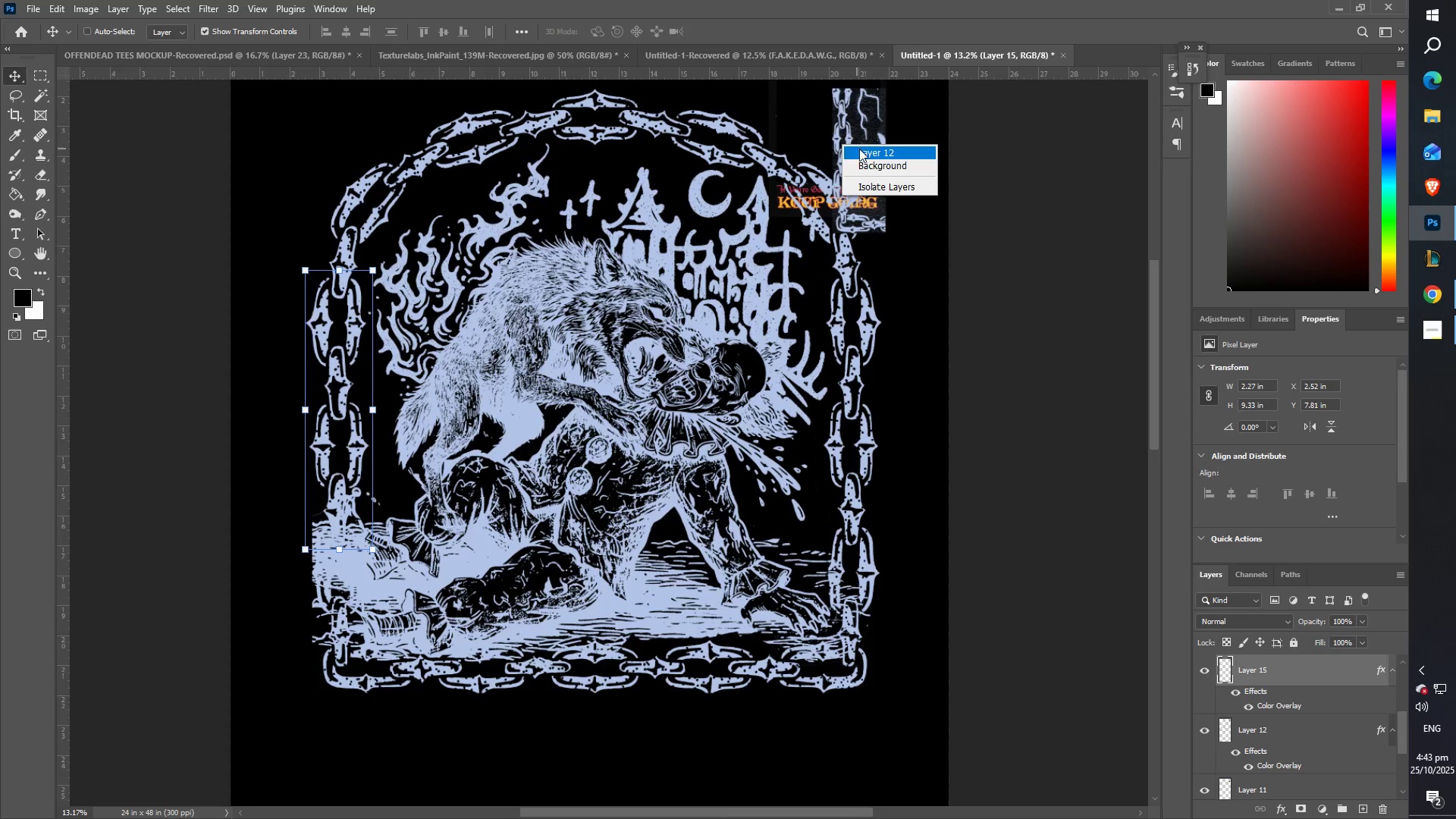 
left_click([860, 150])
 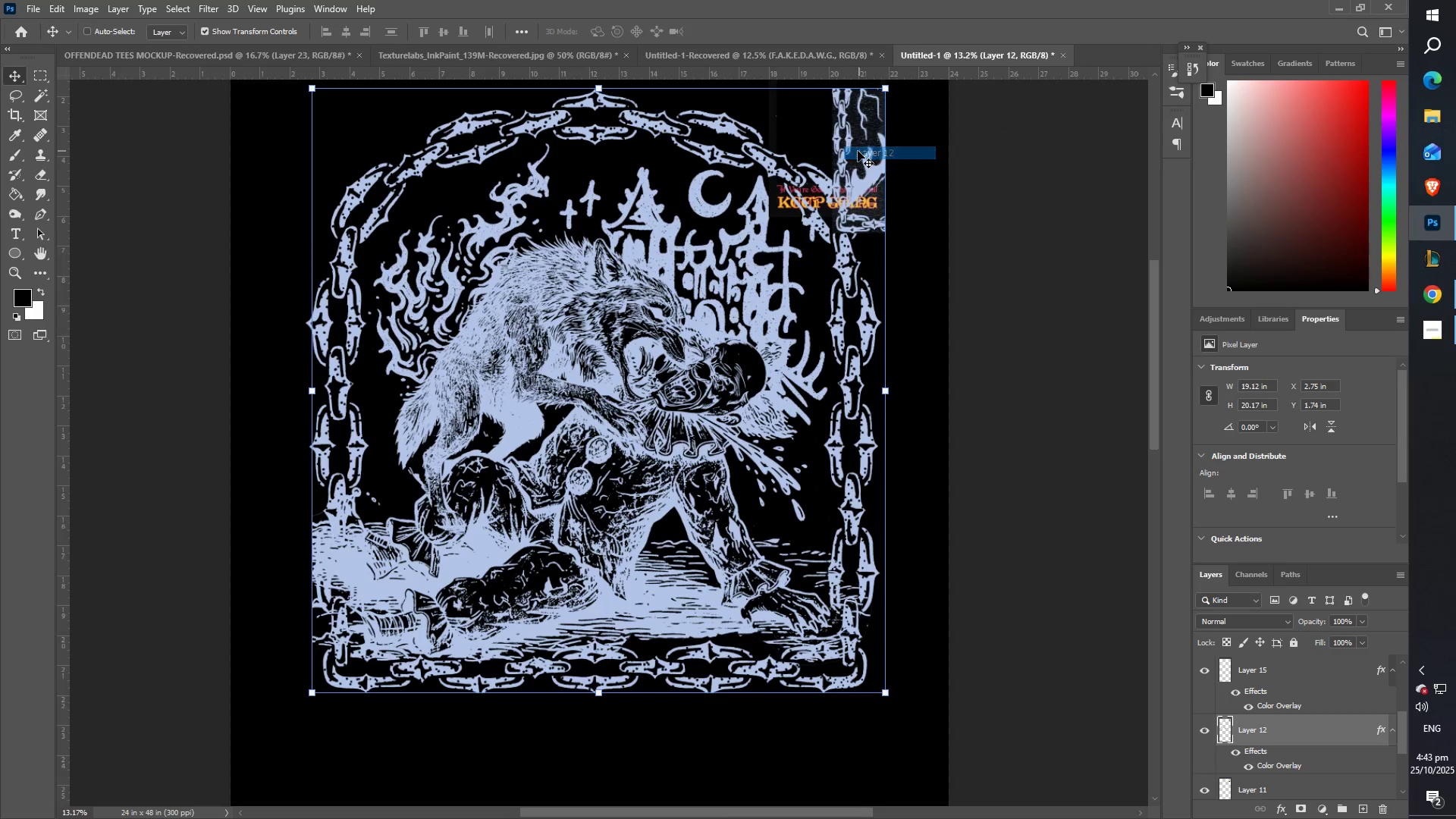 
key(Delete)
 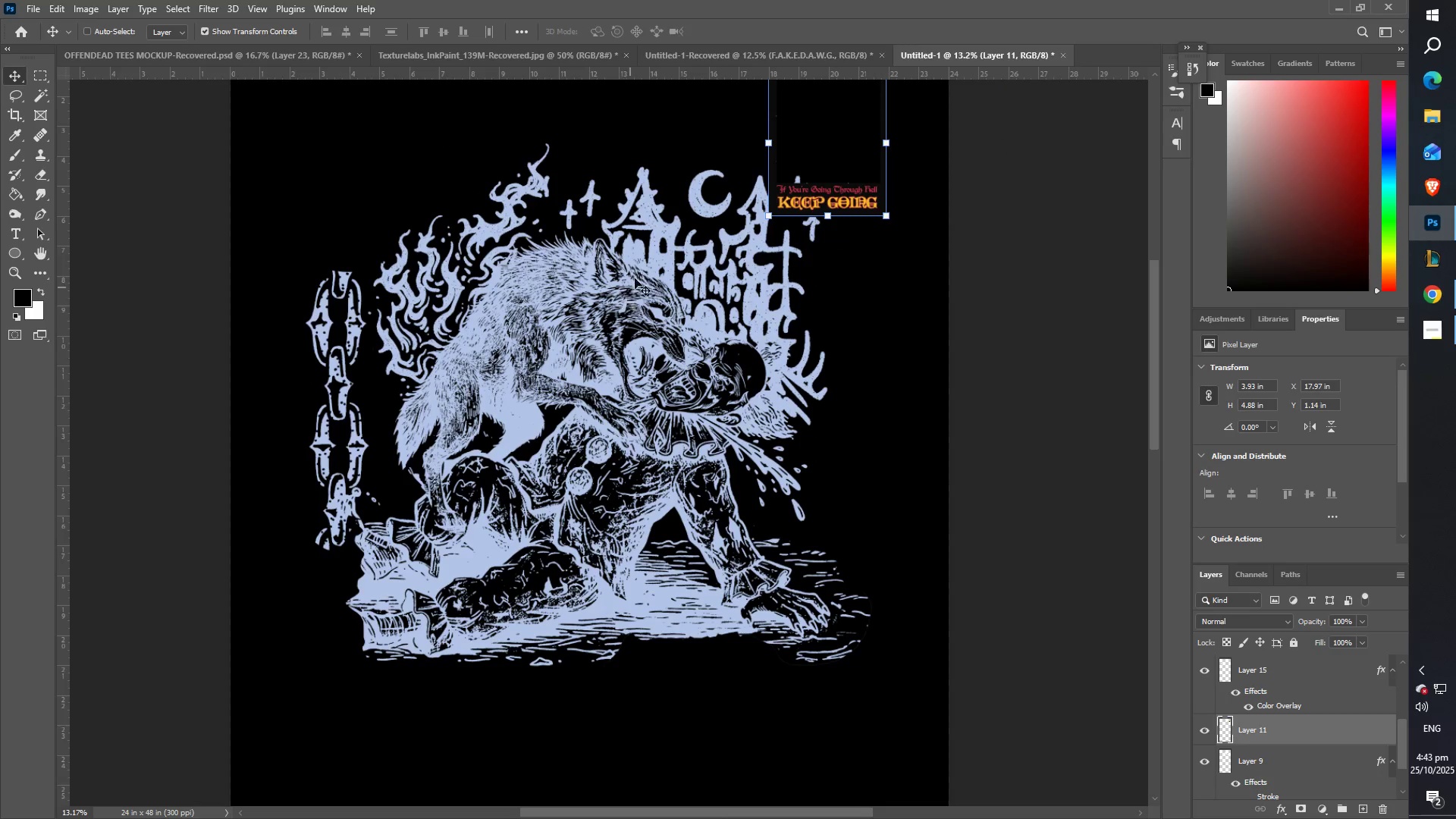 
key(Control+ControlLeft)
 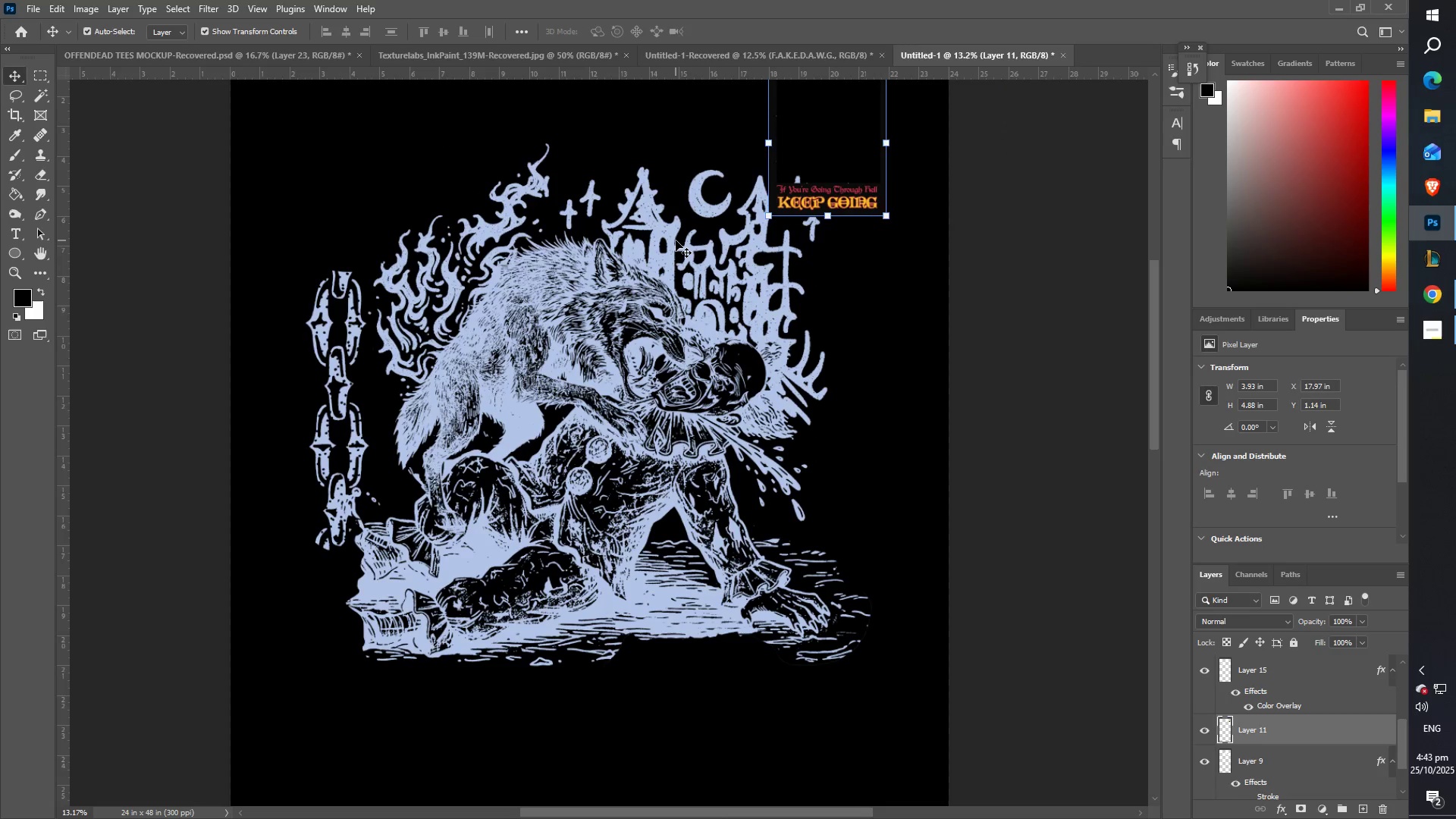 
key(Control+Z)
 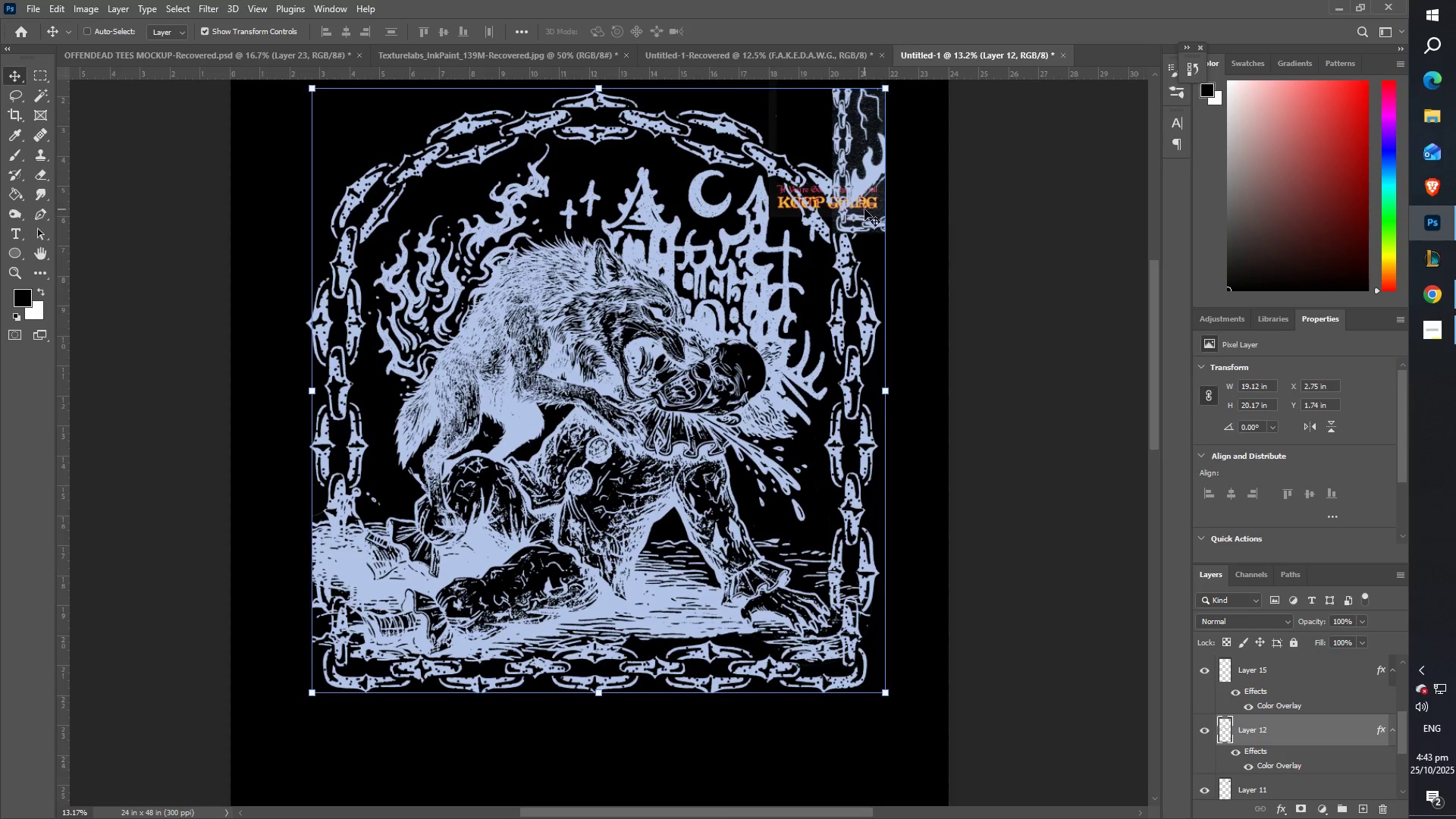 
right_click([871, 208])
 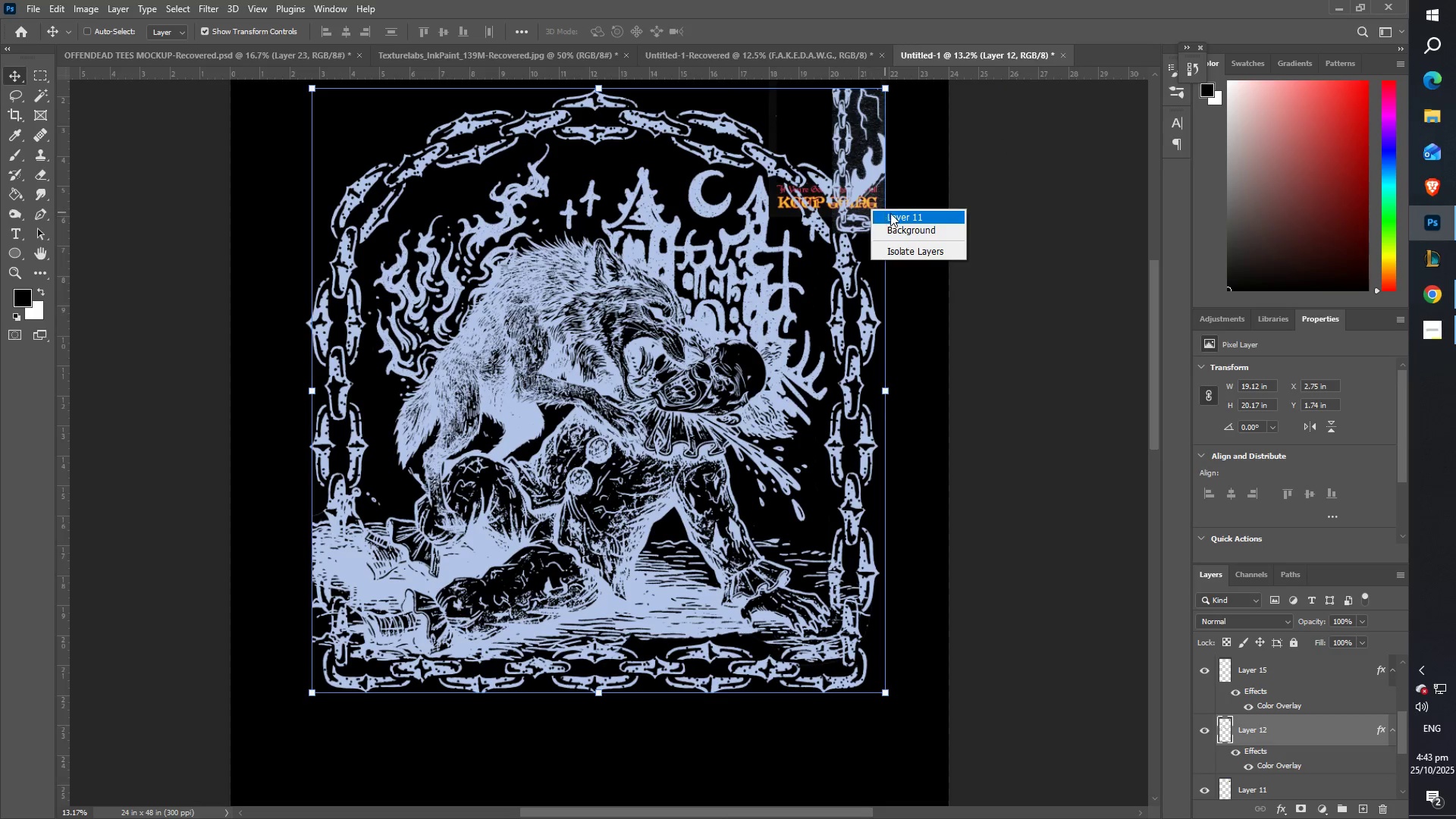 
left_click([890, 213])
 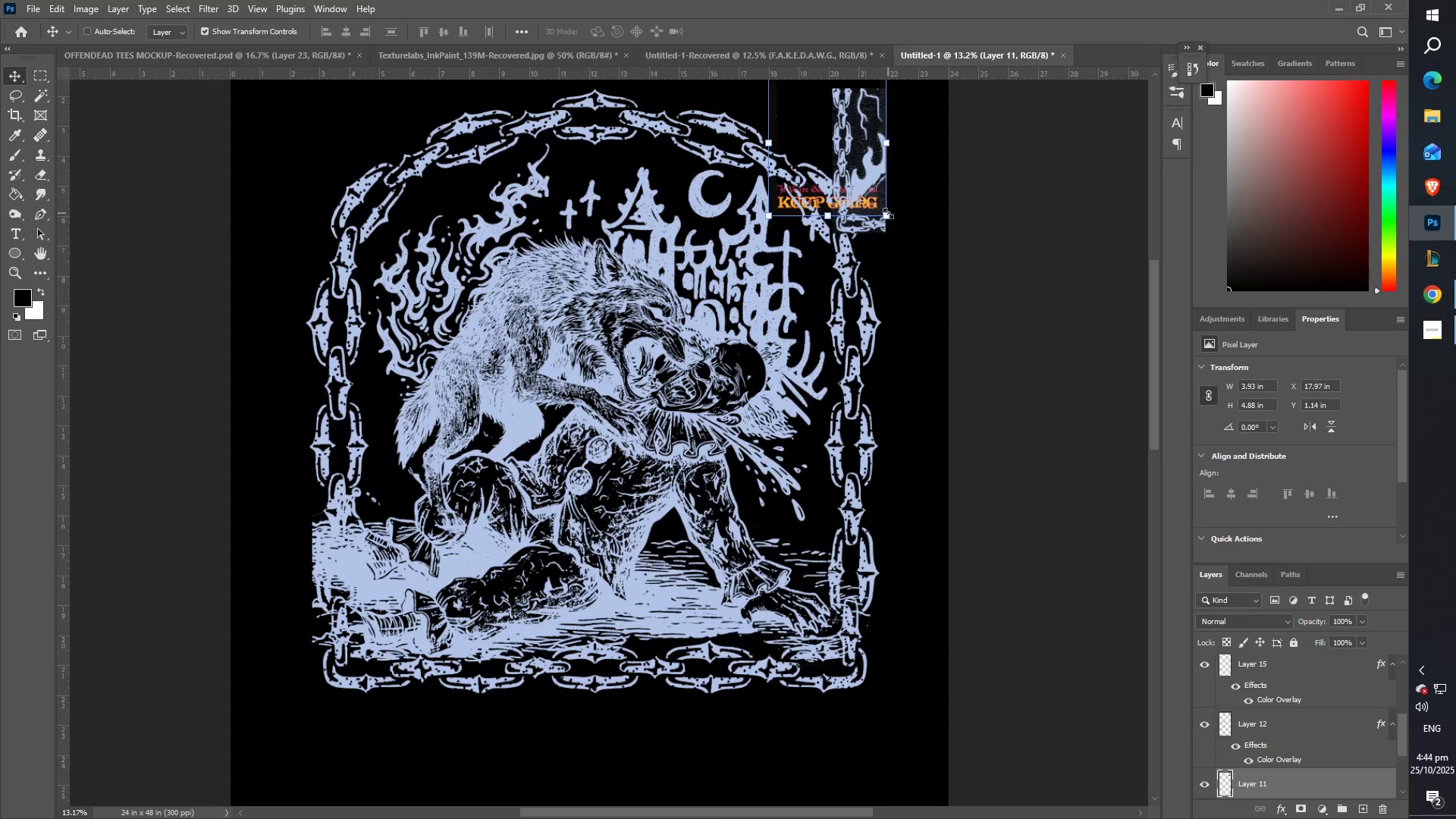 
key(Delete)
 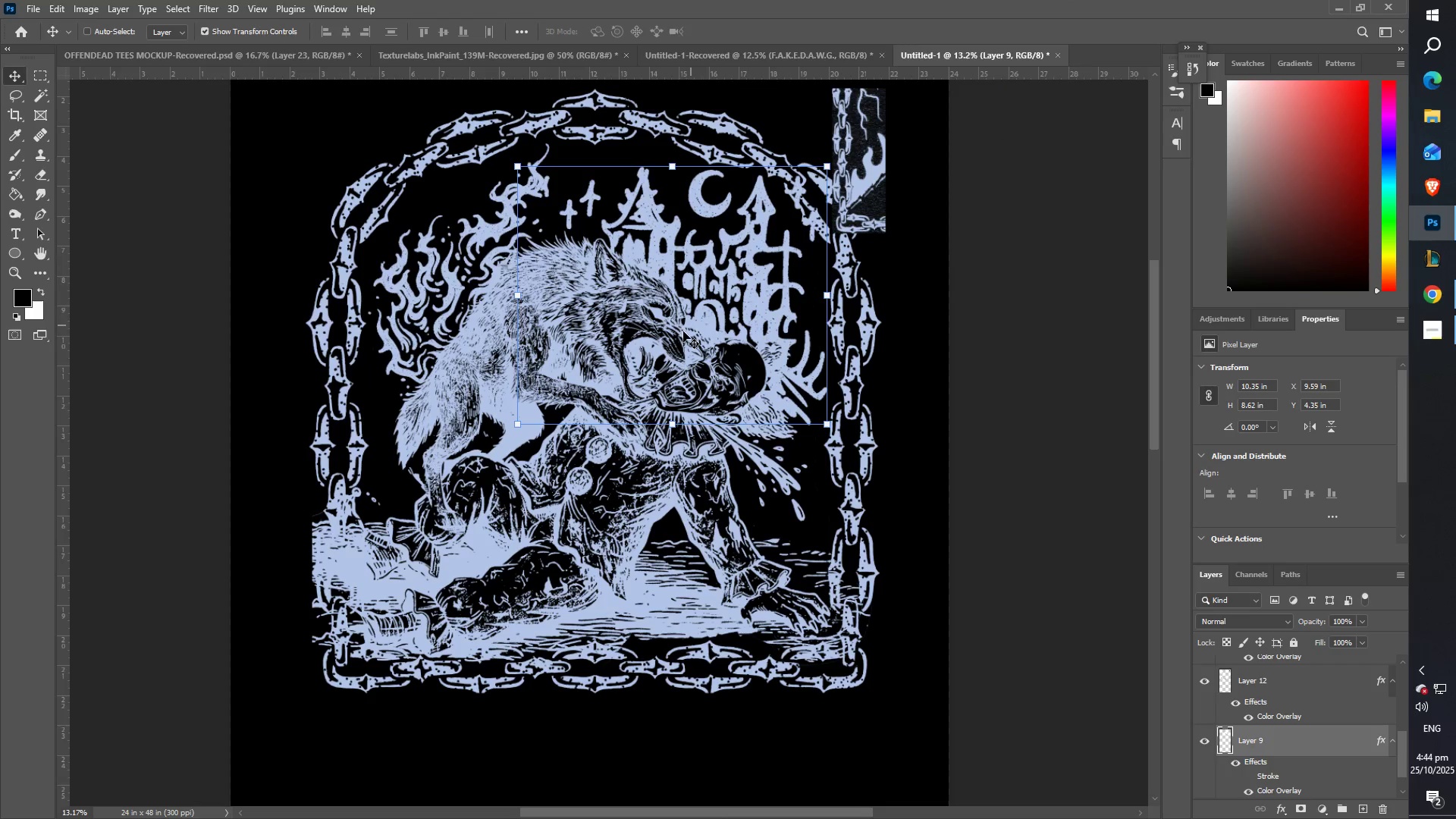 
key(Z)
 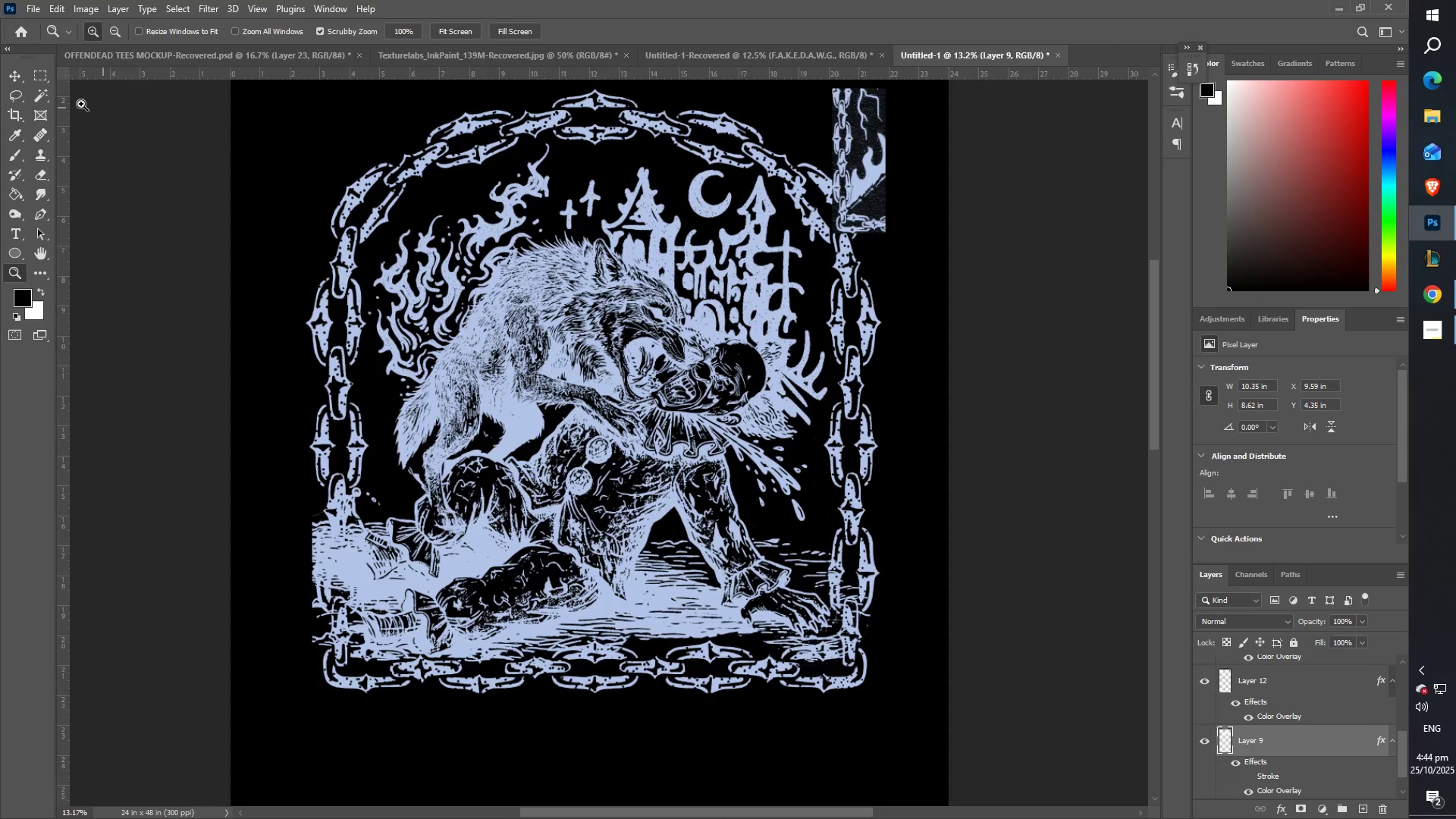 
left_click([15, 82])
 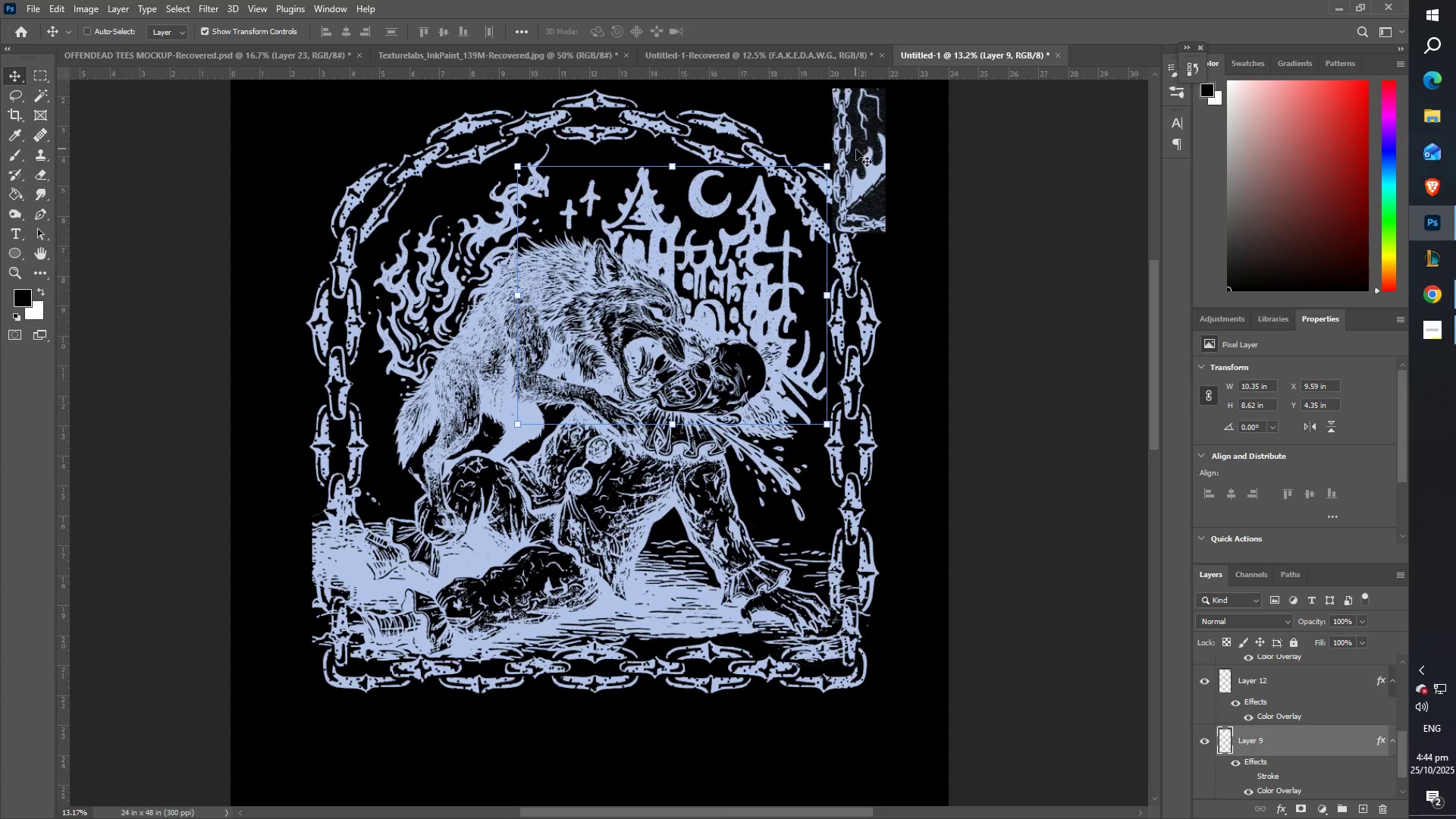 
left_click([868, 157])
 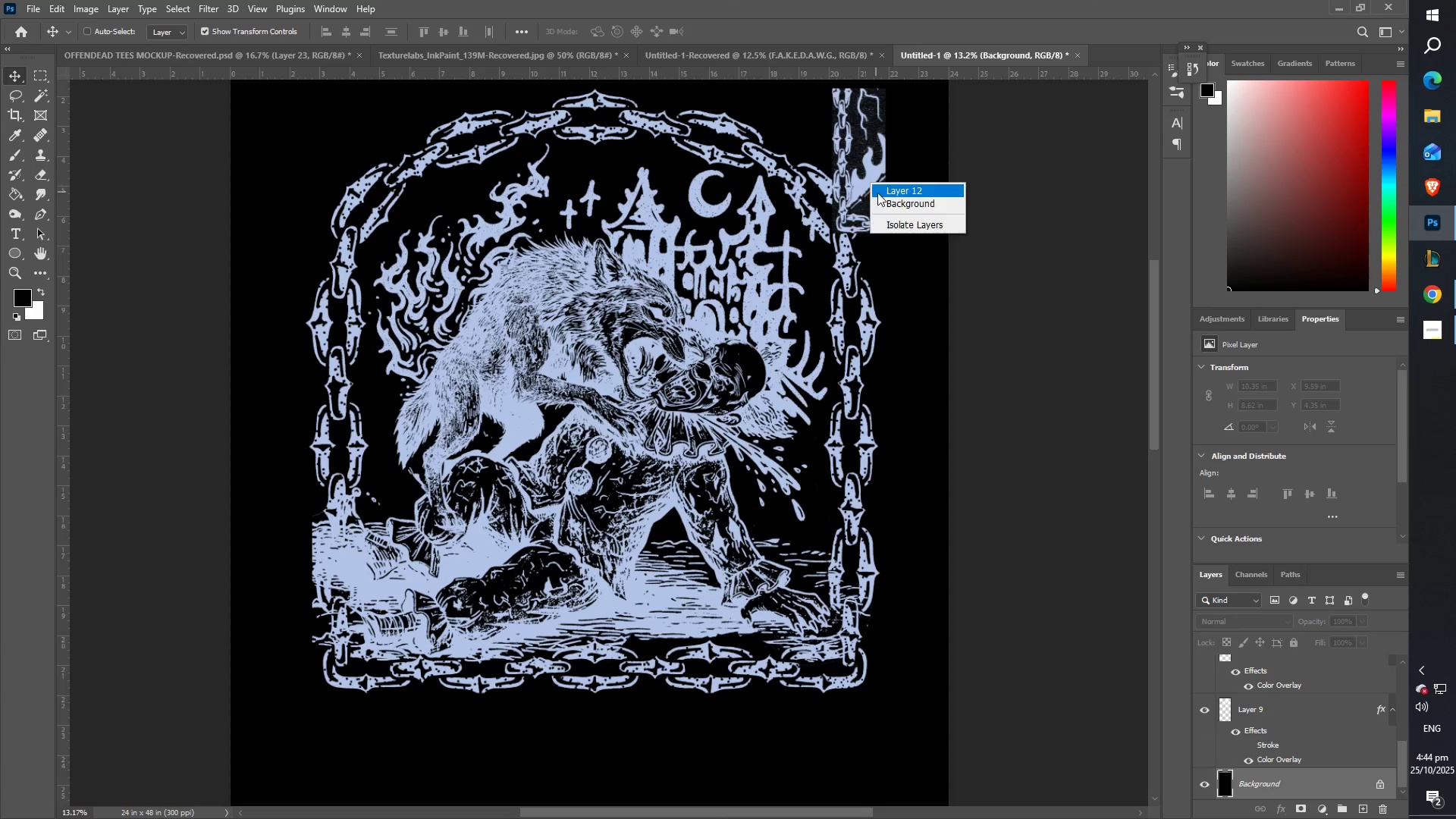 
left_click([890, 193])
 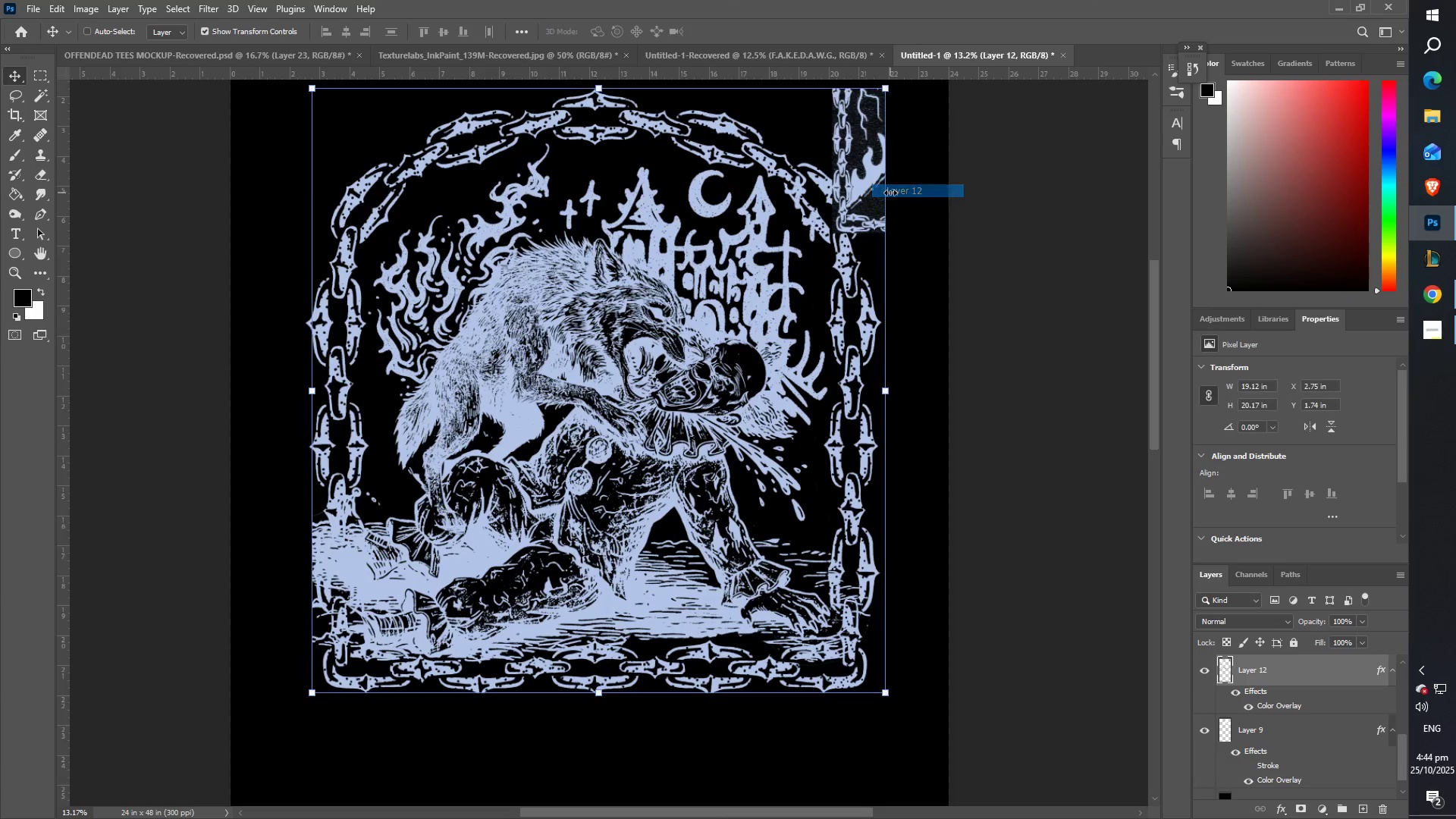 
key(Delete)
 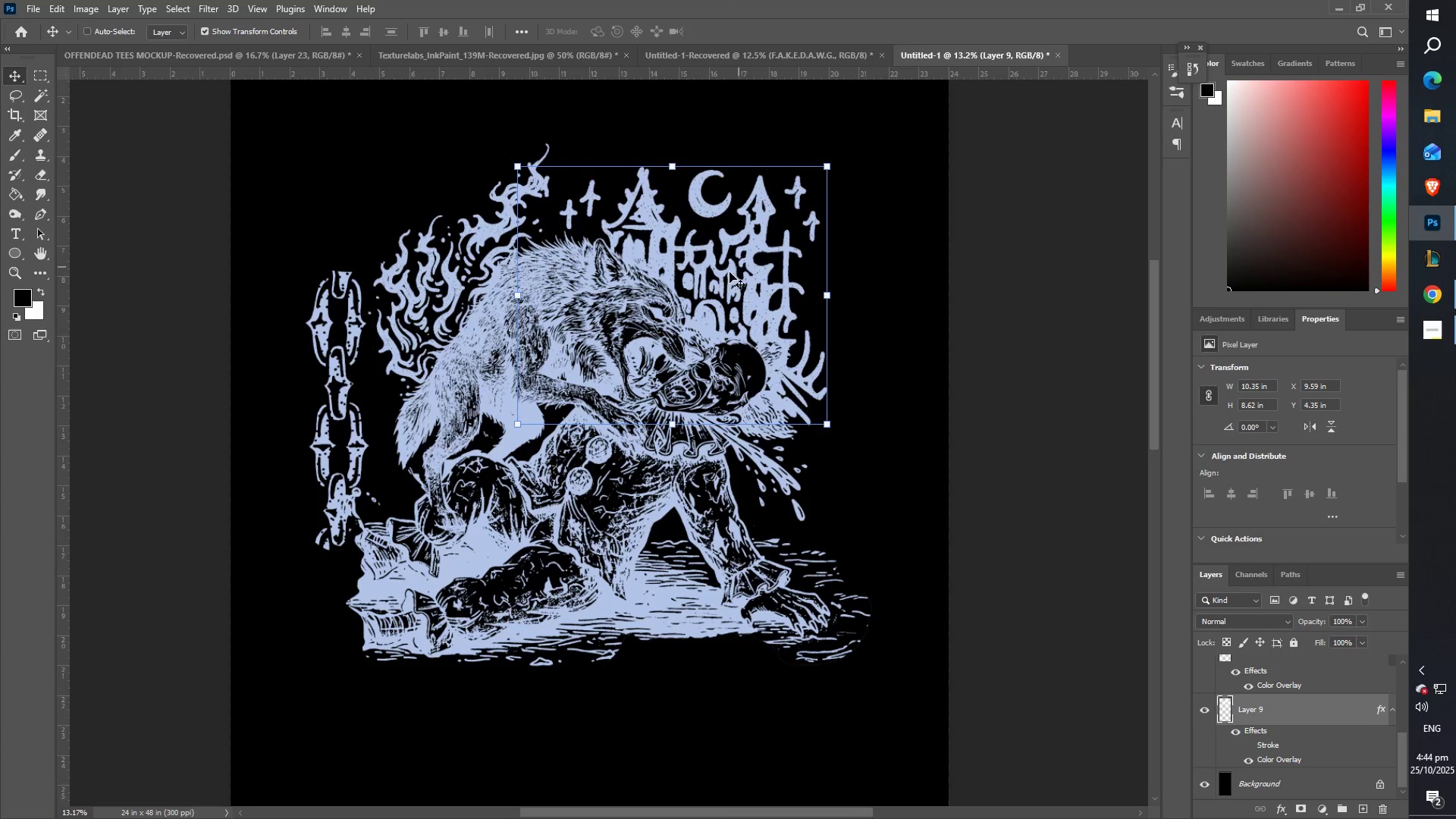 
key(Control+ControlLeft)
 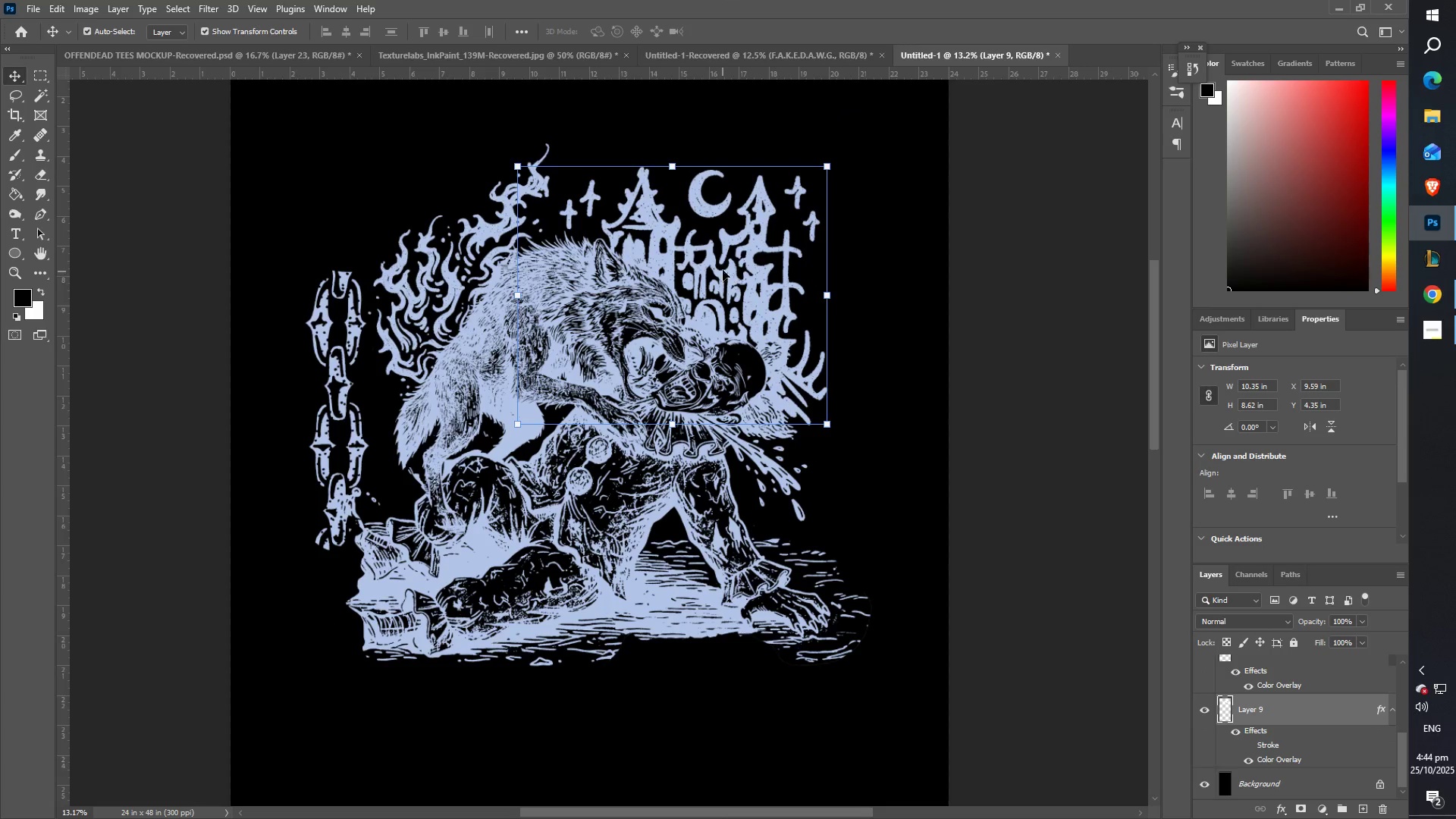 
key(Control+Z)
 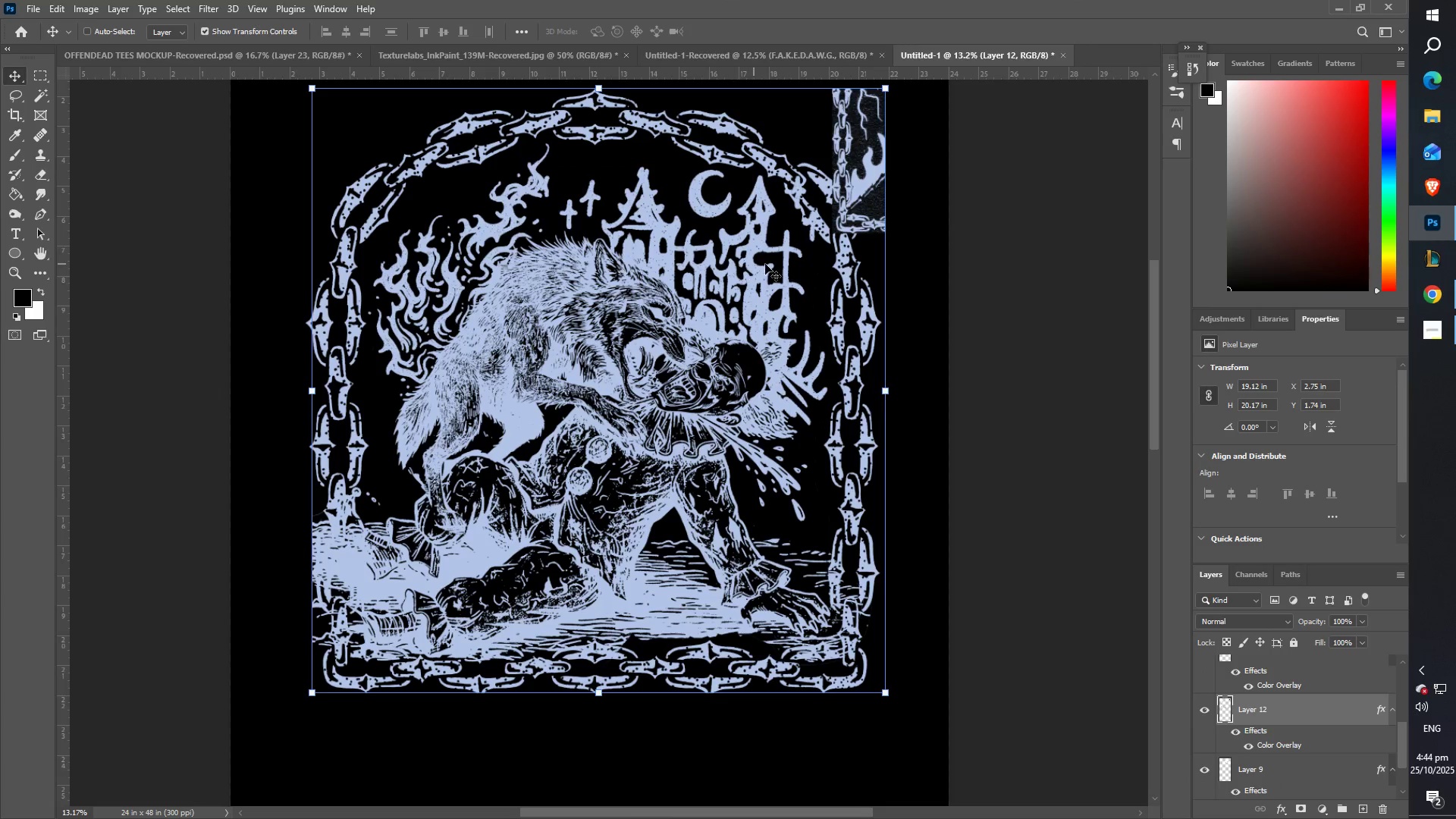 
scroll: coordinate [852, 234], scroll_direction: up, amount: 8.0
 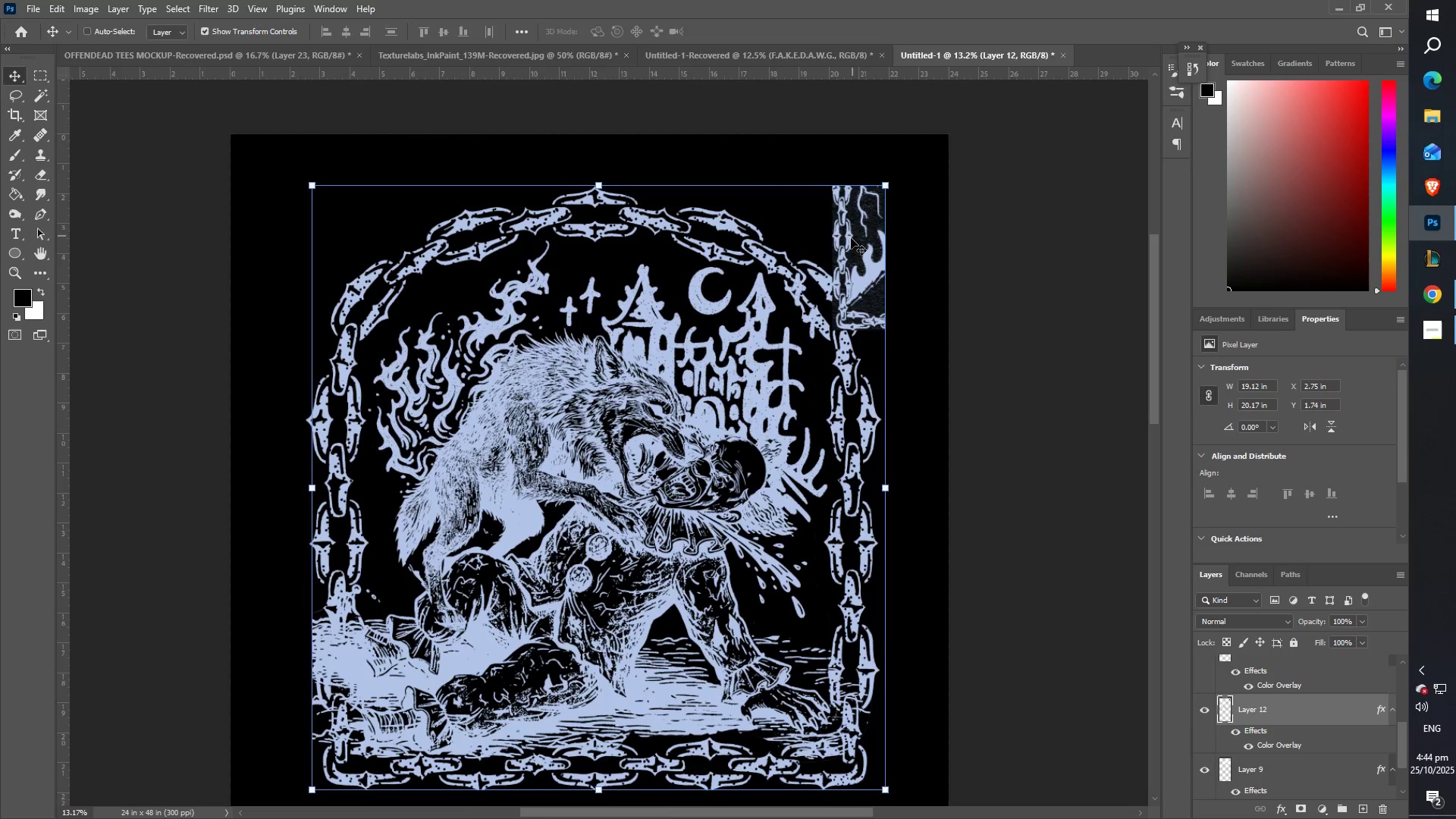 
key(Z)
 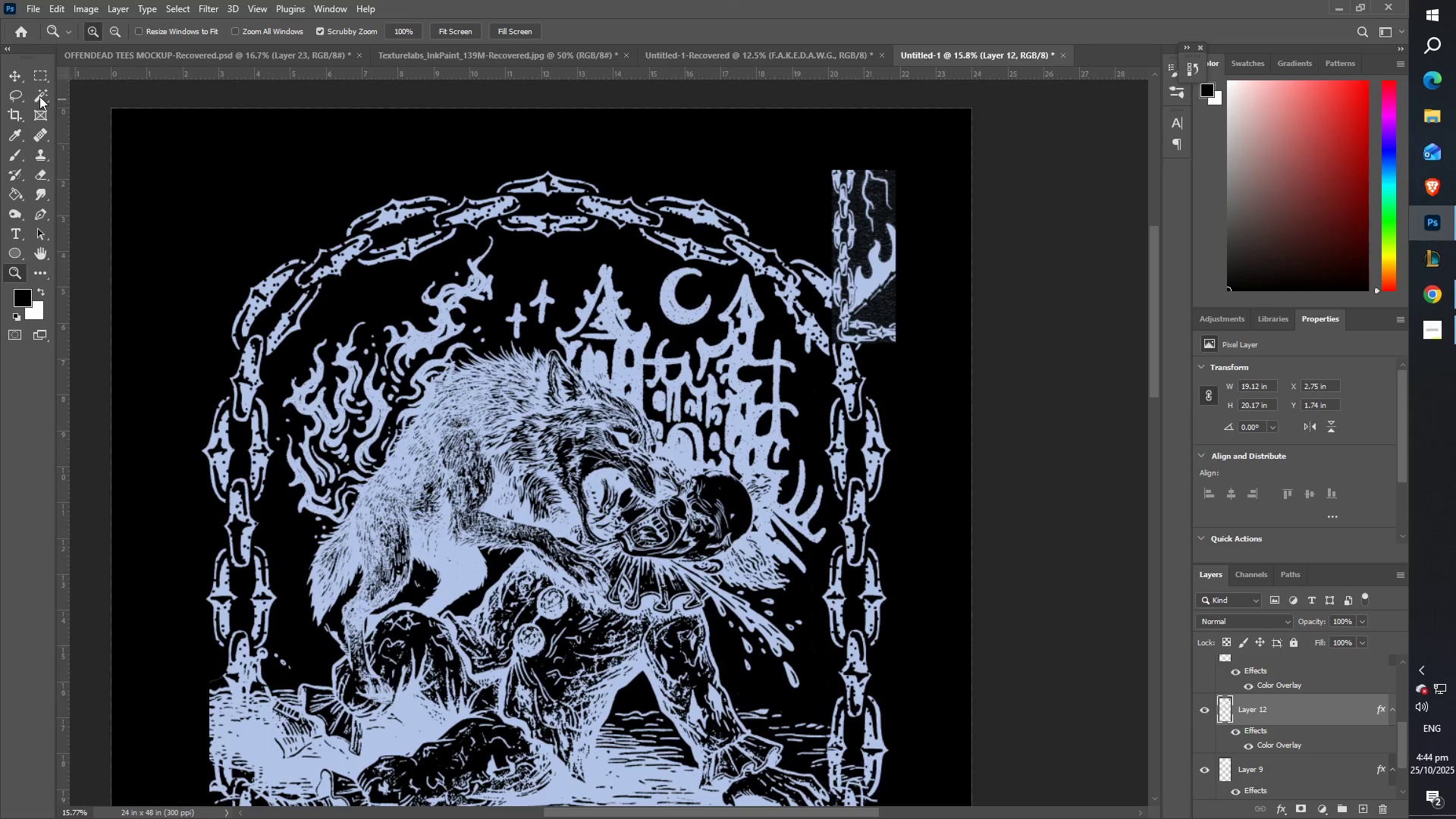 
left_click([13, 95])
 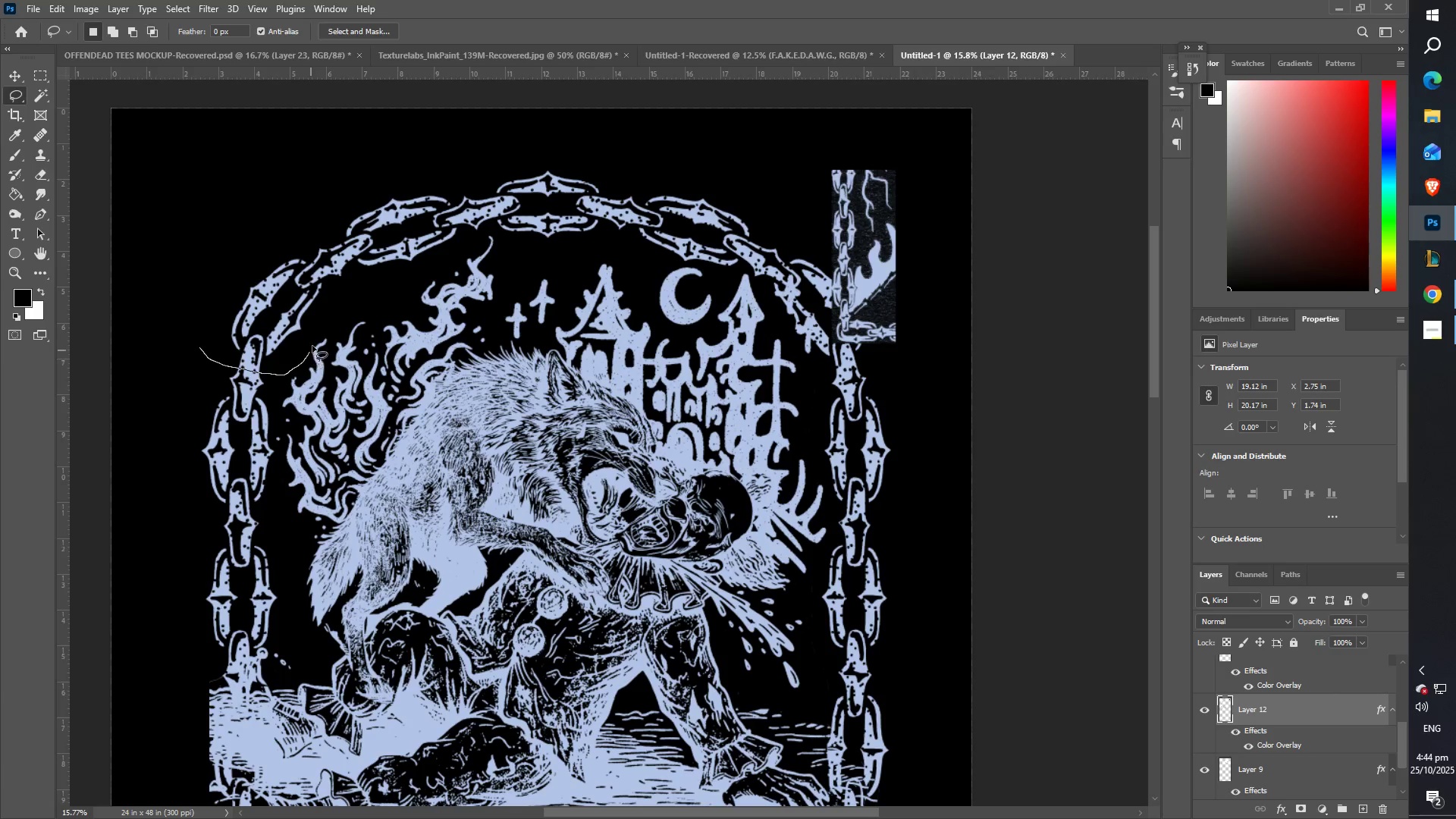 
key(Control+C)
 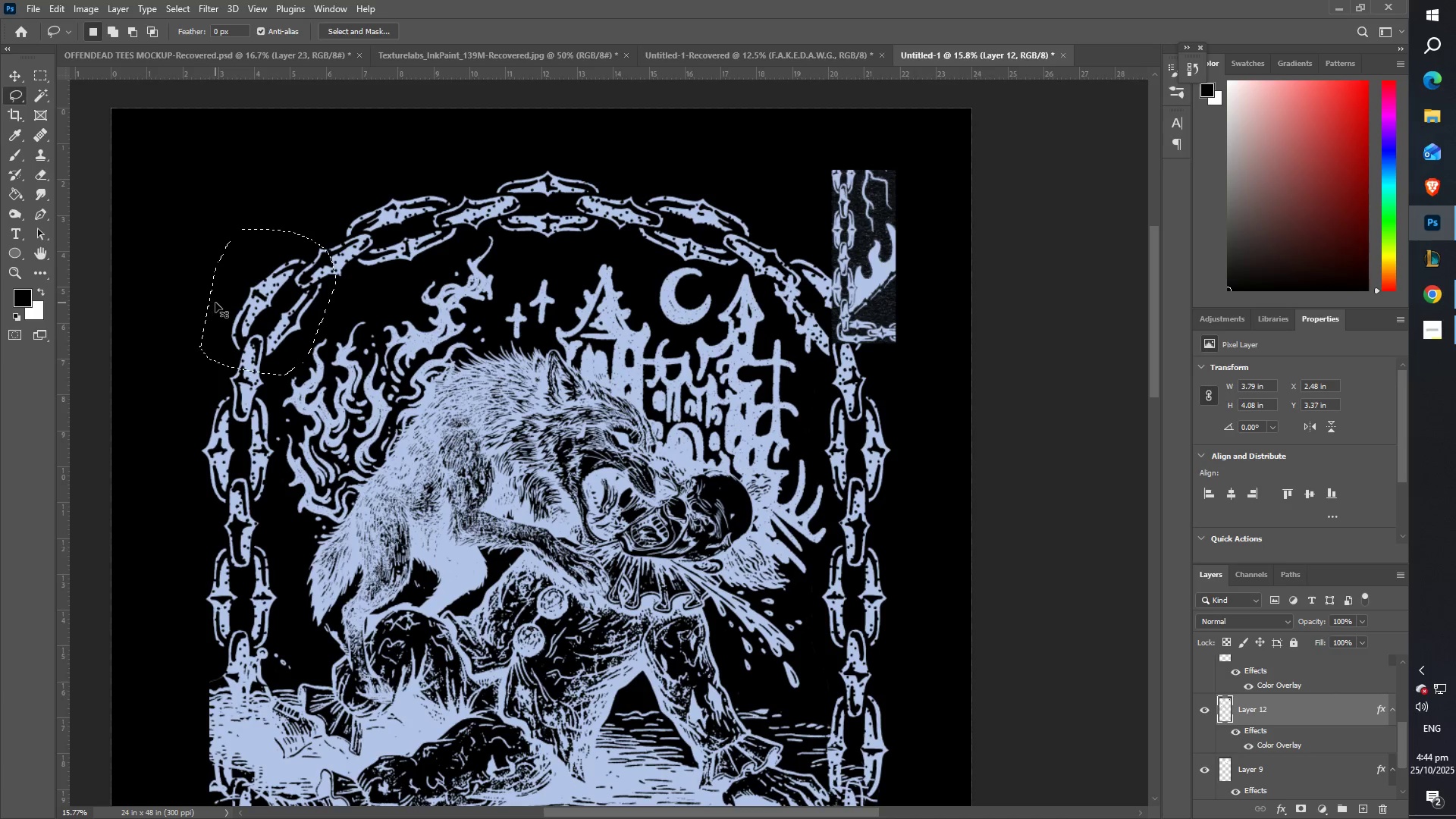 
key(Control+V)
 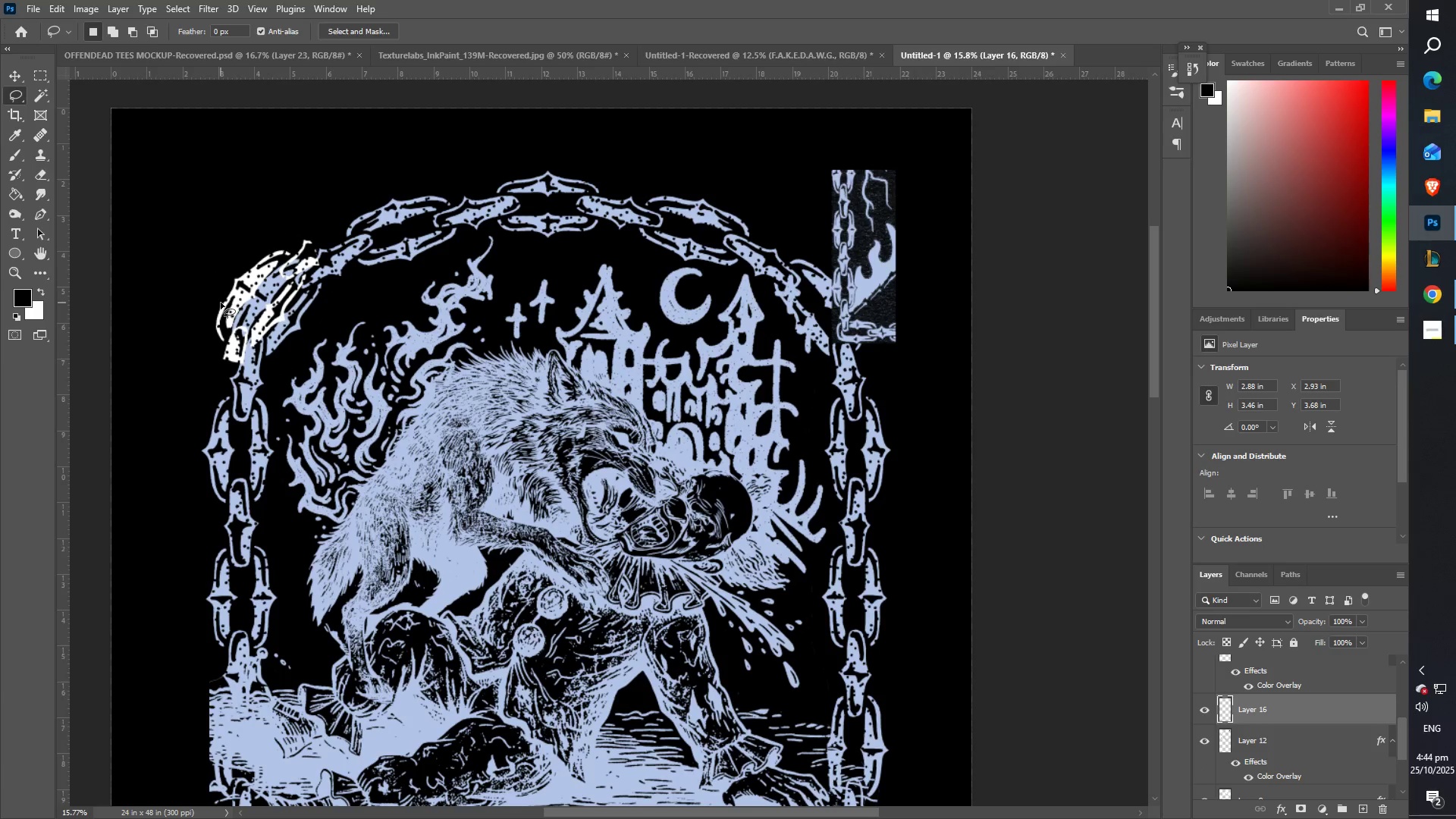 
key(Control+T)
 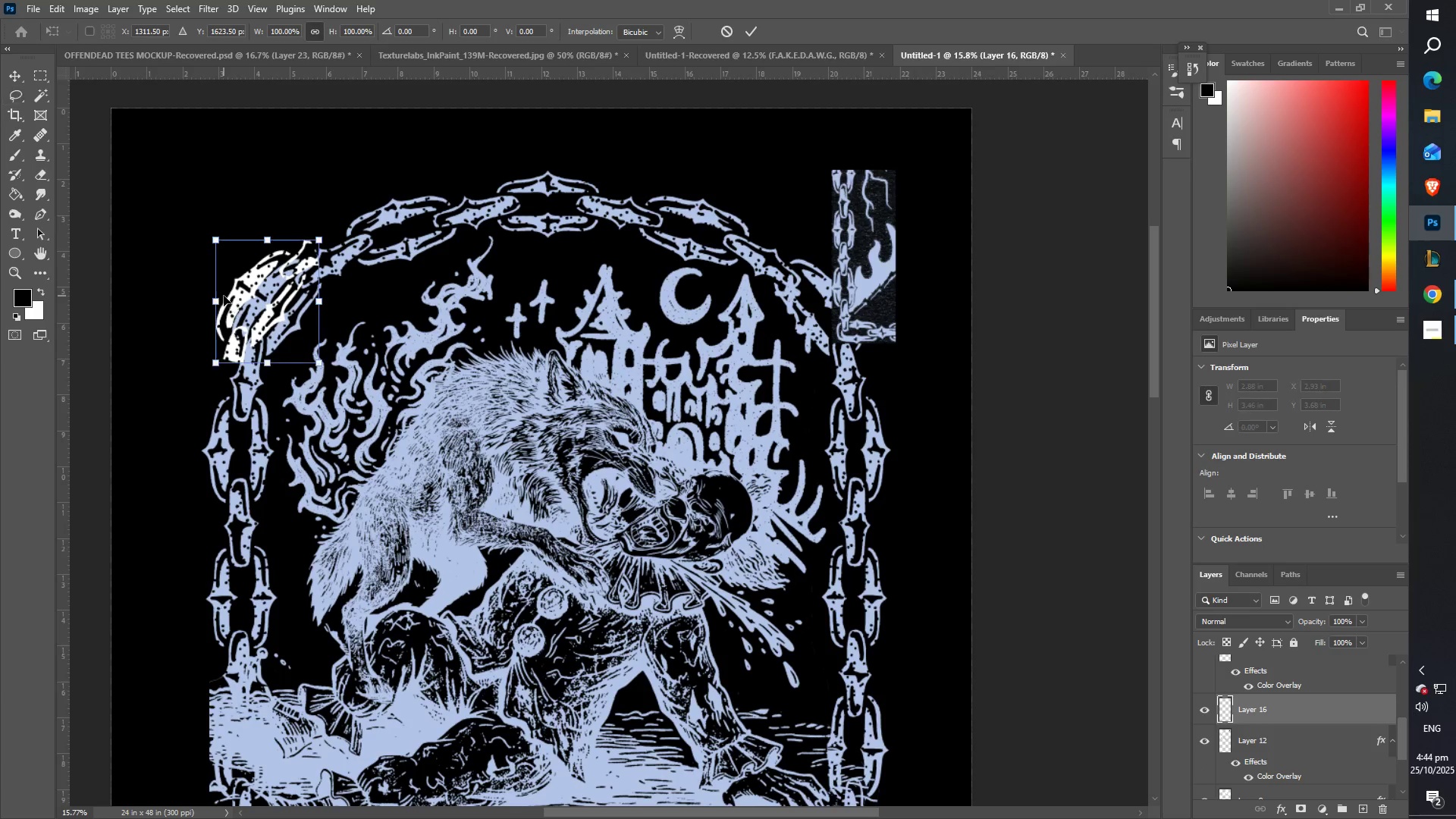 
hold_key(key=ShiftLeft, duration=0.55)
 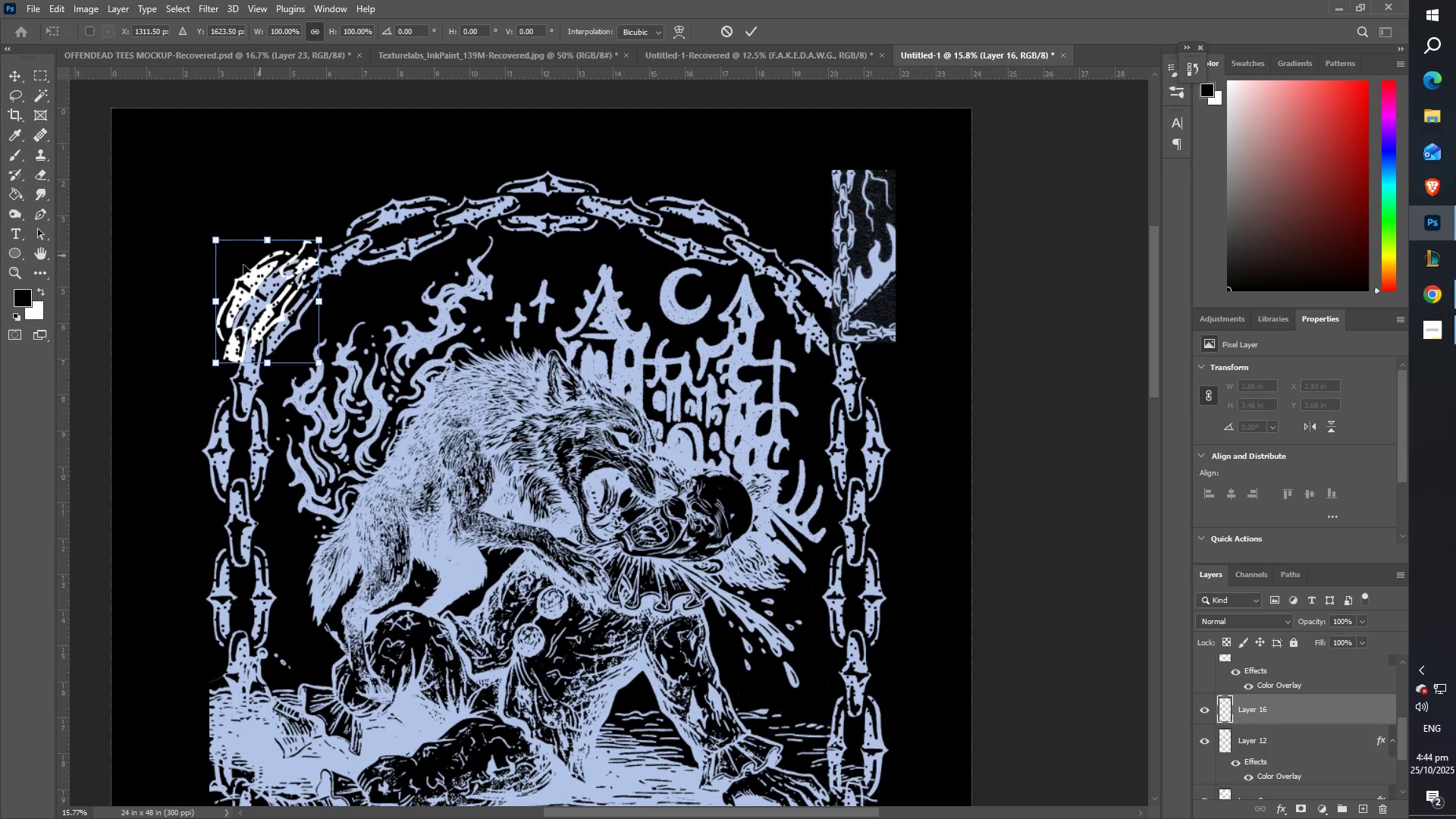 
key(Shift+ShiftLeft)
 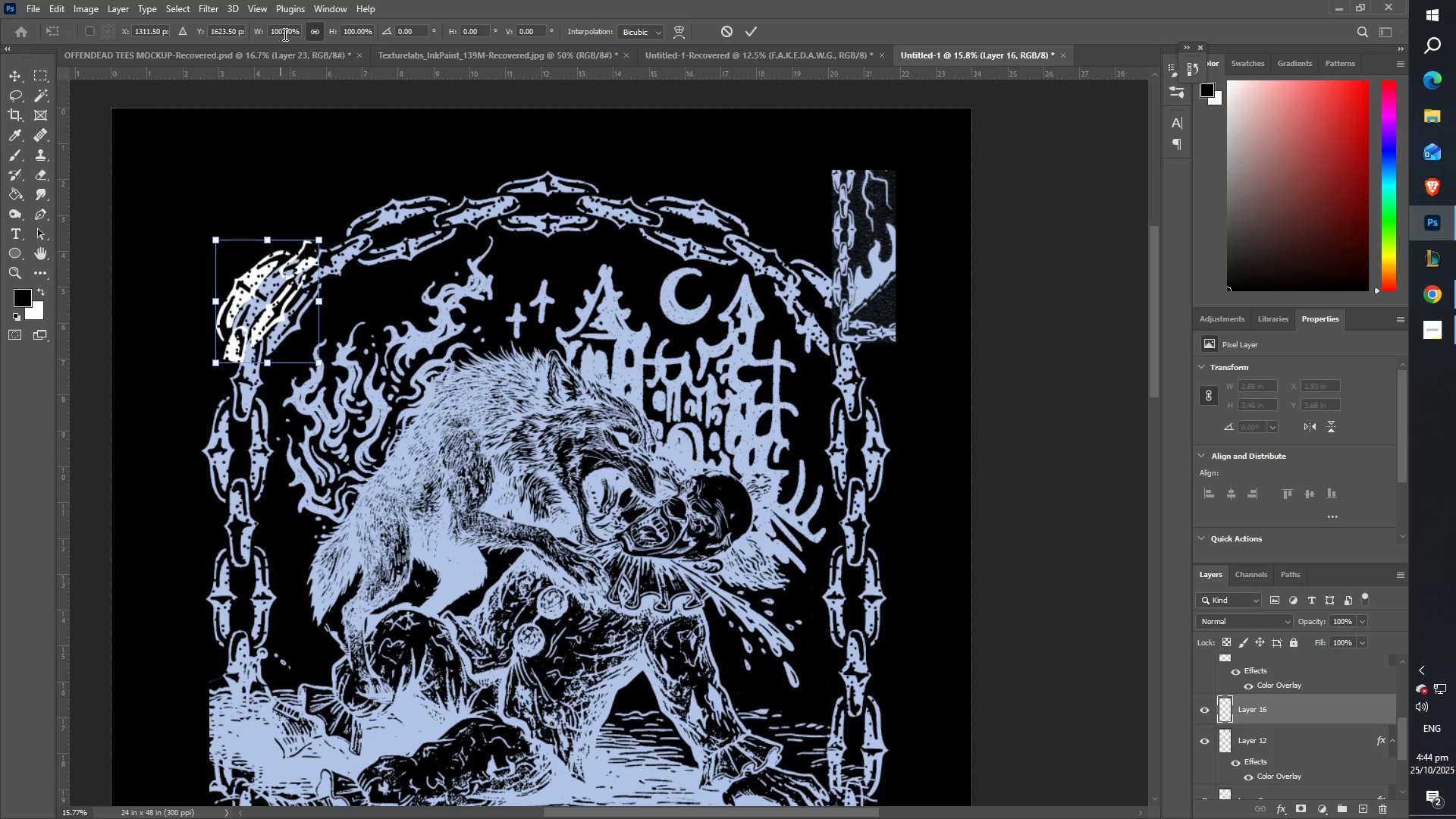 
left_click([281, 31])
 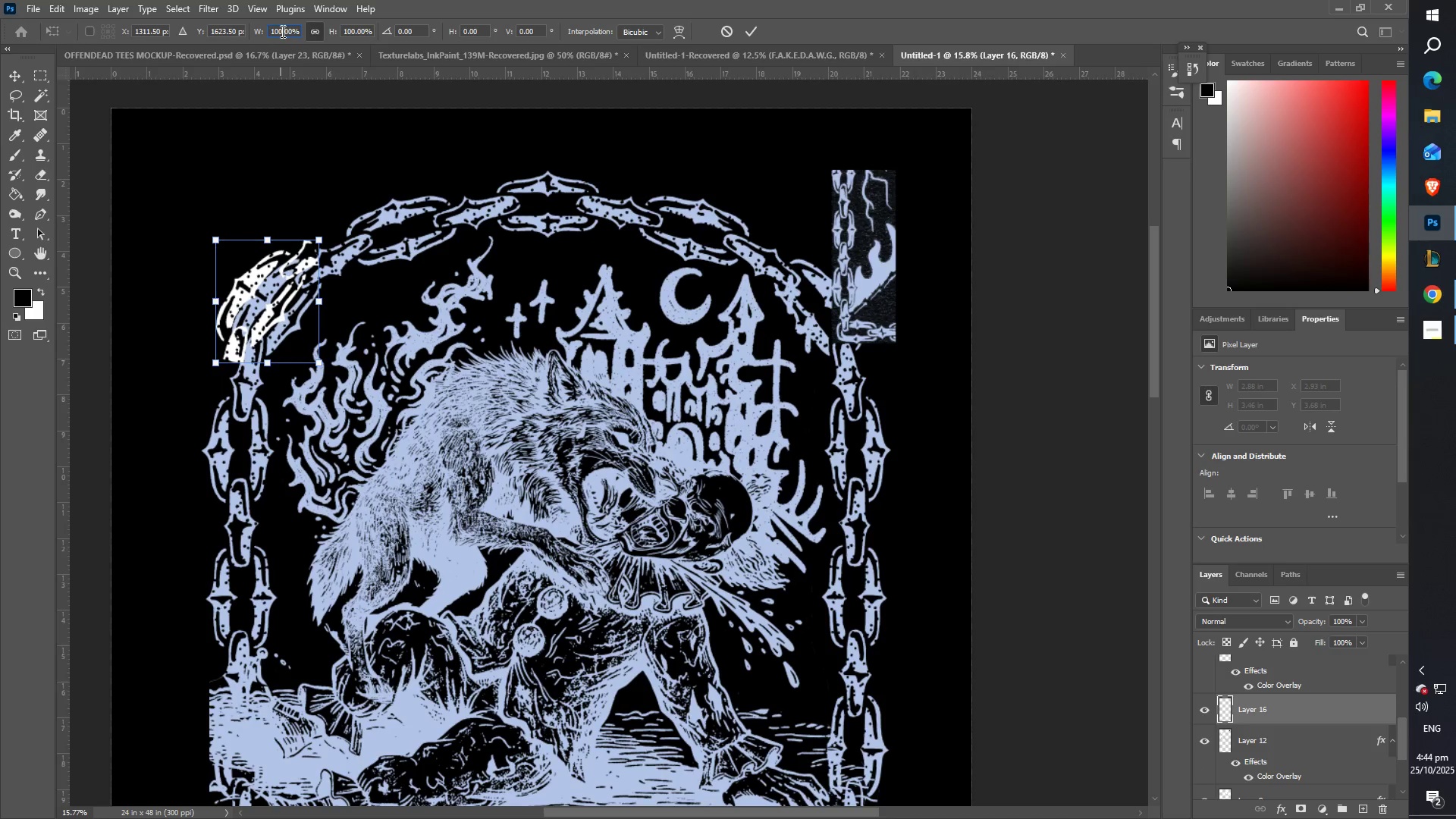 
key(Control+ControlLeft)
 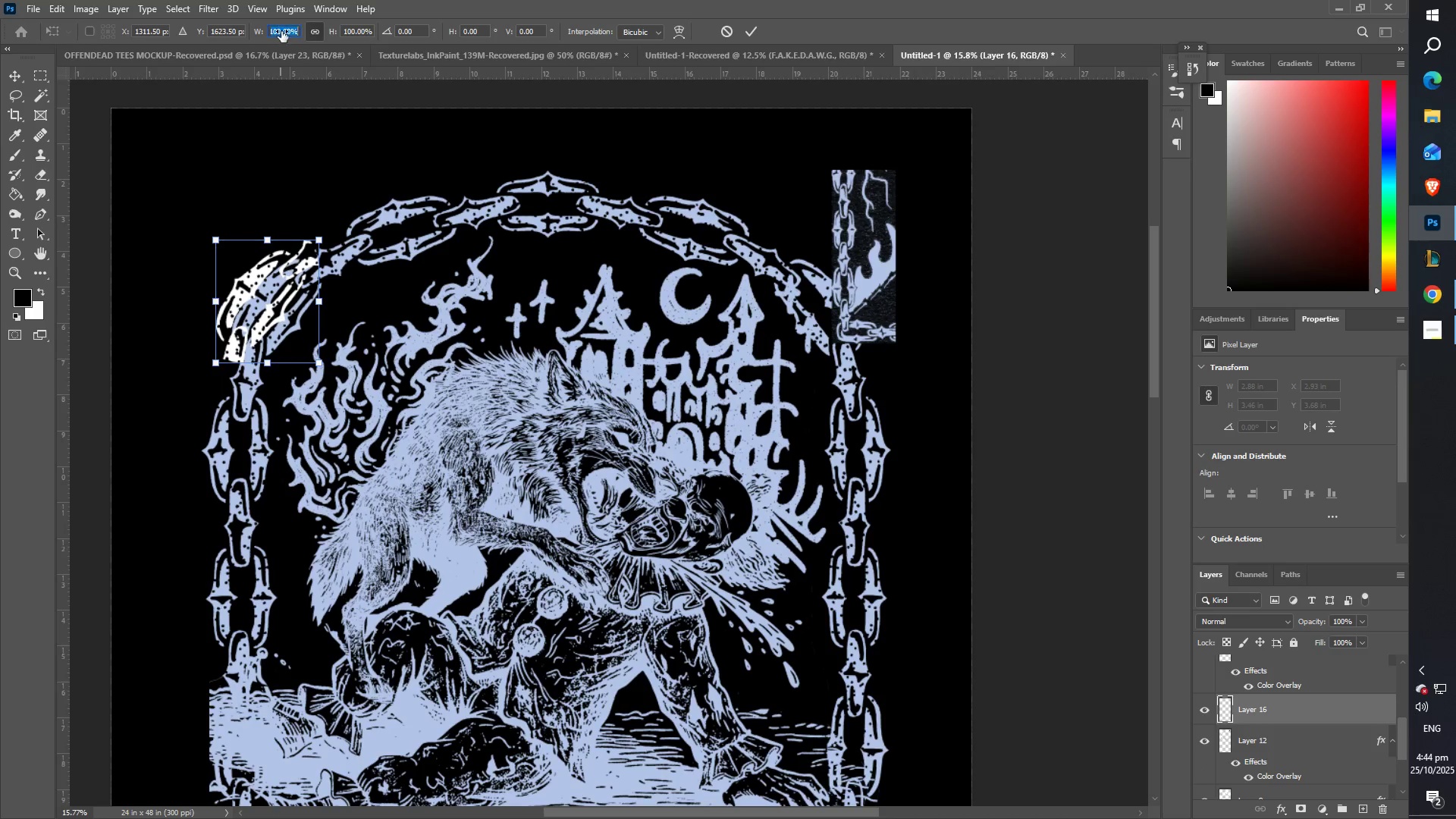 
key(Control+A)
 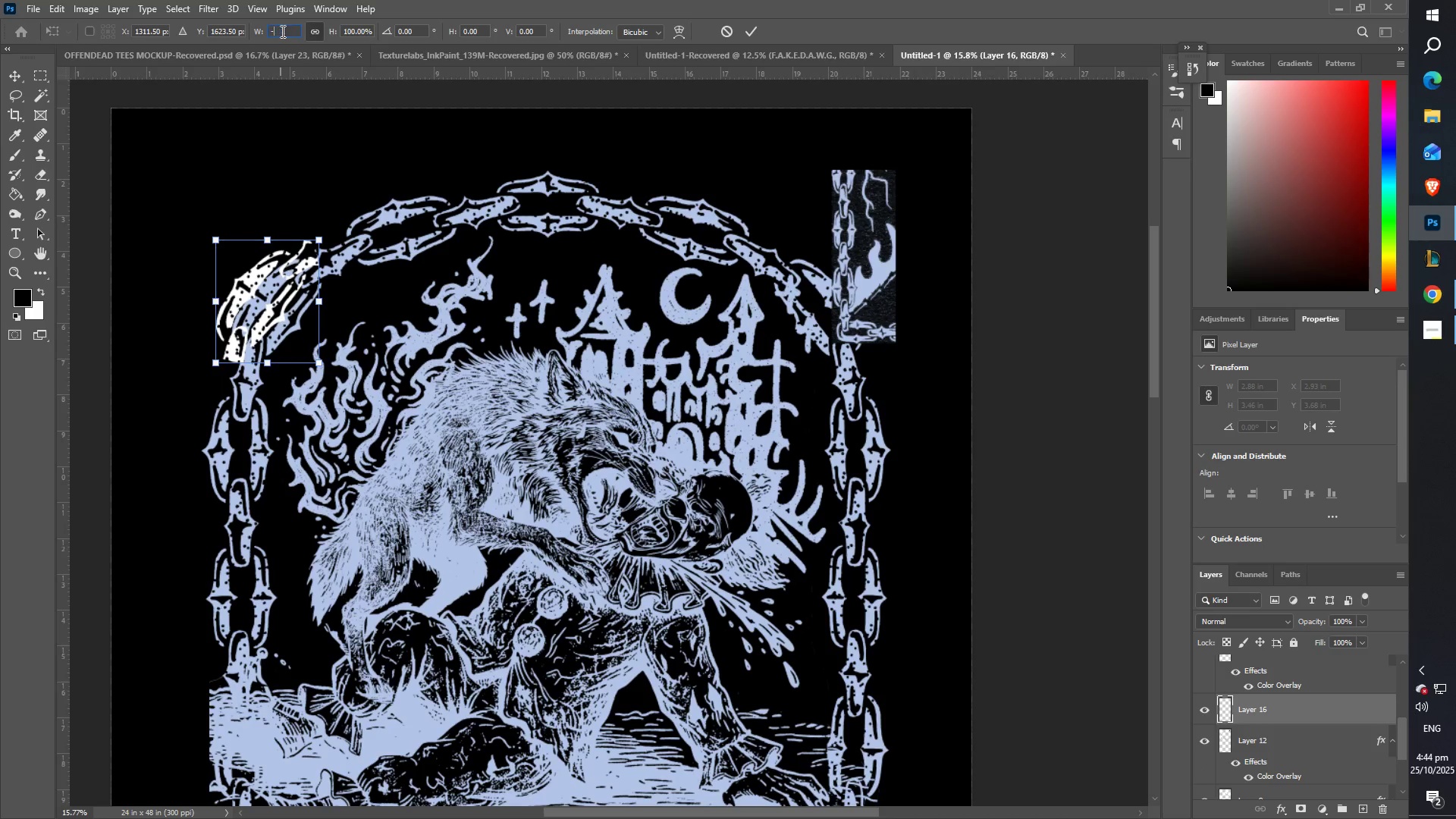 
key(NumpadSubtract)
 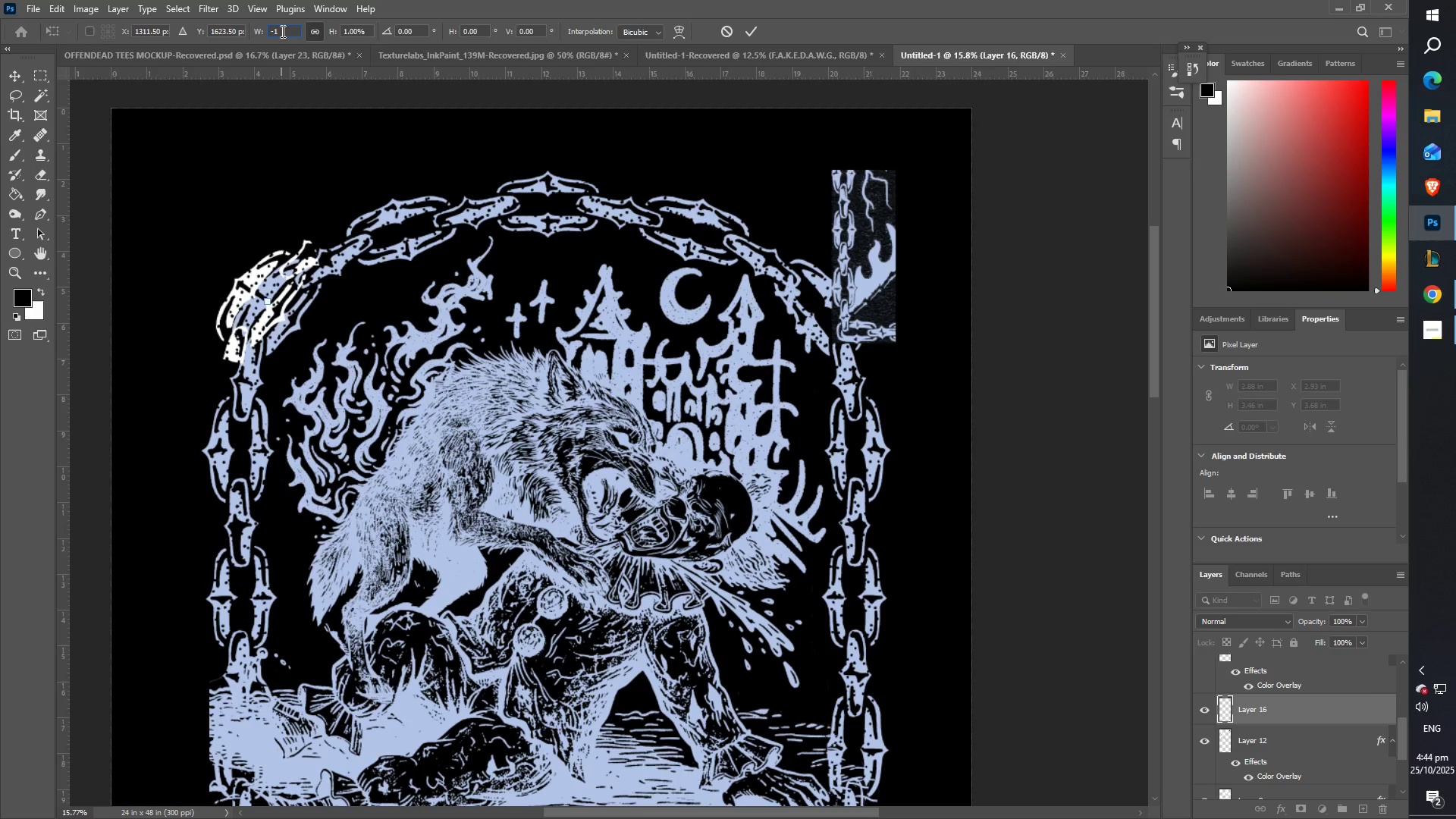 
key(Numpad1)
 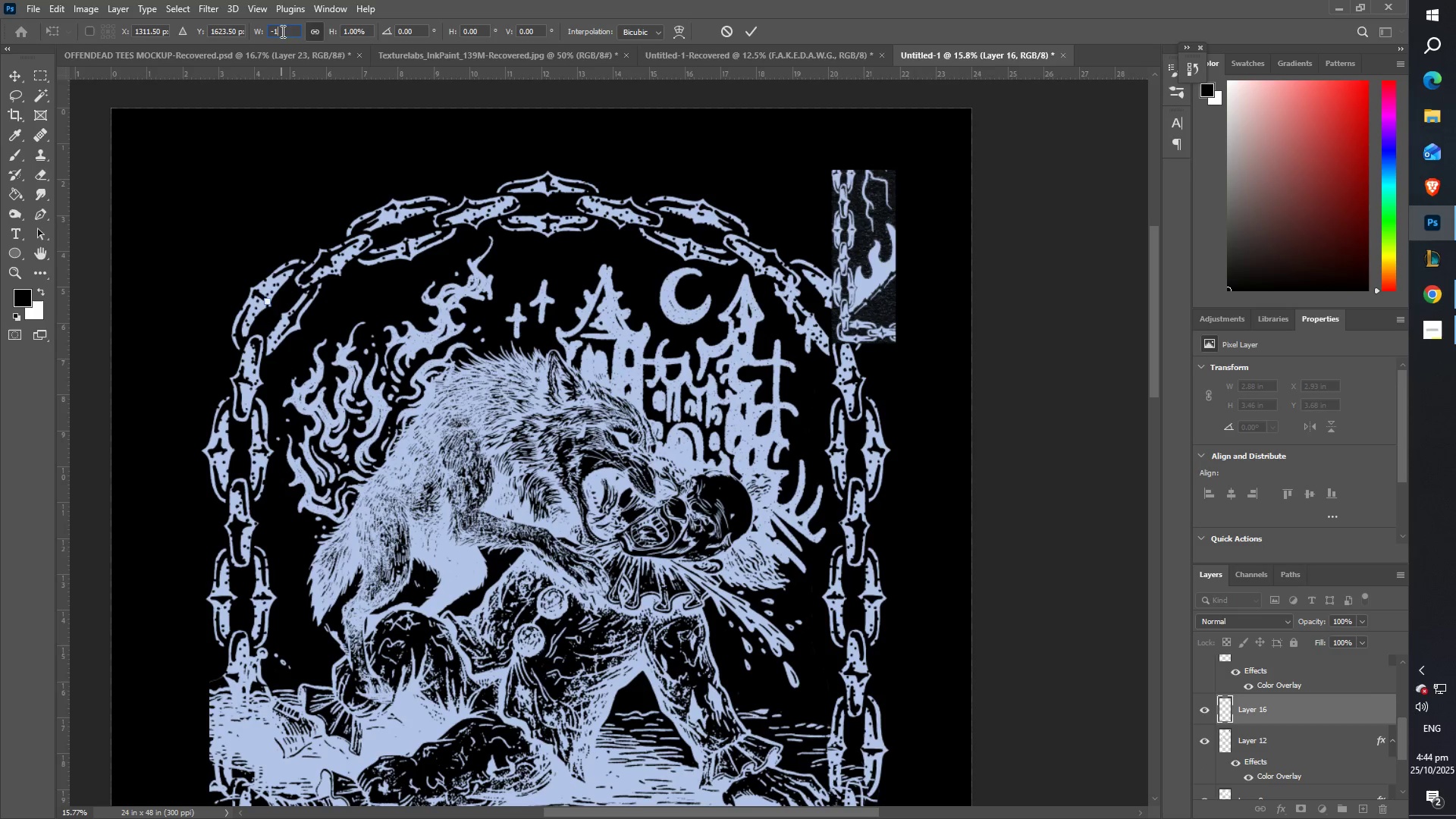 
key(Numpad0)
 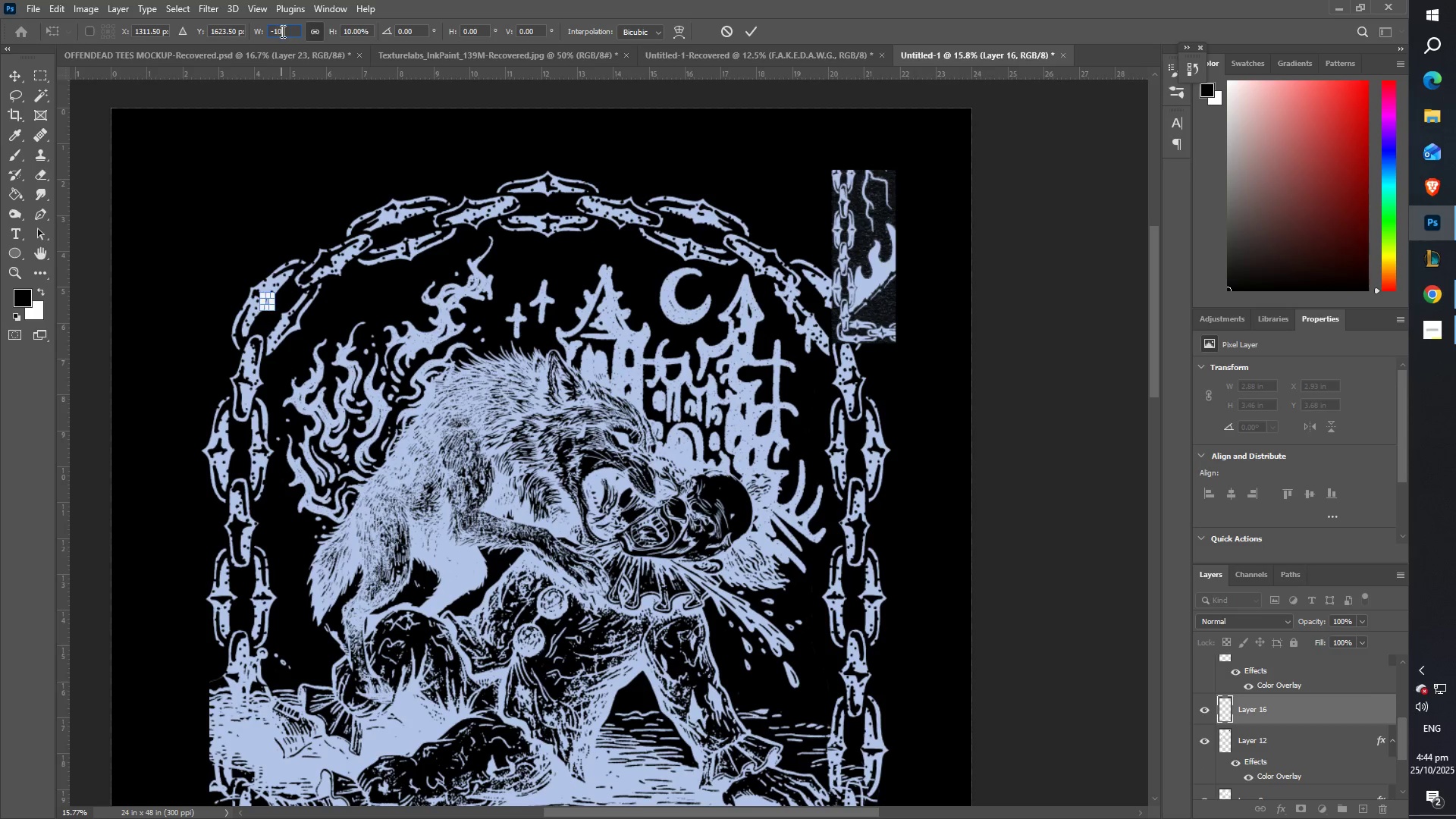 
key(Numpad0)
 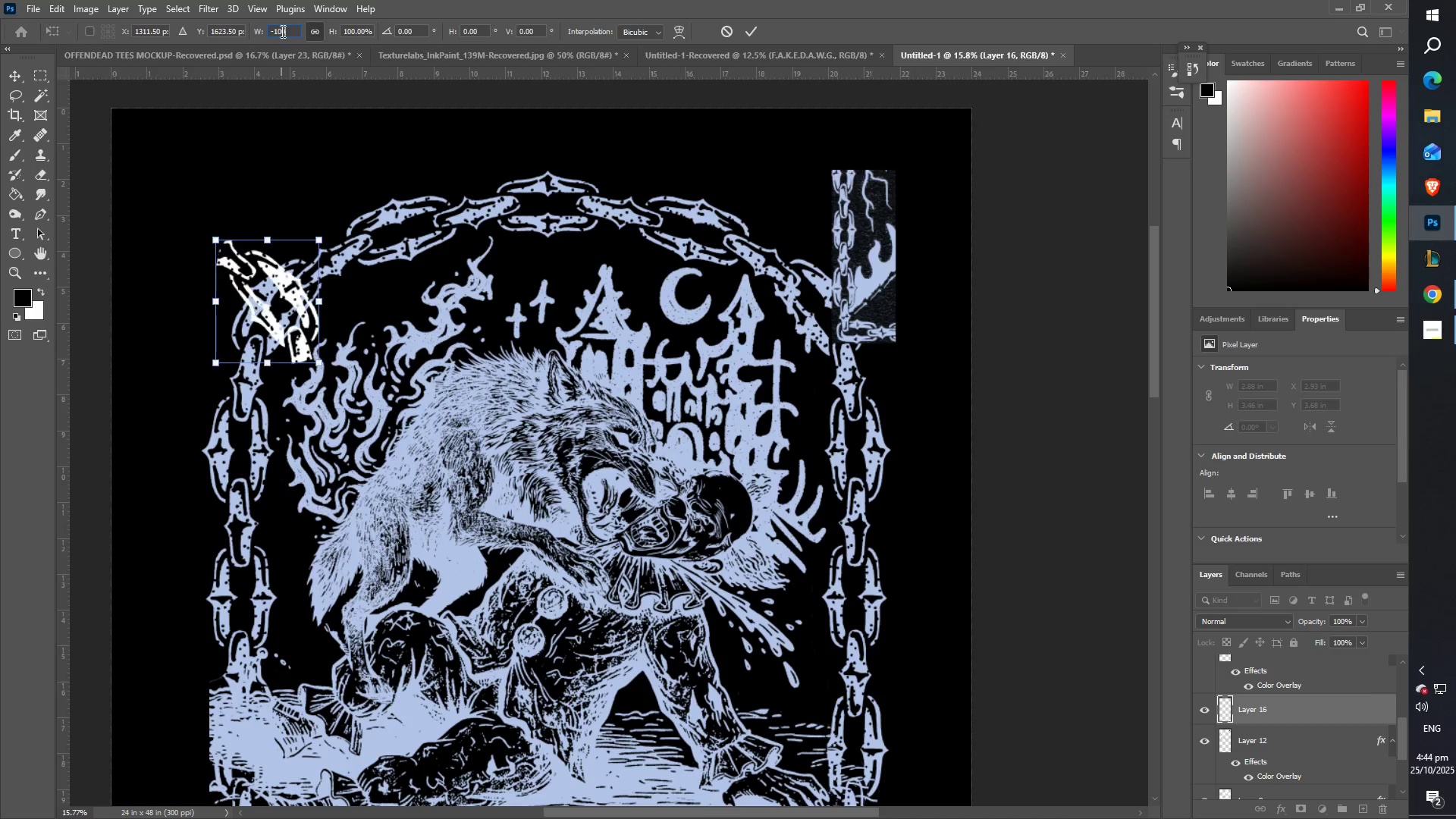 
key(NumpadEnter)
 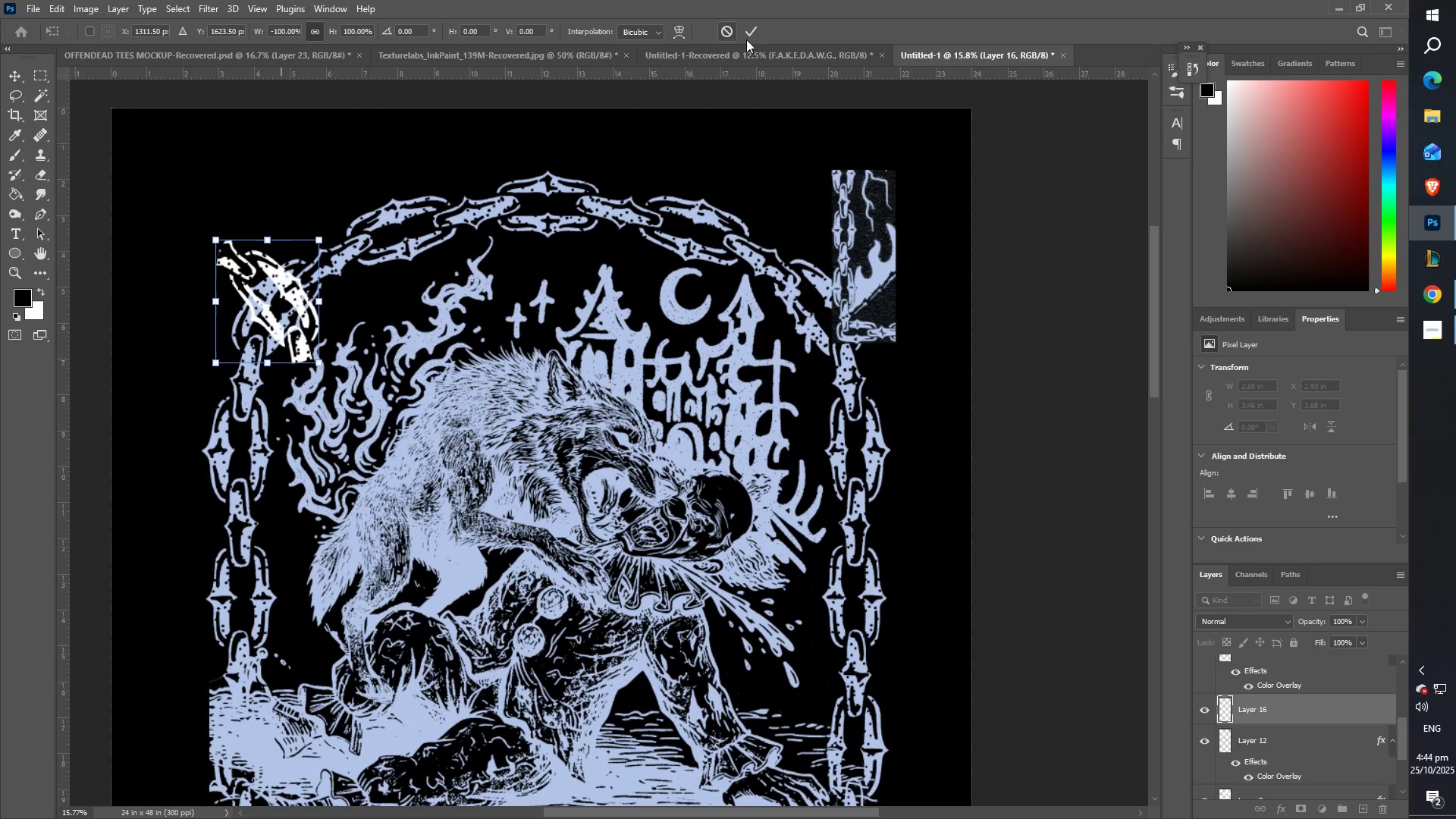 
left_click([751, 33])
 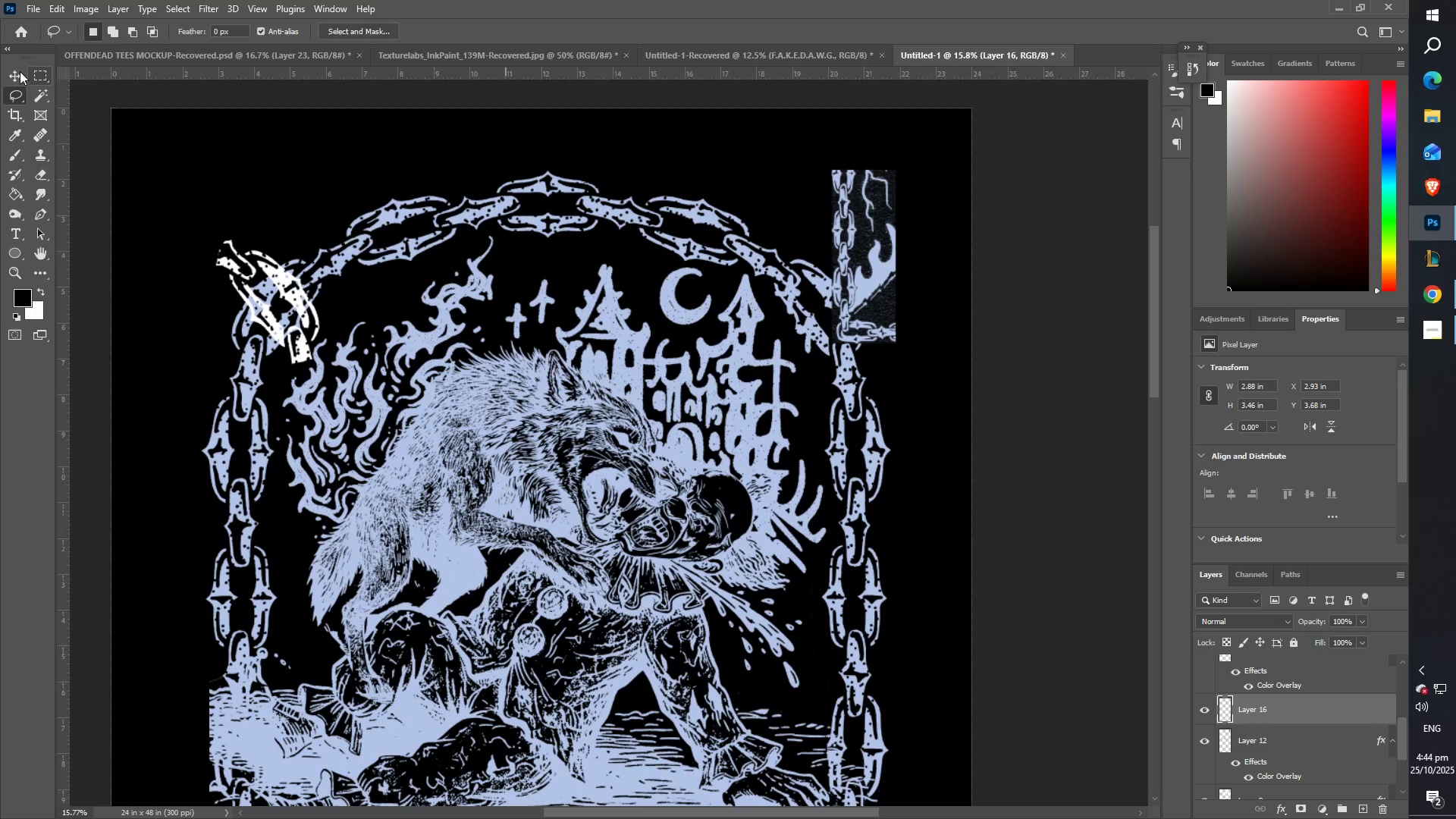 
hold_key(key=ShiftLeft, duration=1.5)
 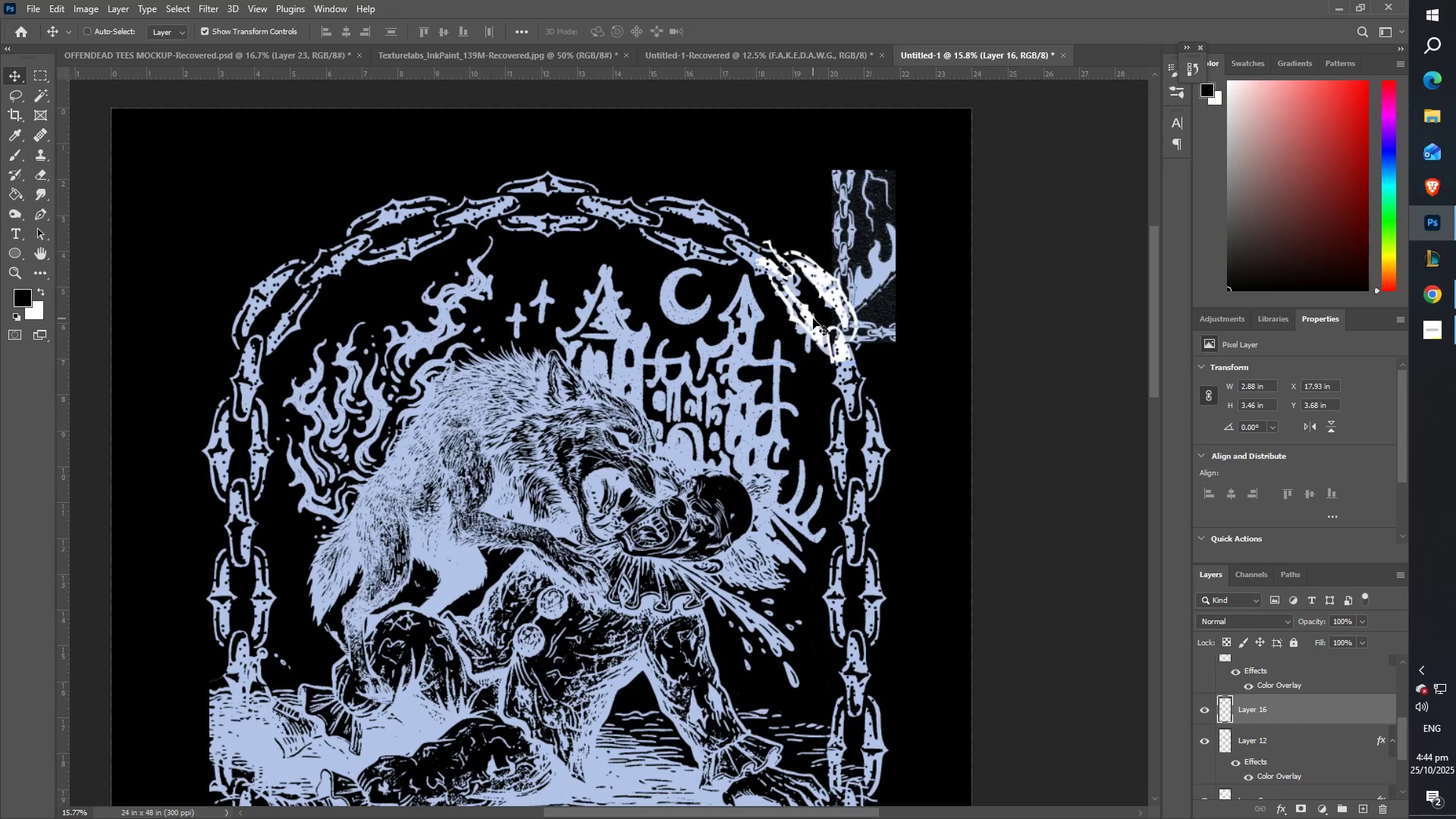 
hold_key(key=ShiftLeft, duration=1.51)
 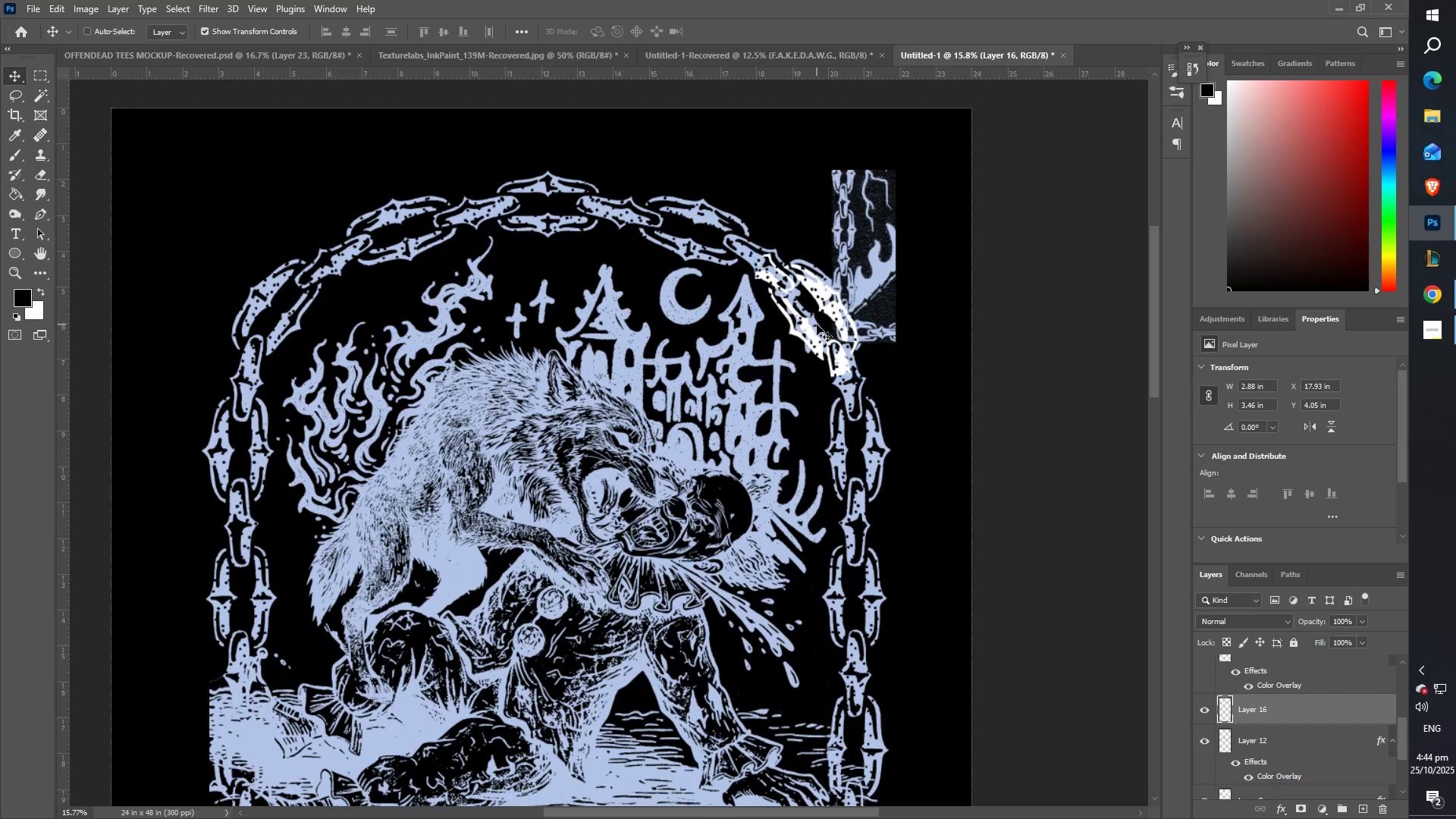 
hold_key(key=ShiftLeft, duration=1.32)
 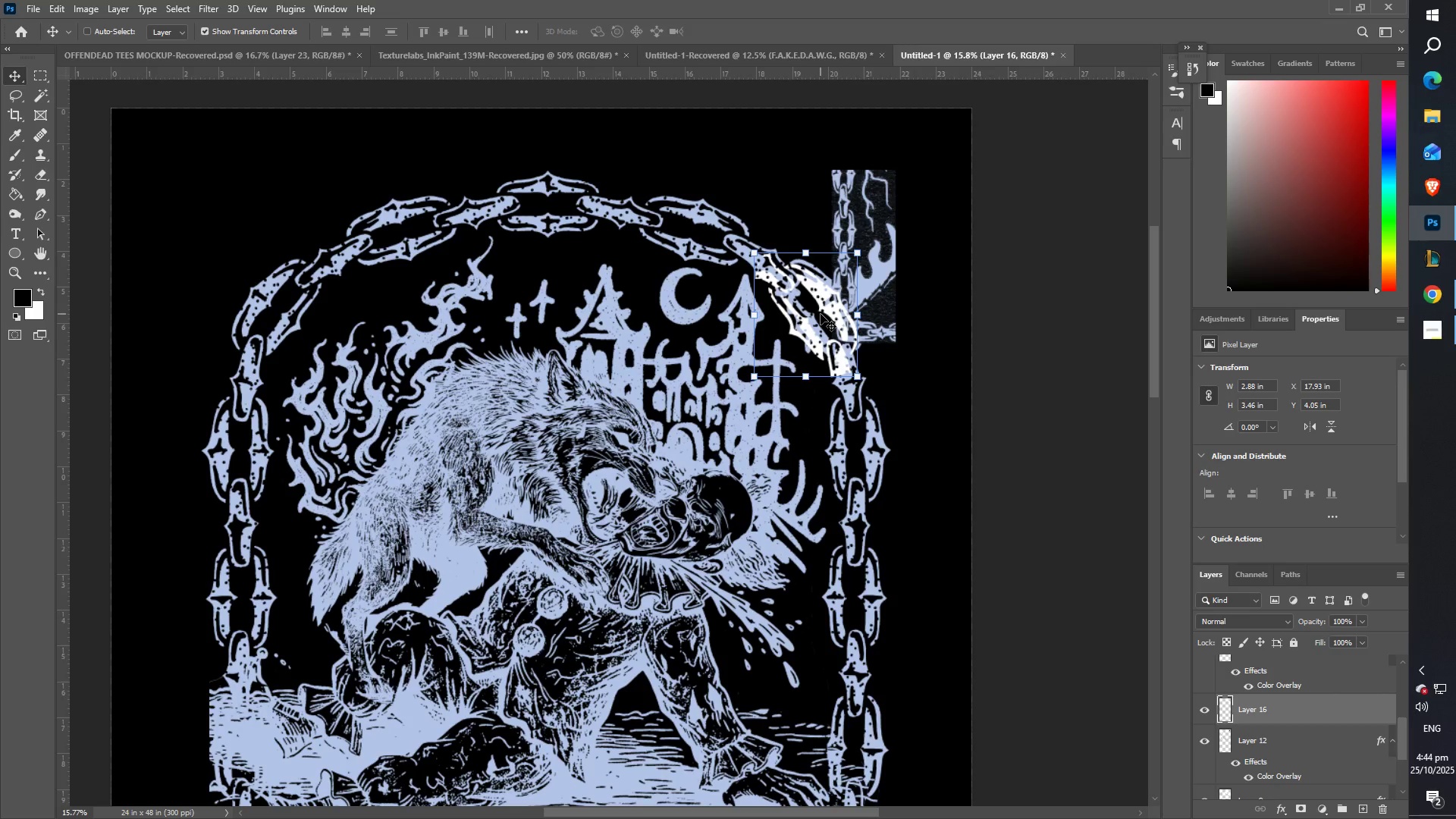 
key(ArrowUp)
 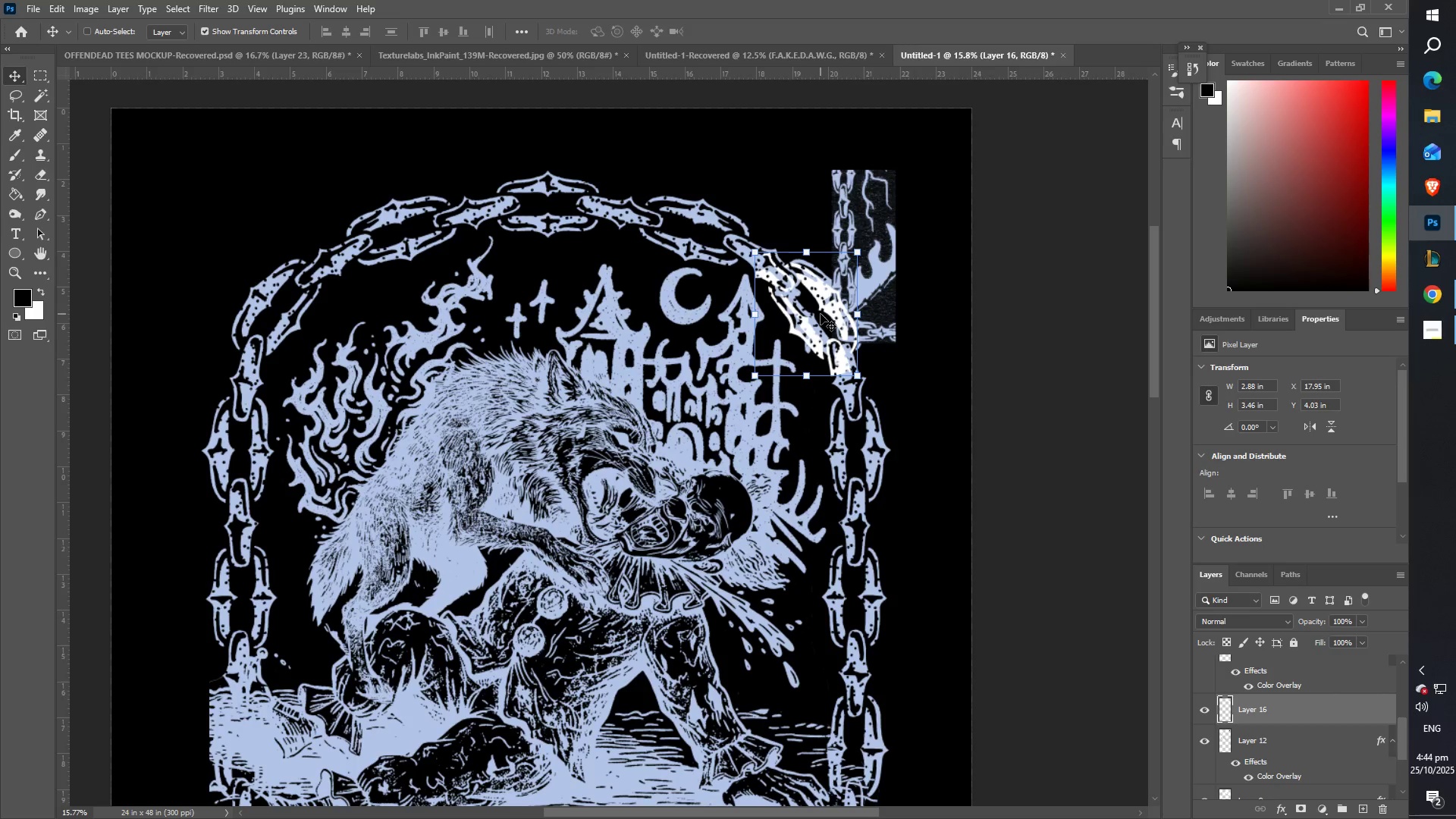 
key(ArrowRight)
 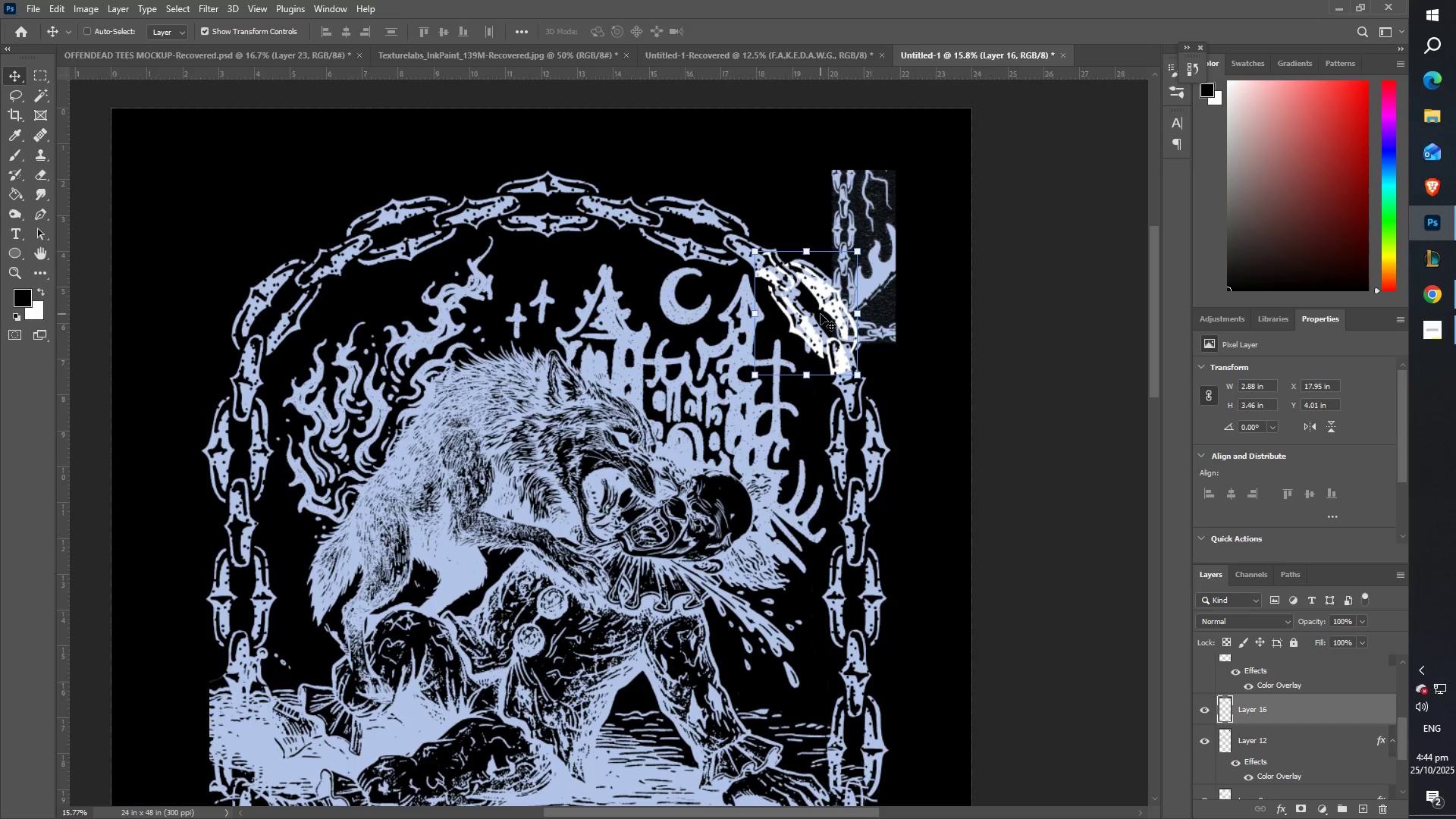 
key(ArrowUp)
 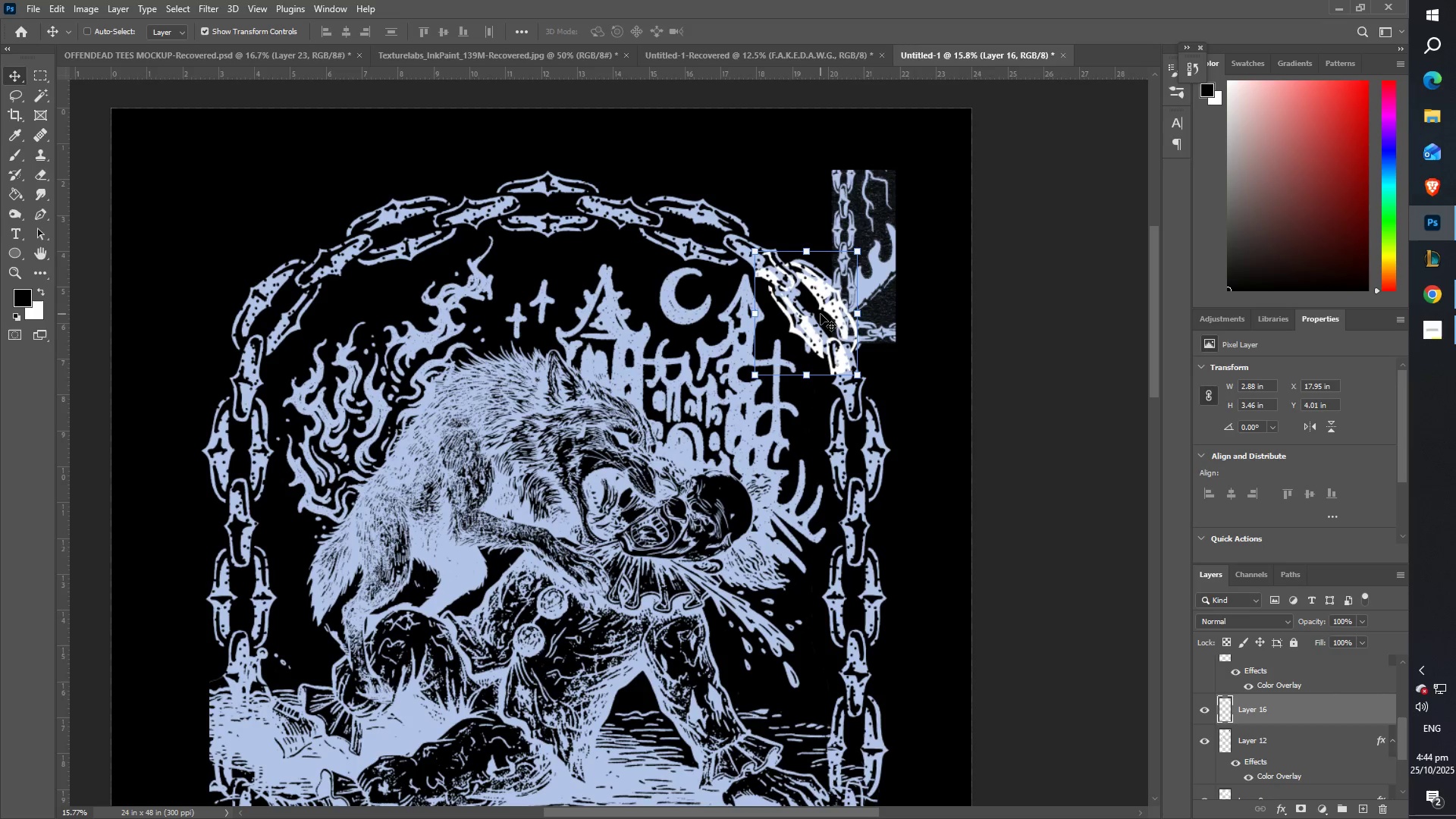 
key(ArrowUp)
 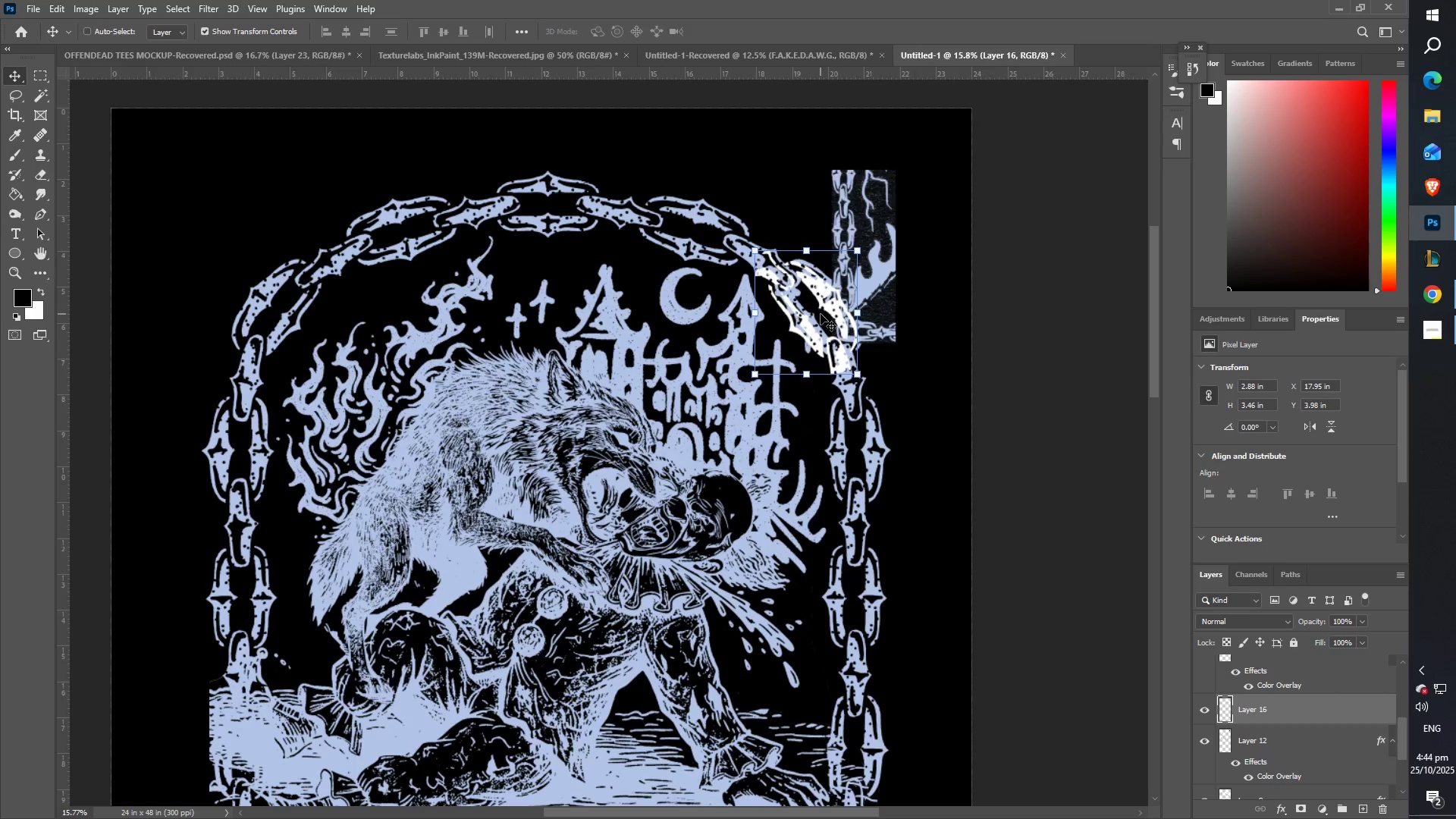 
key(ArrowRight)
 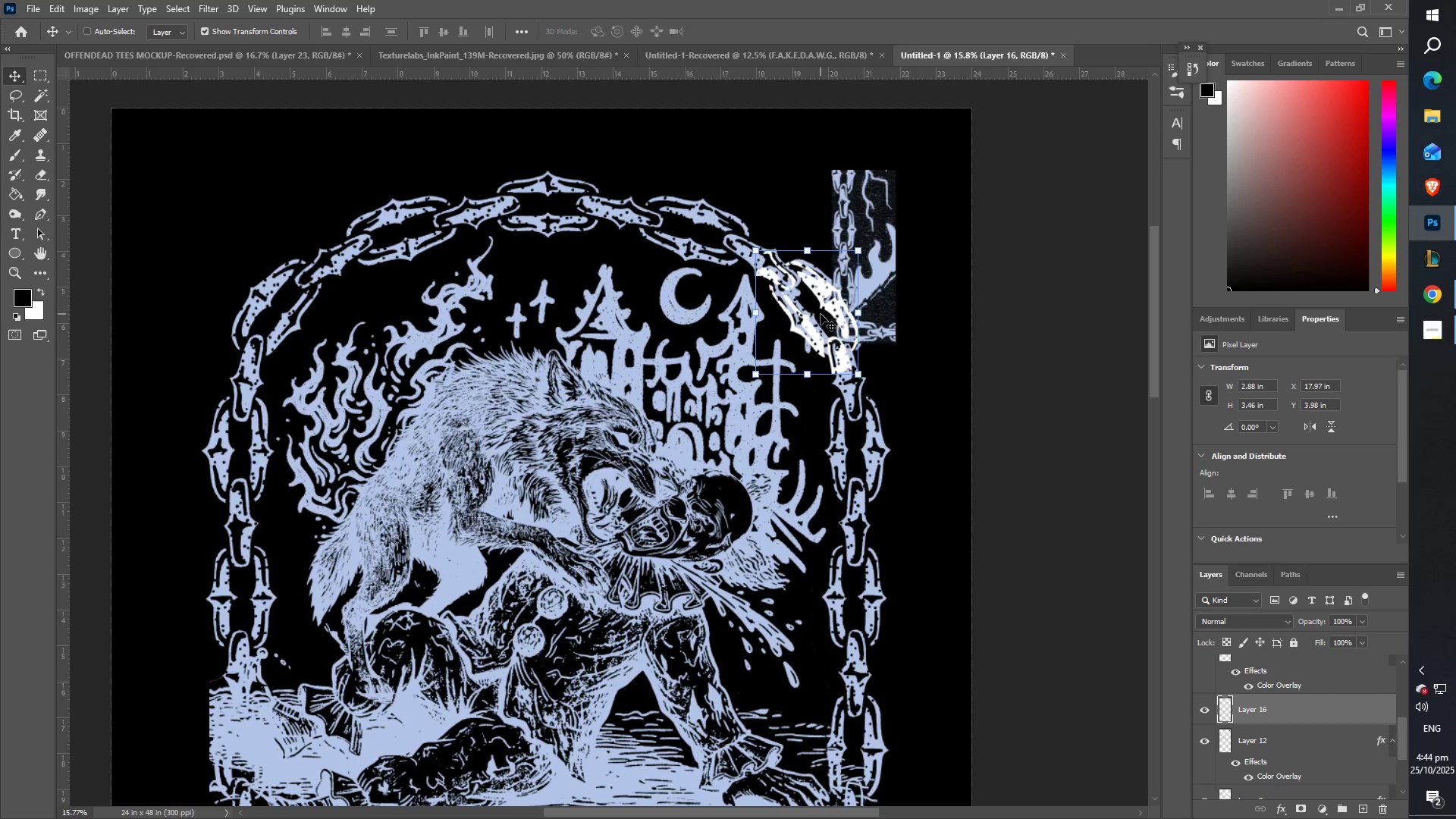 
key(ArrowUp)
 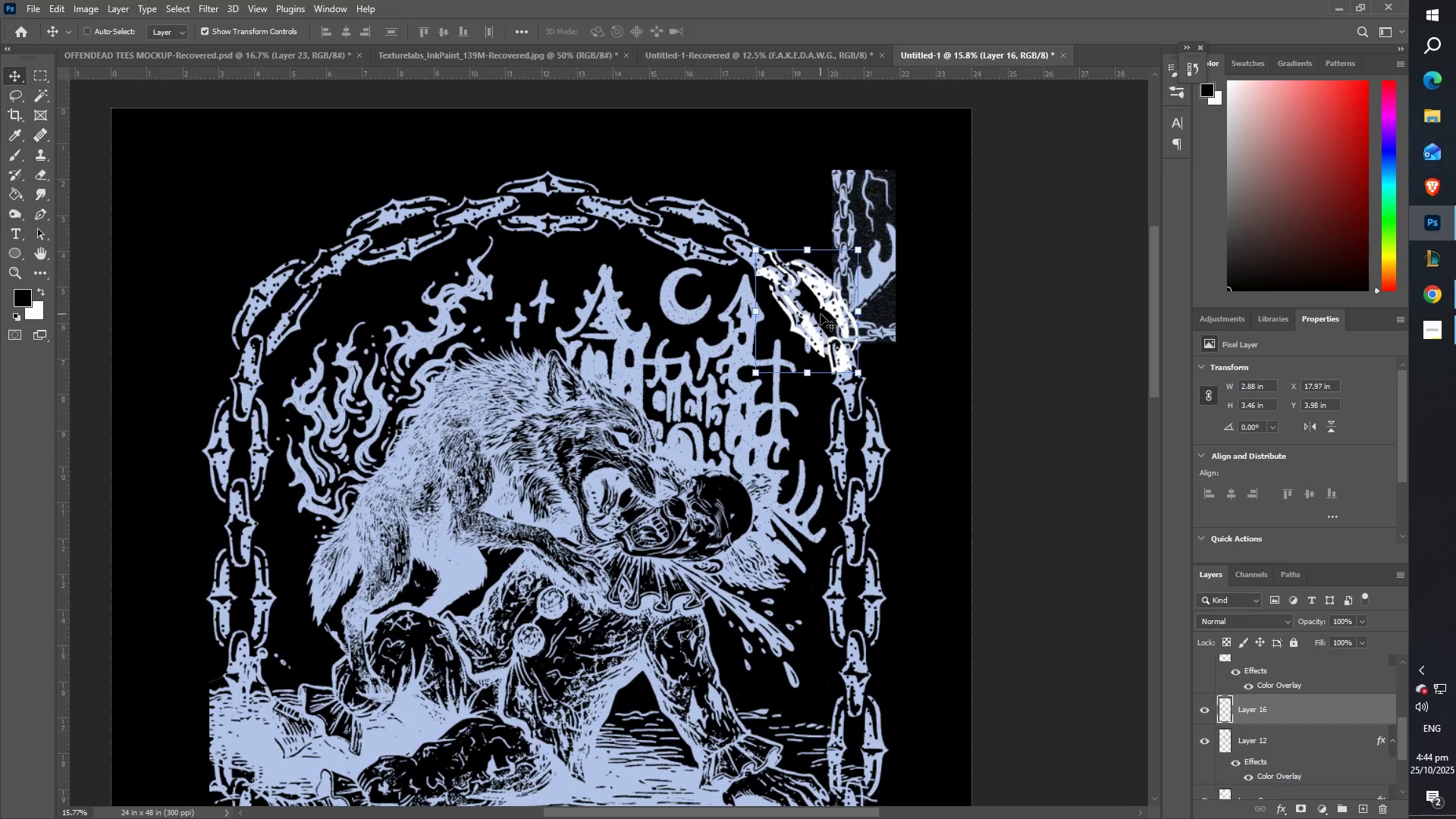 
key(ArrowRight)
 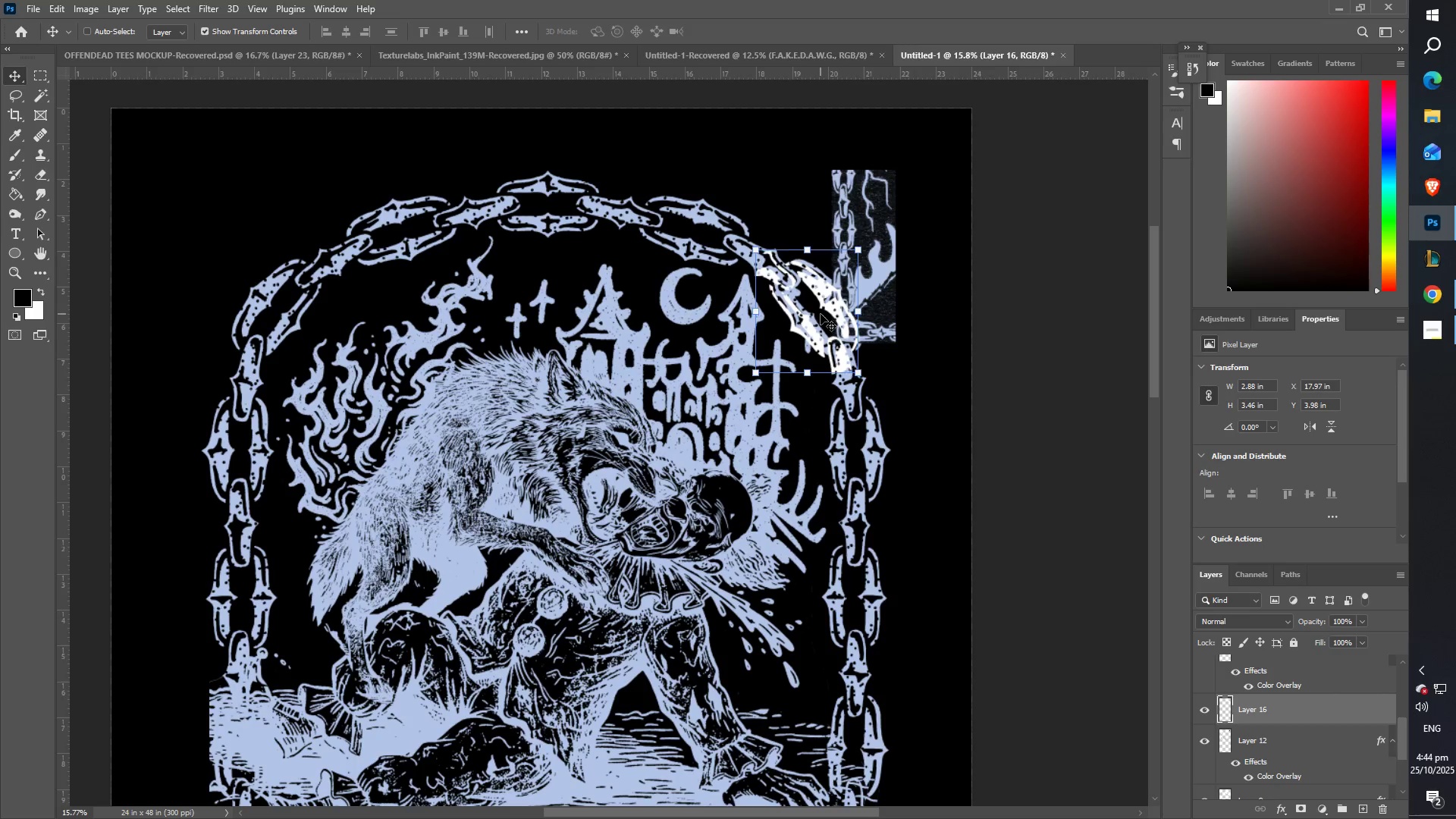 
key(ArrowUp)
 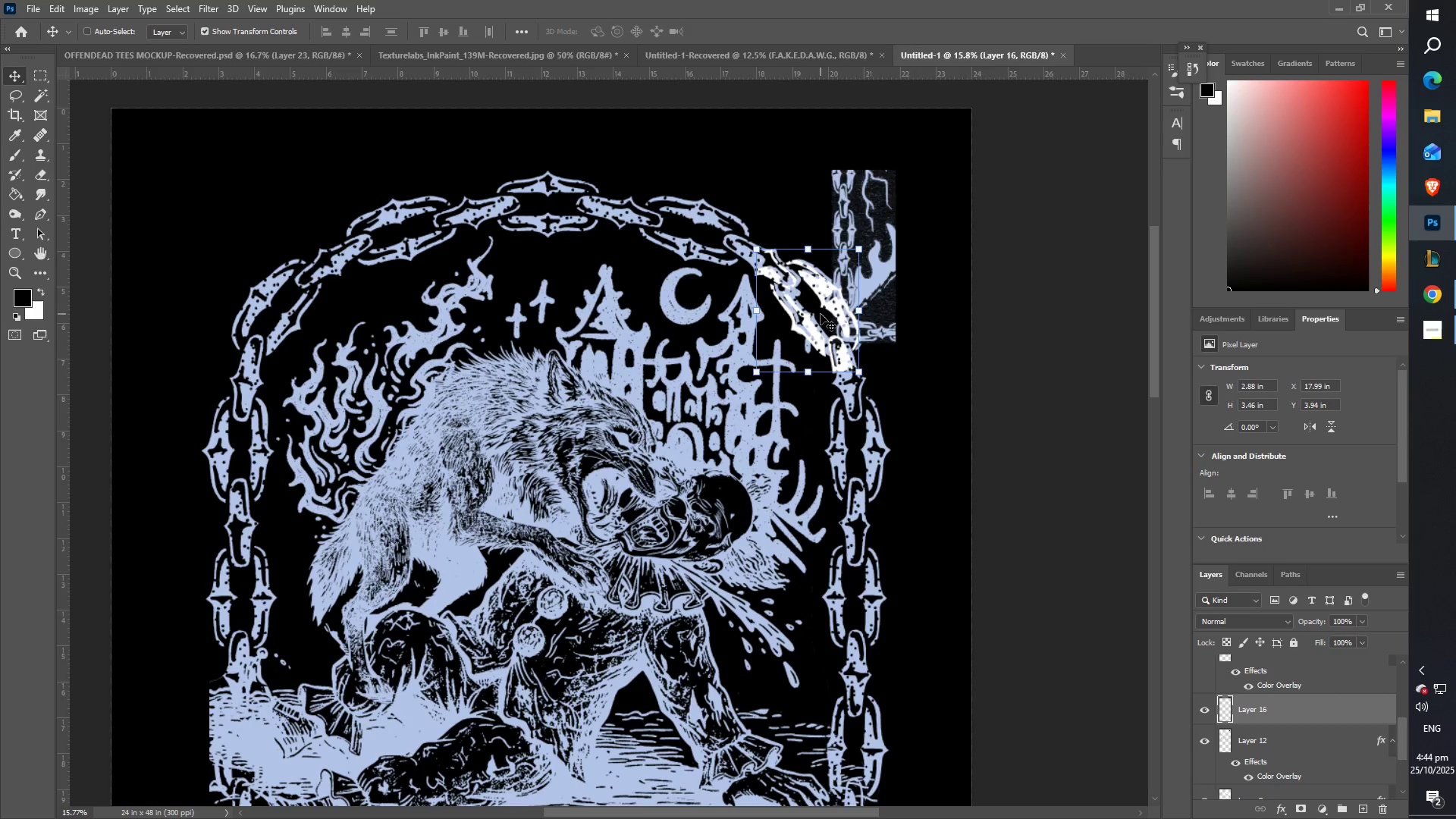 
key(ArrowRight)
 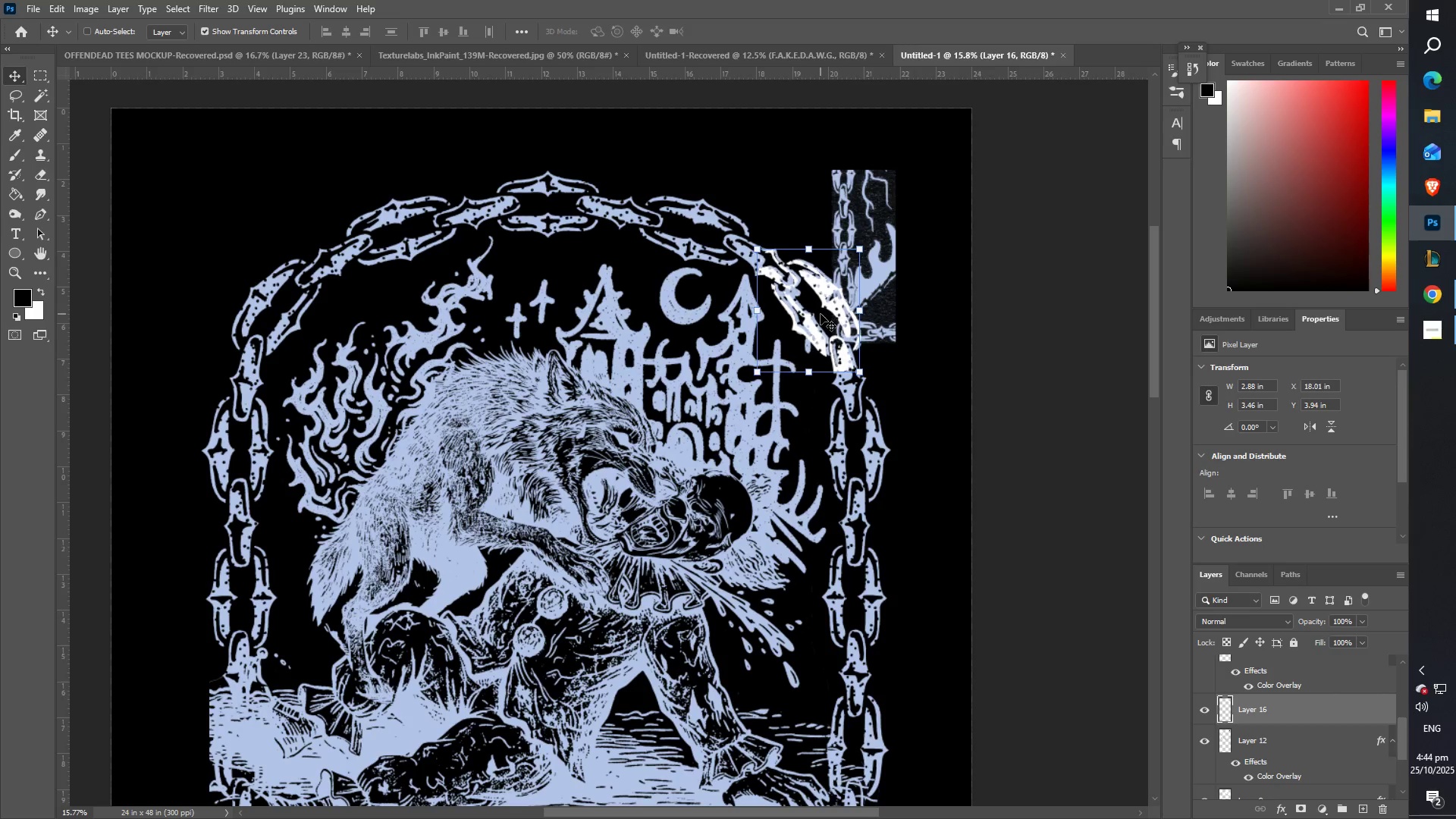 
key(ArrowUp)
 